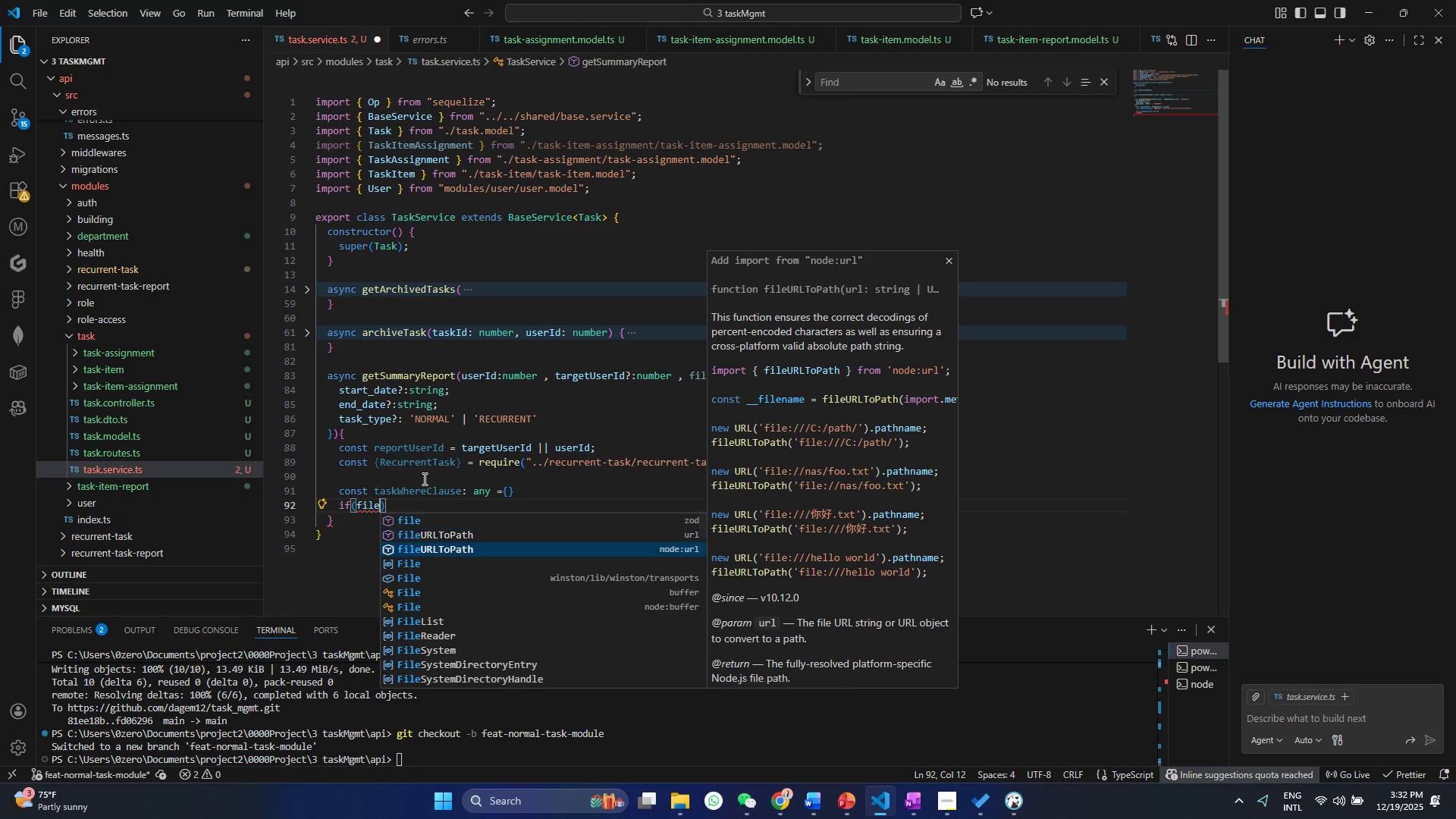 
key(ArrowDown)
 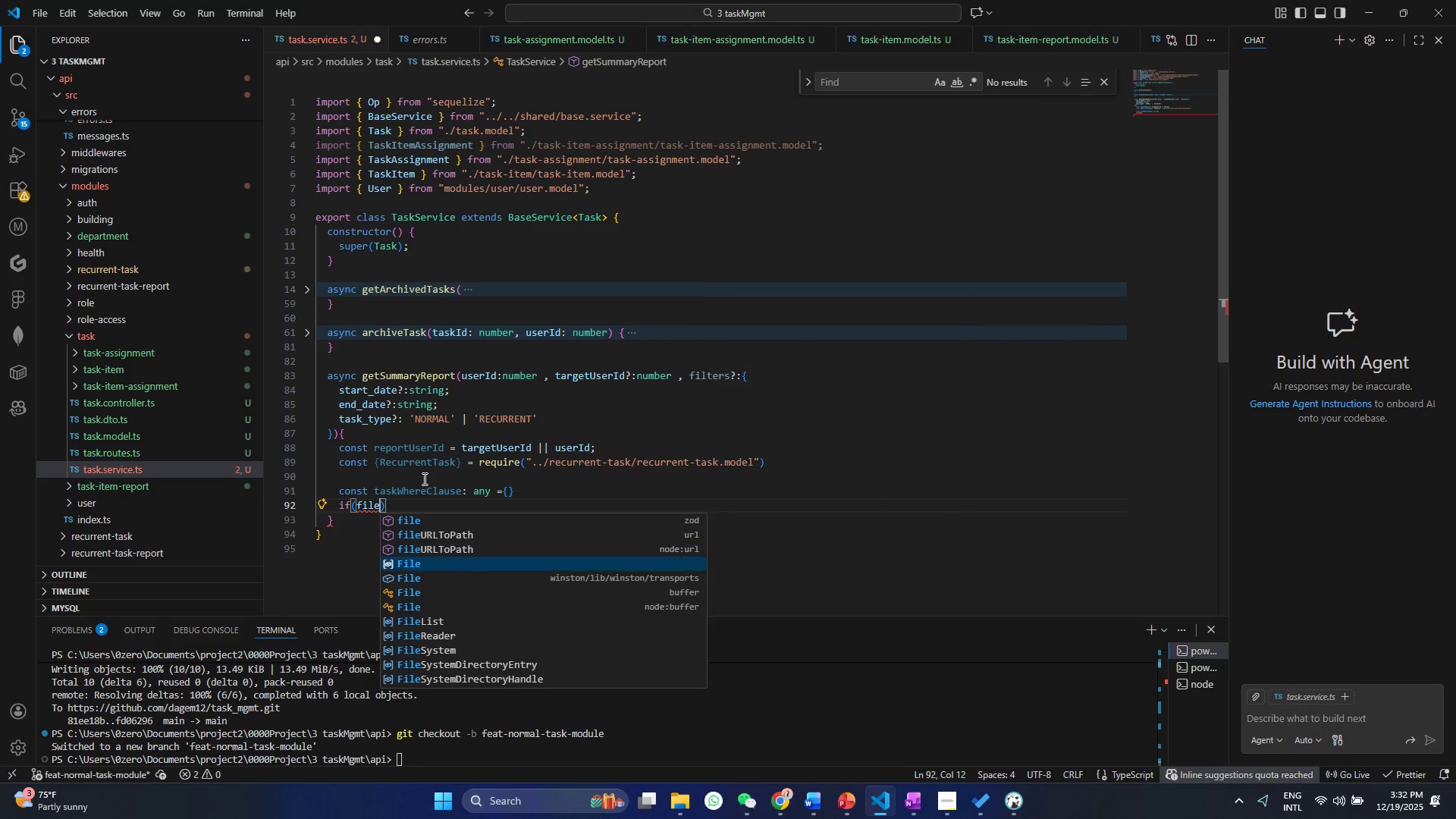 
key(ArrowDown)
 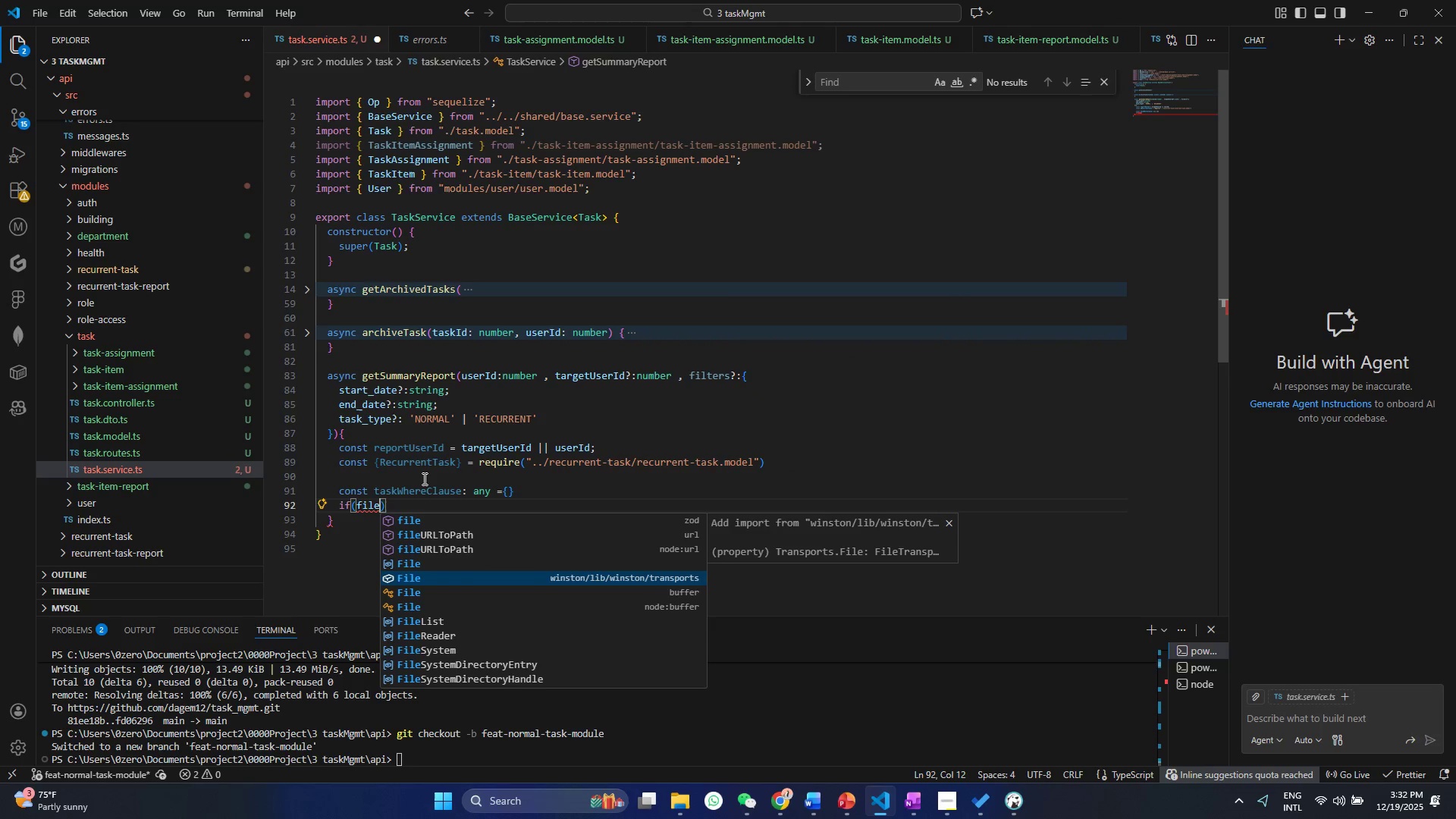 
key(ArrowDown)
 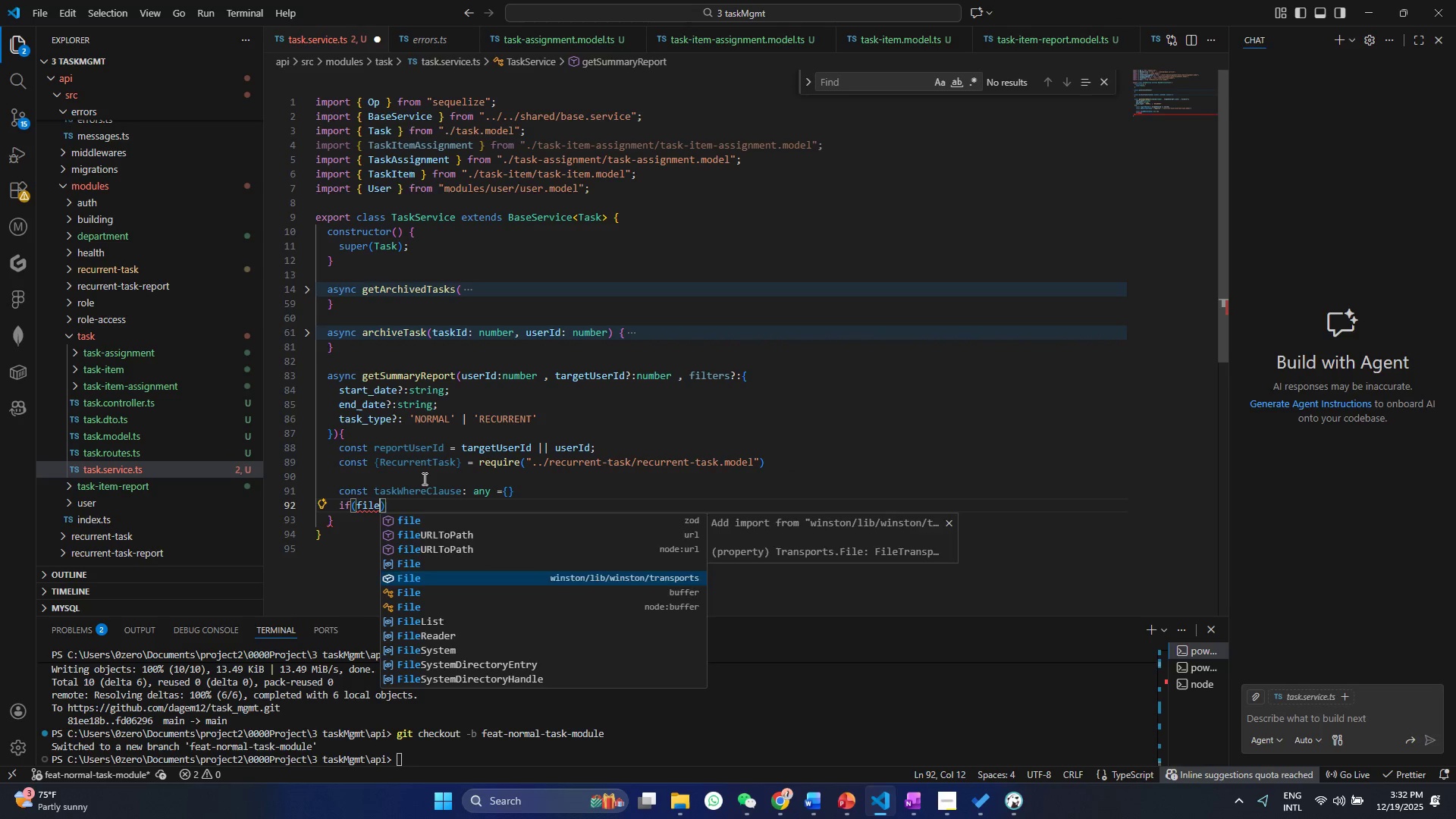 
key(Backspace)
key(Backspace)
type(lter)
 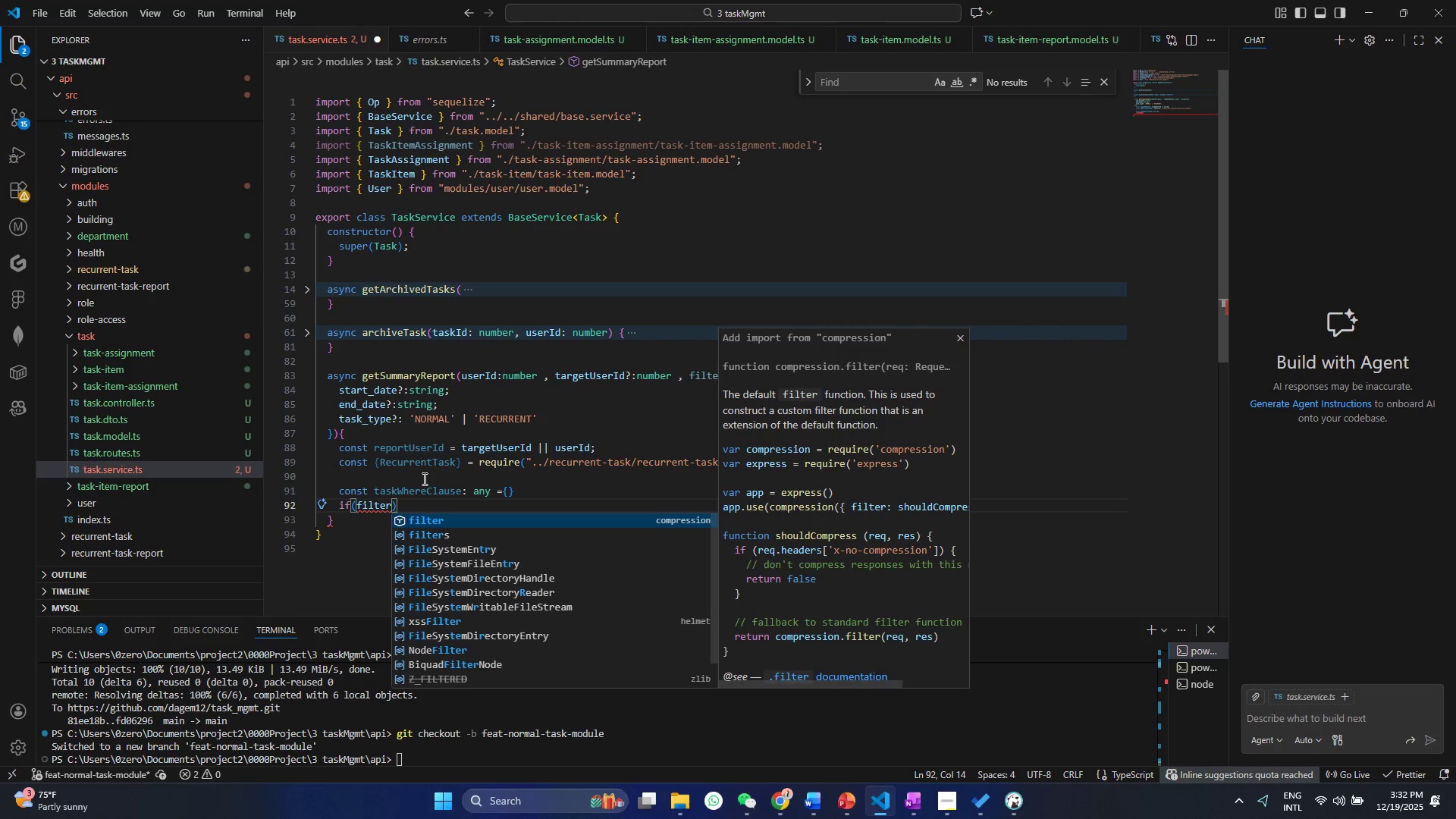 
key(ArrowDown)
 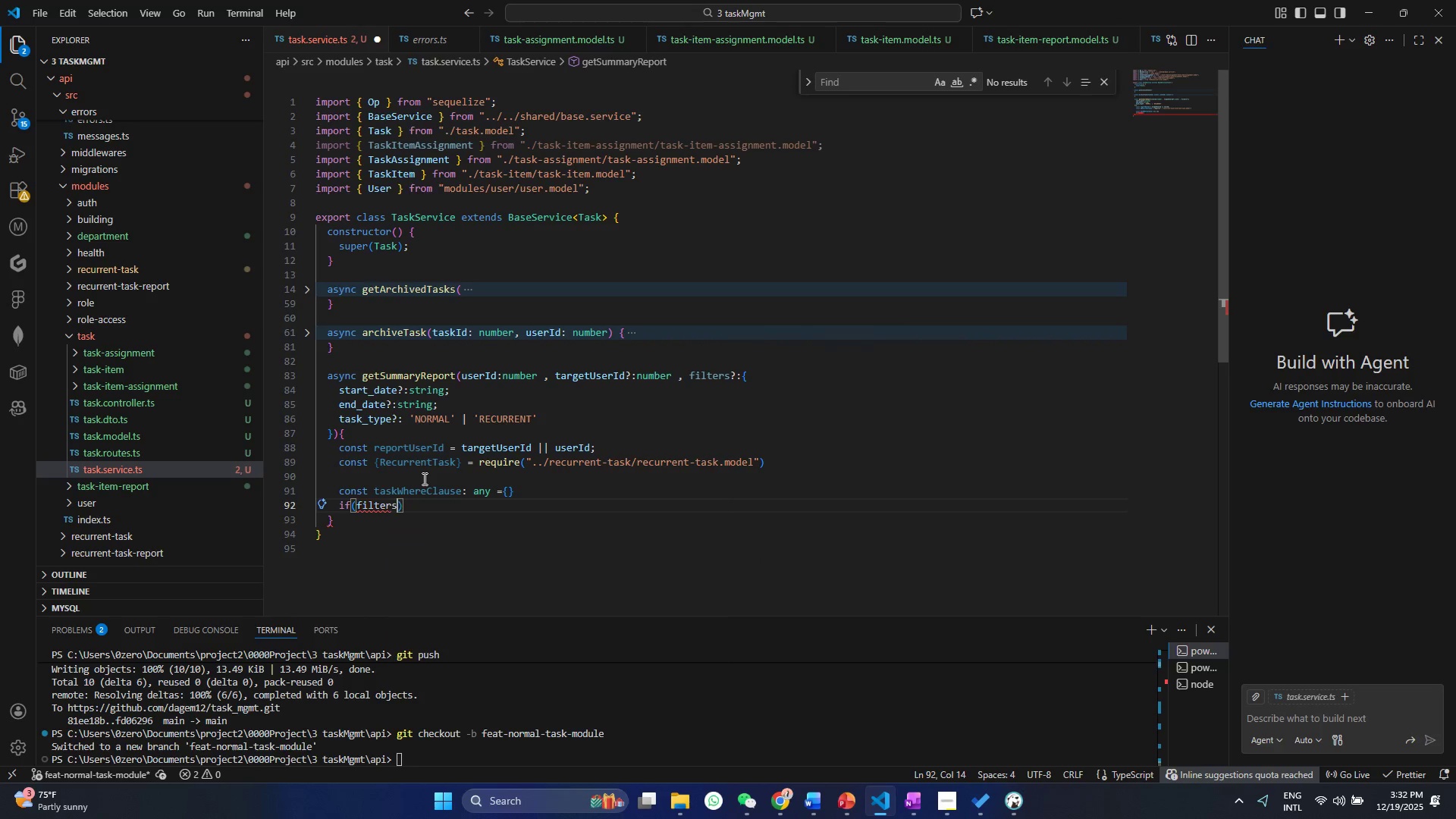 
key(Enter)
 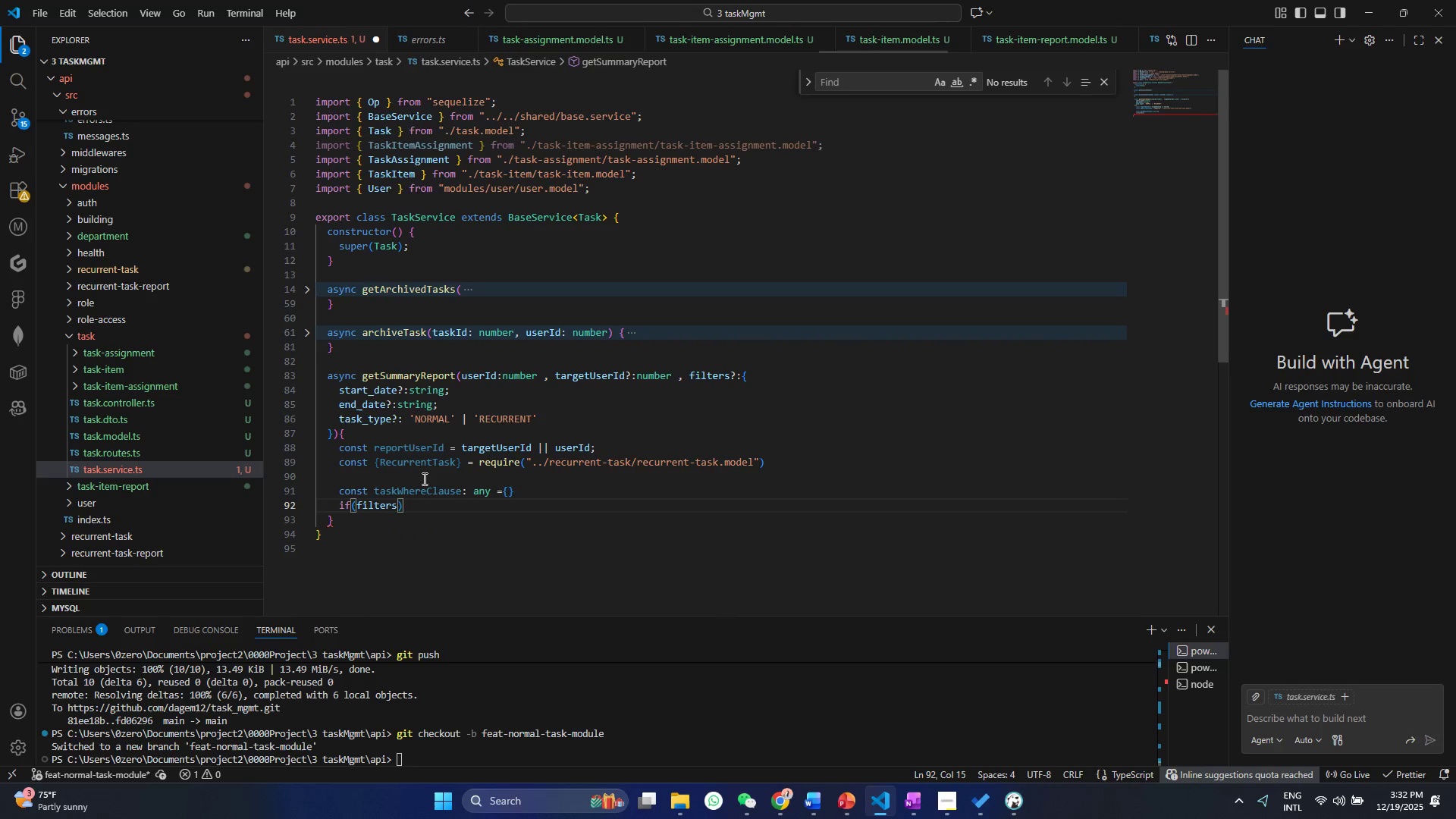 
key(Shift+Slash)
 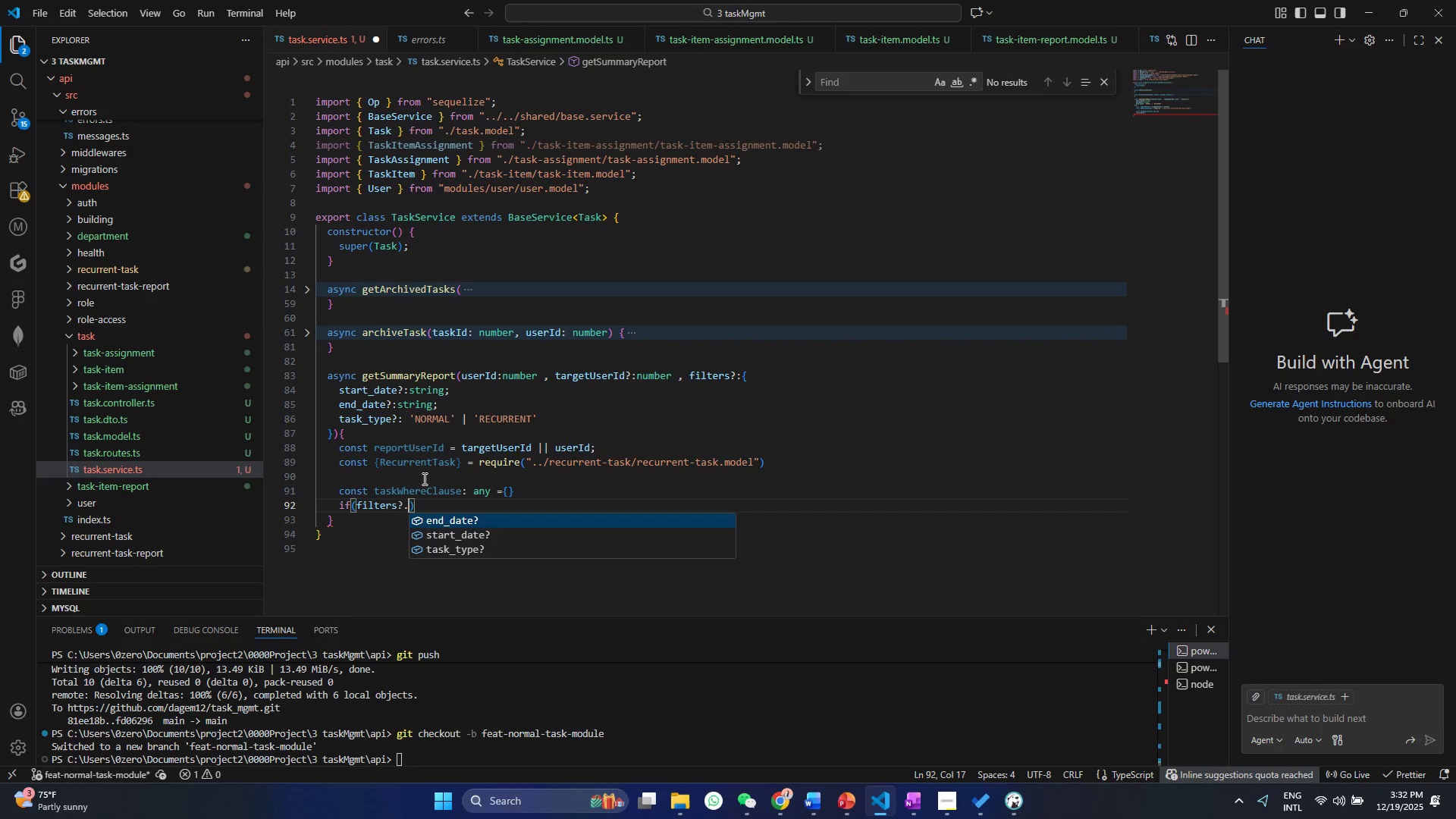 
key(Period)
 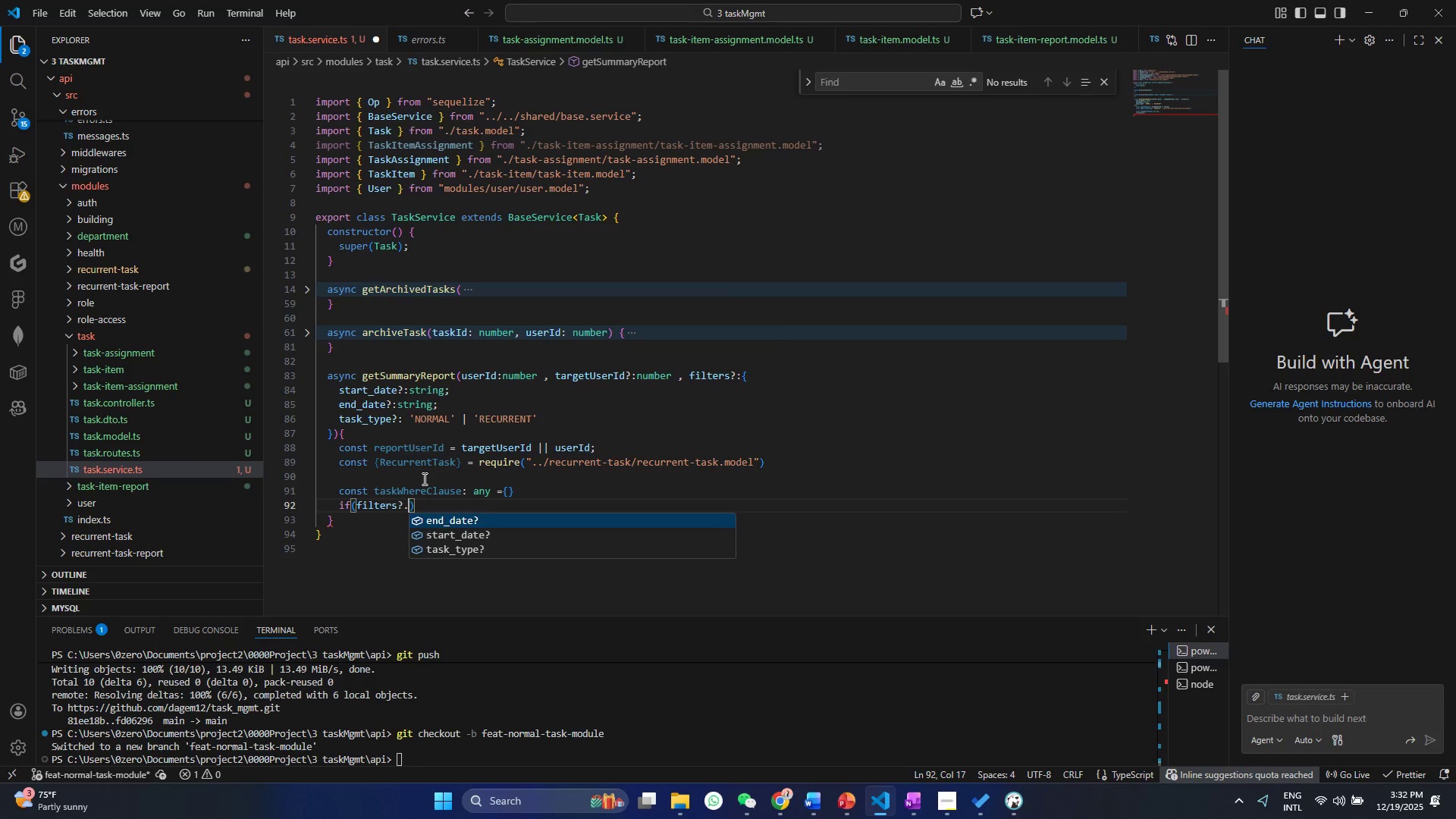 
key(D)
 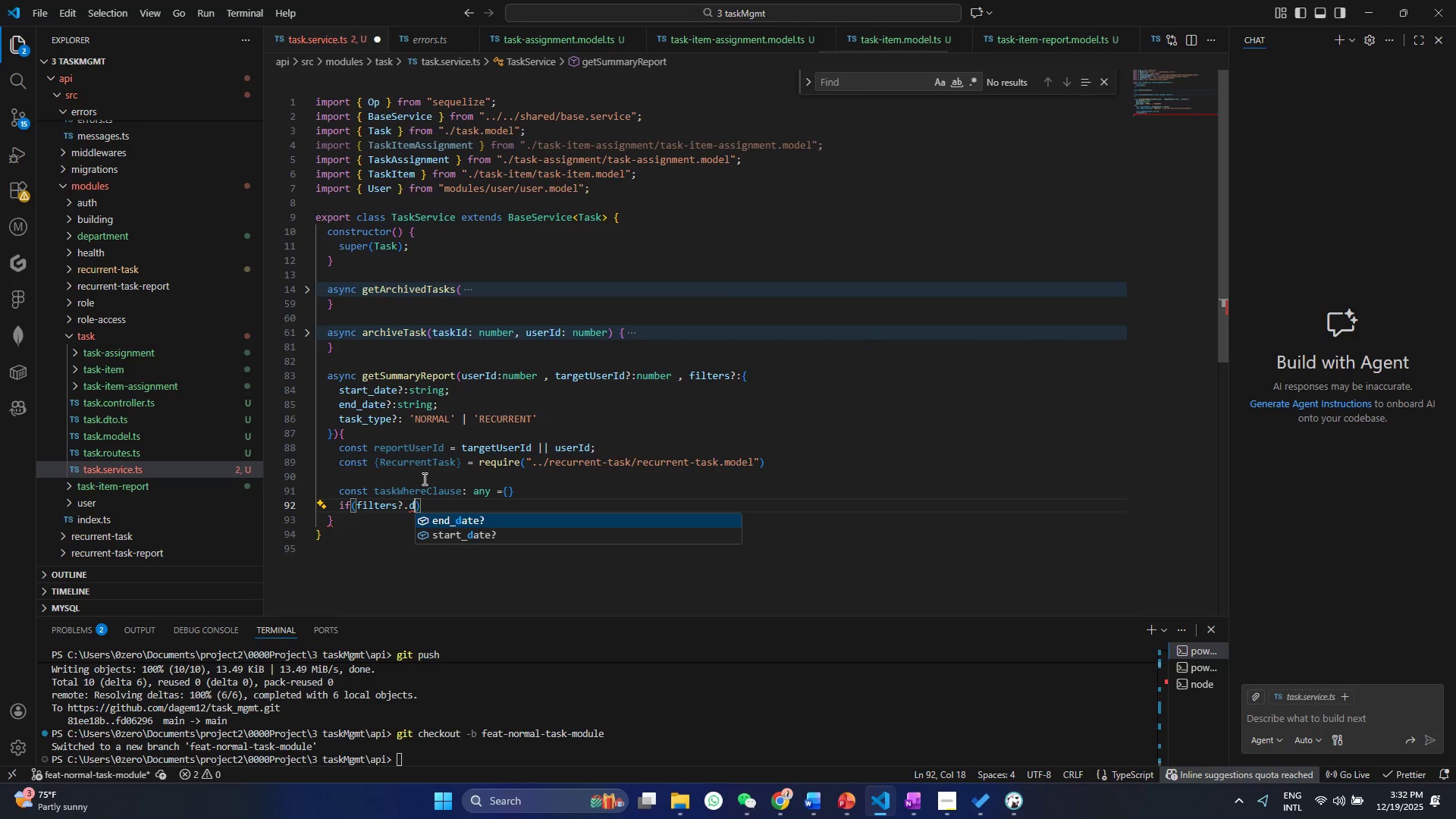 
key(ArrowDown)
 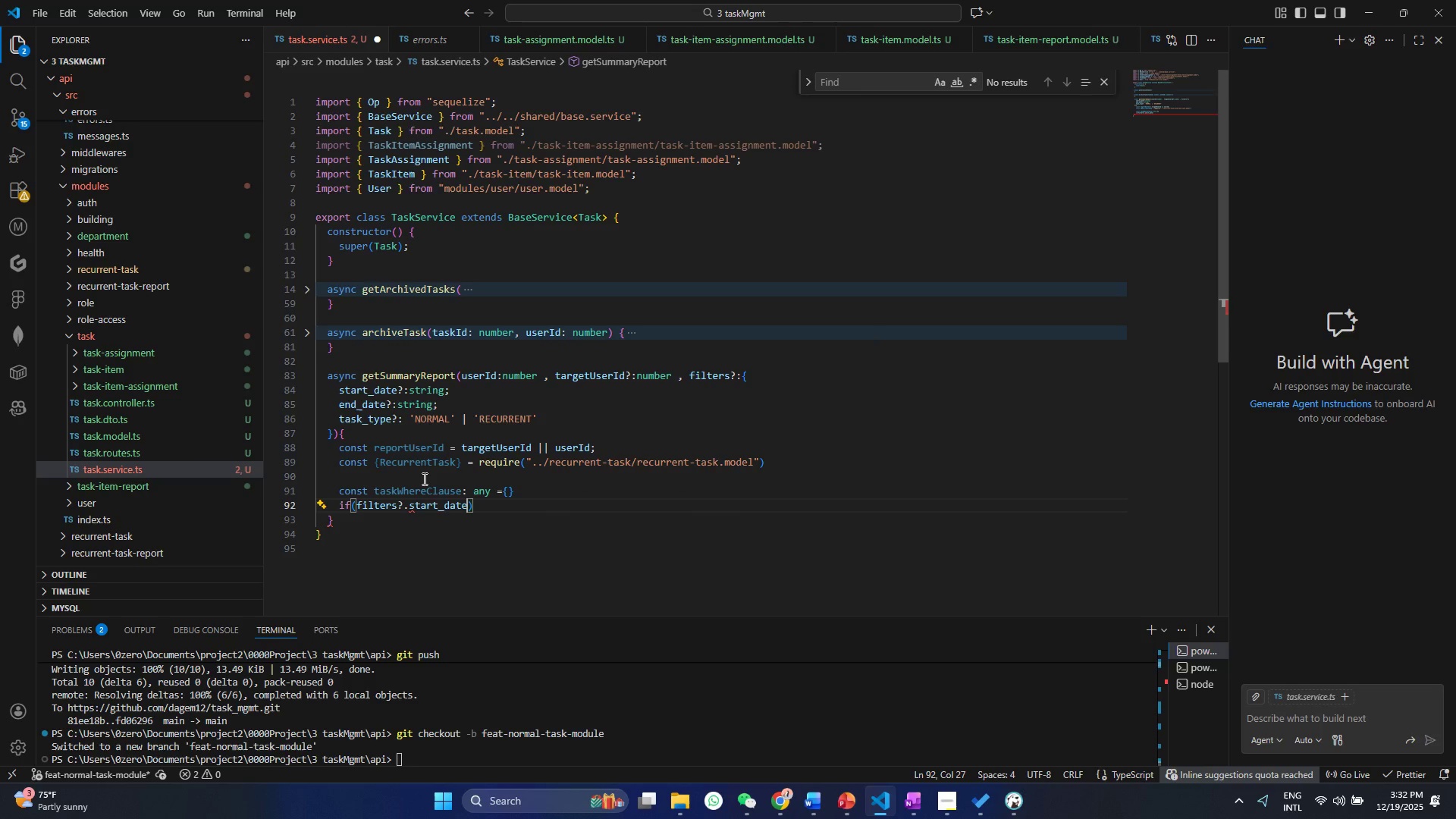 
key(Enter)
 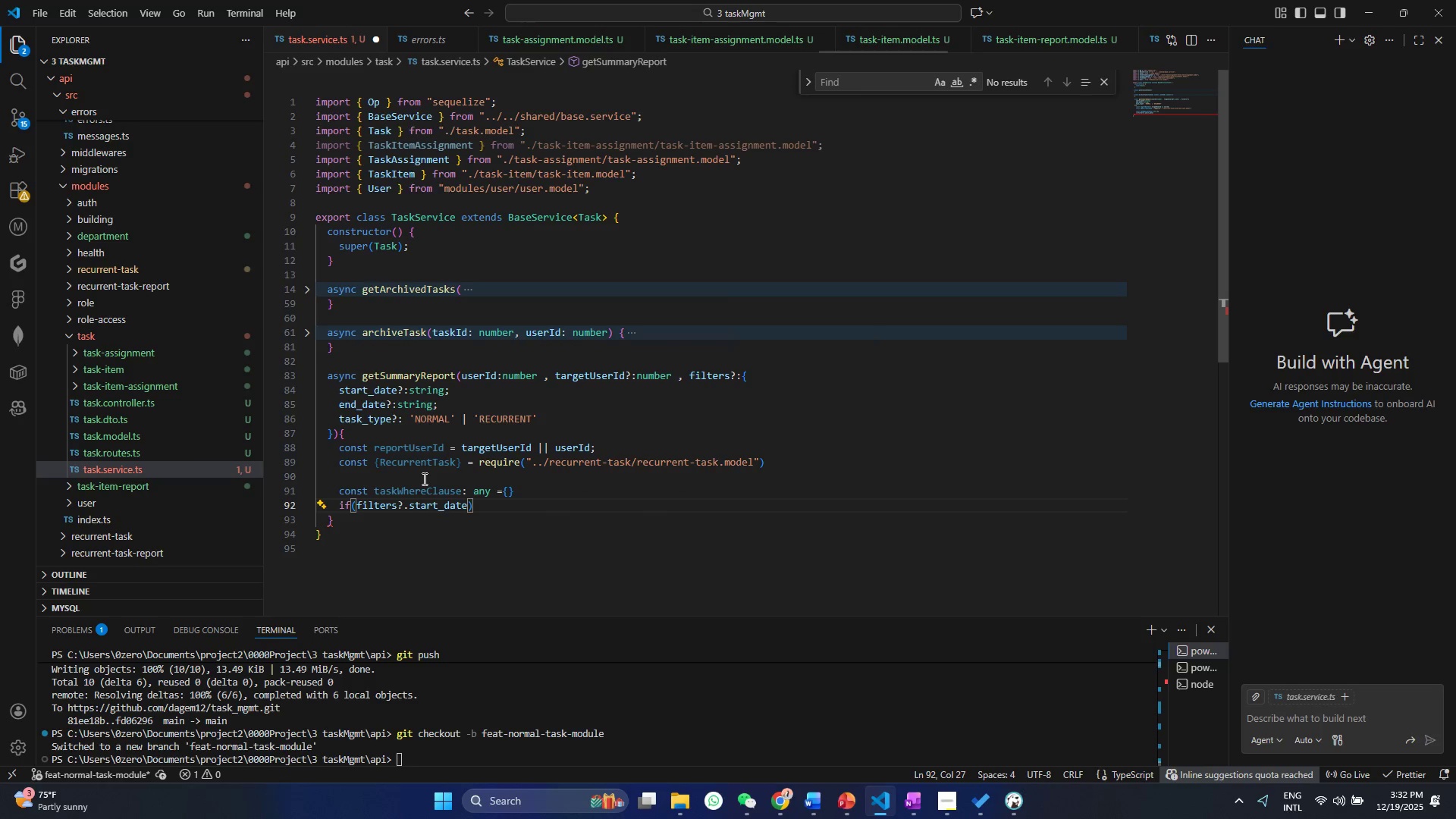 
type( || fi)
 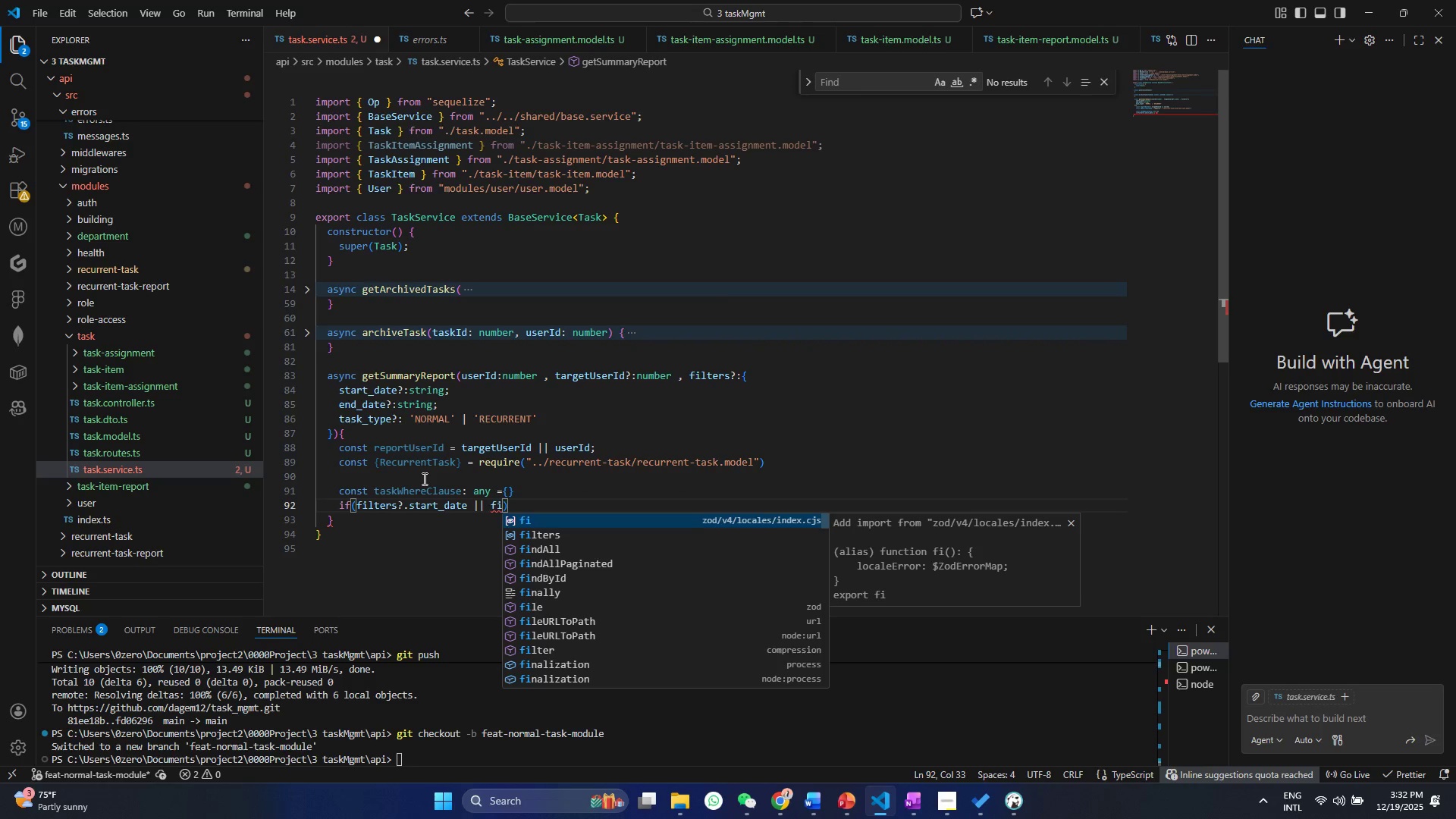 
key(ArrowDown)
 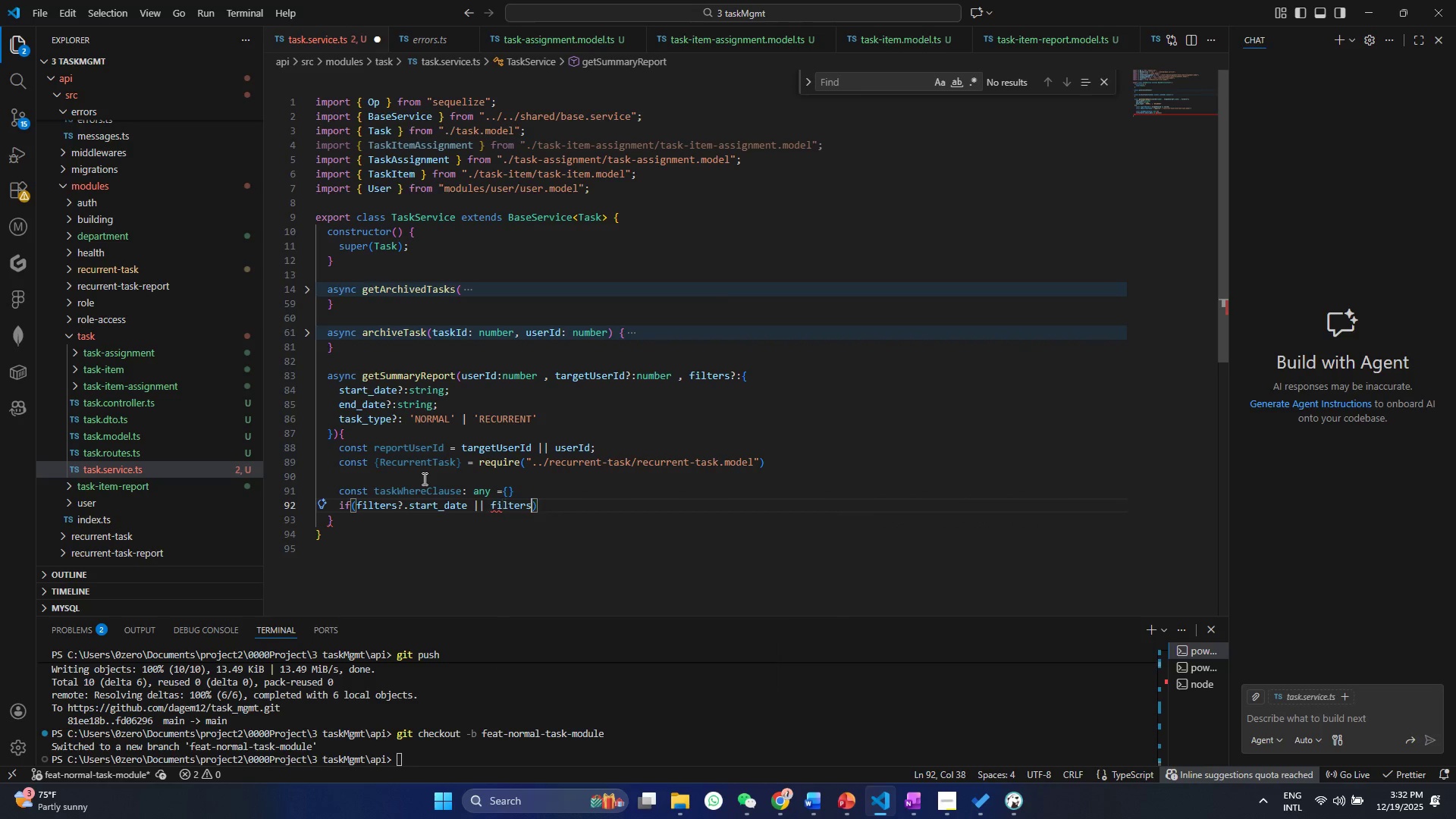 
key(Enter)
 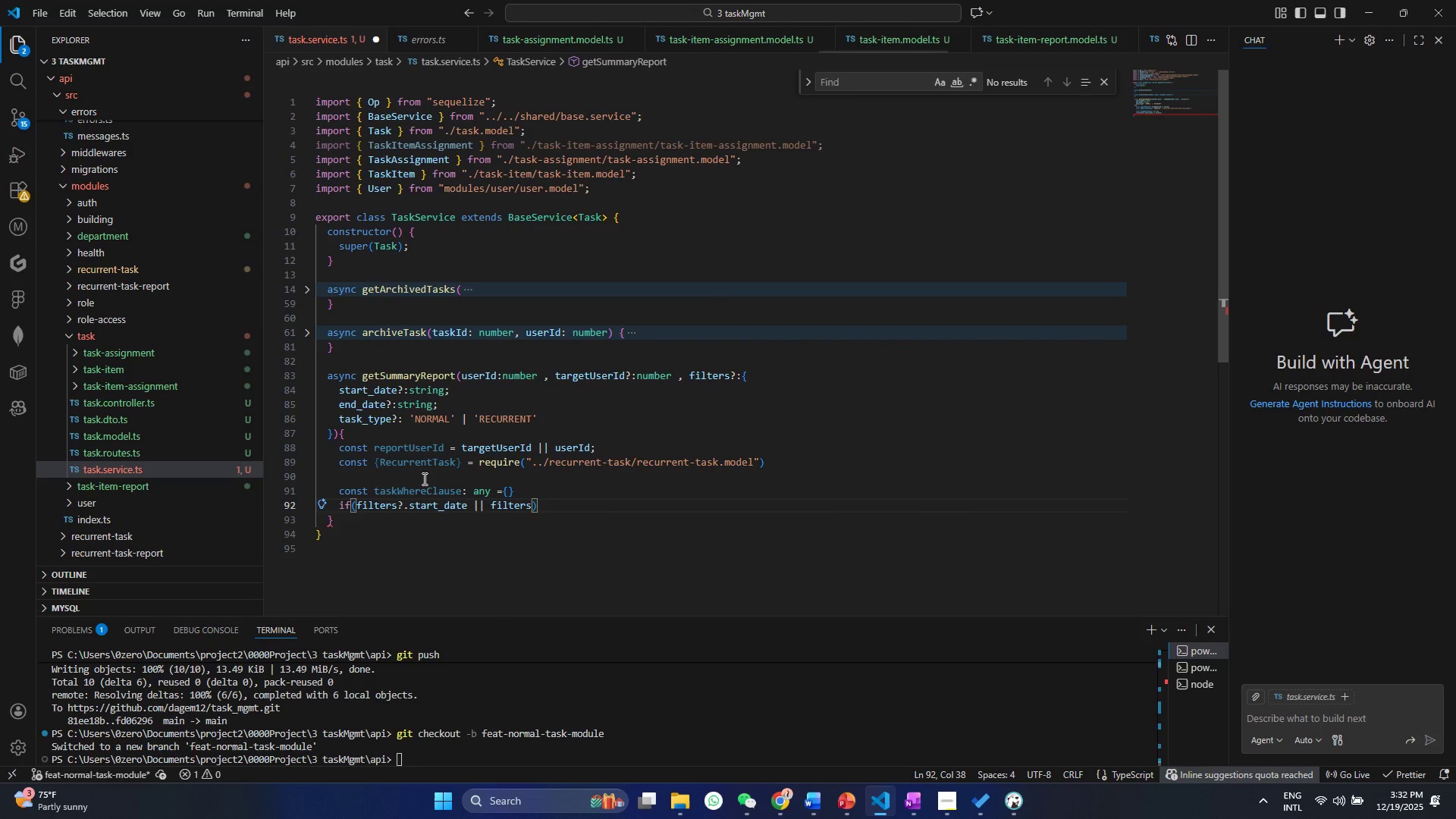 
type(.ed)
 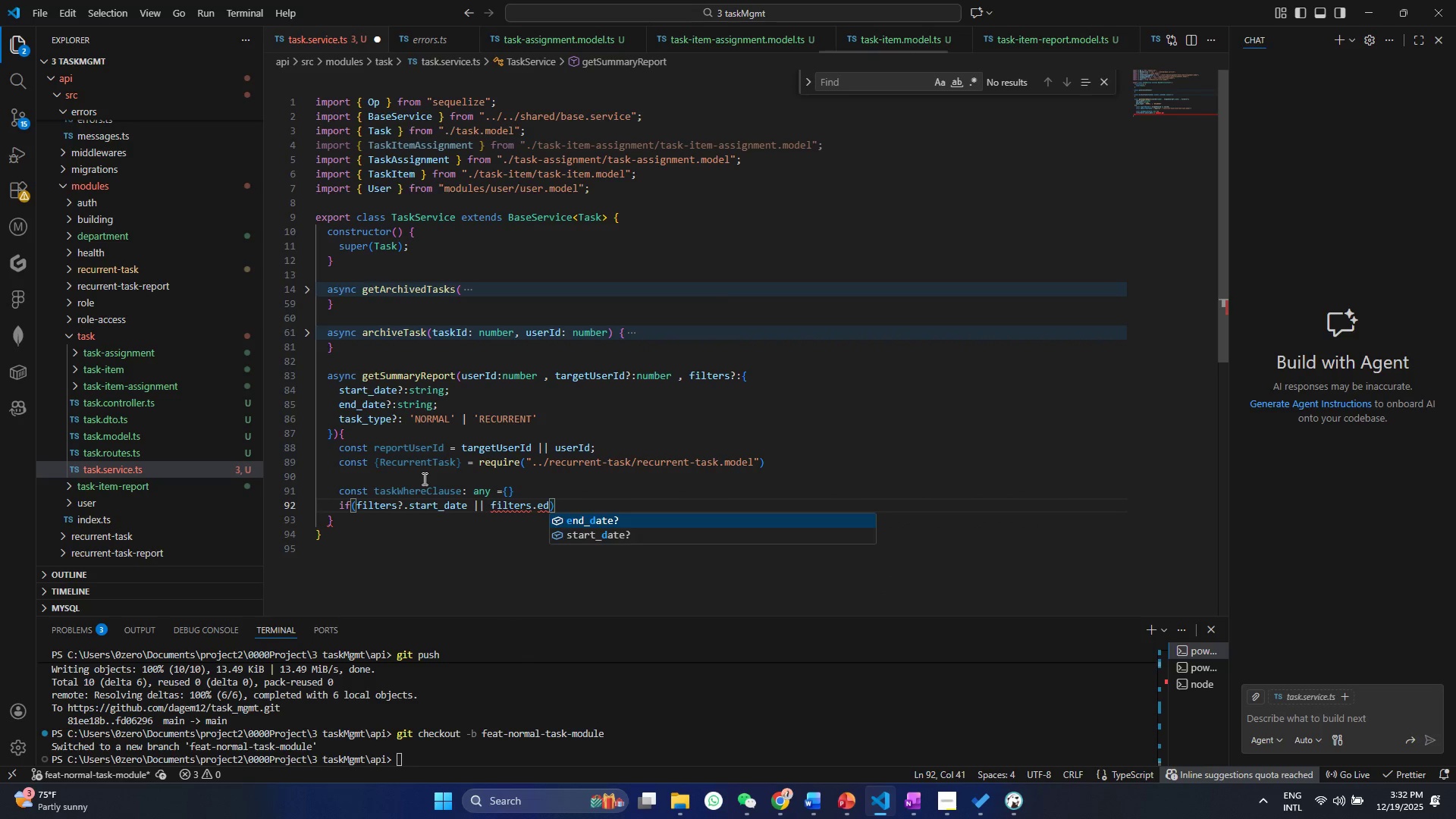 
key(Enter)
 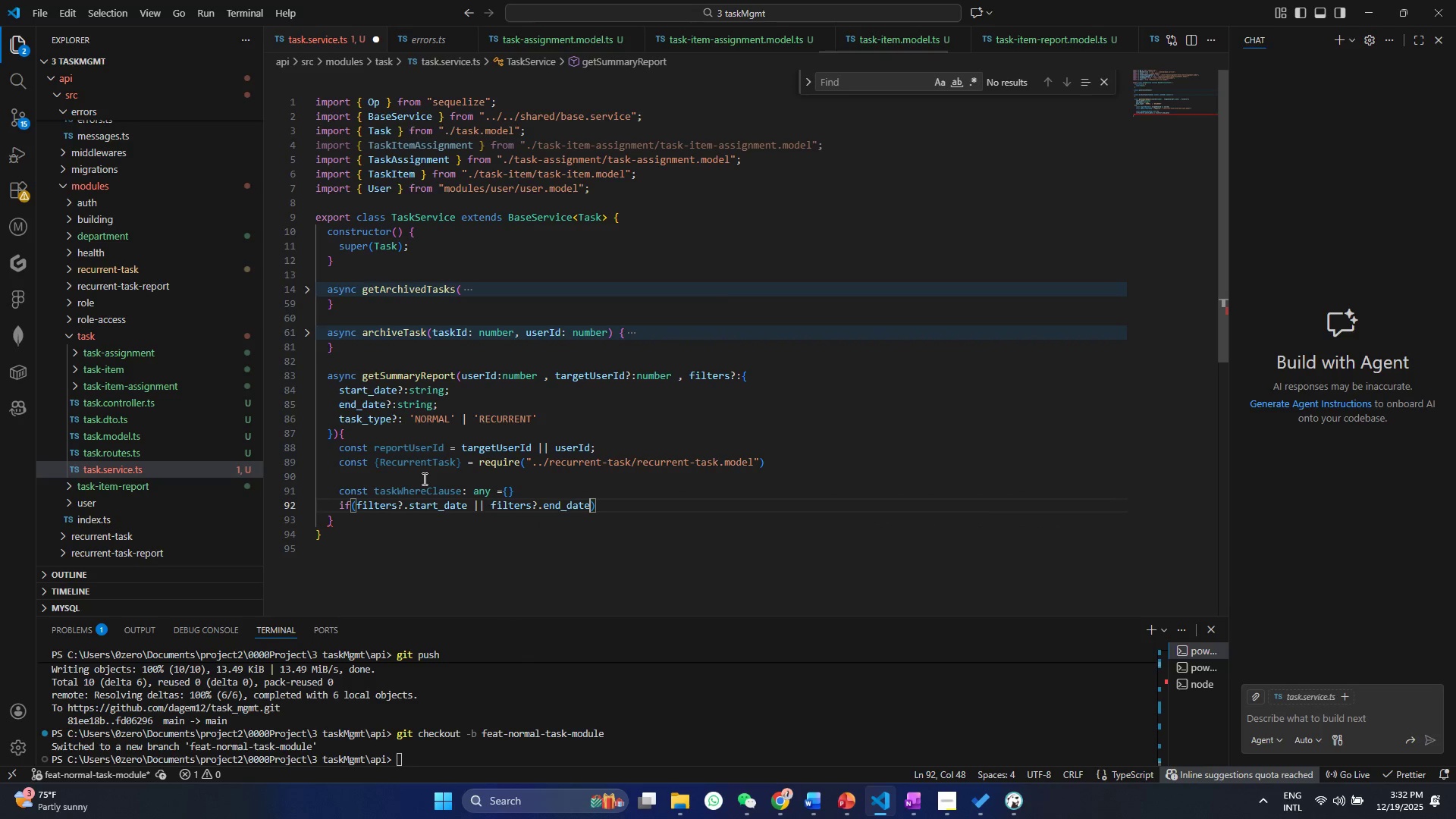 
key(ArrowRight)
 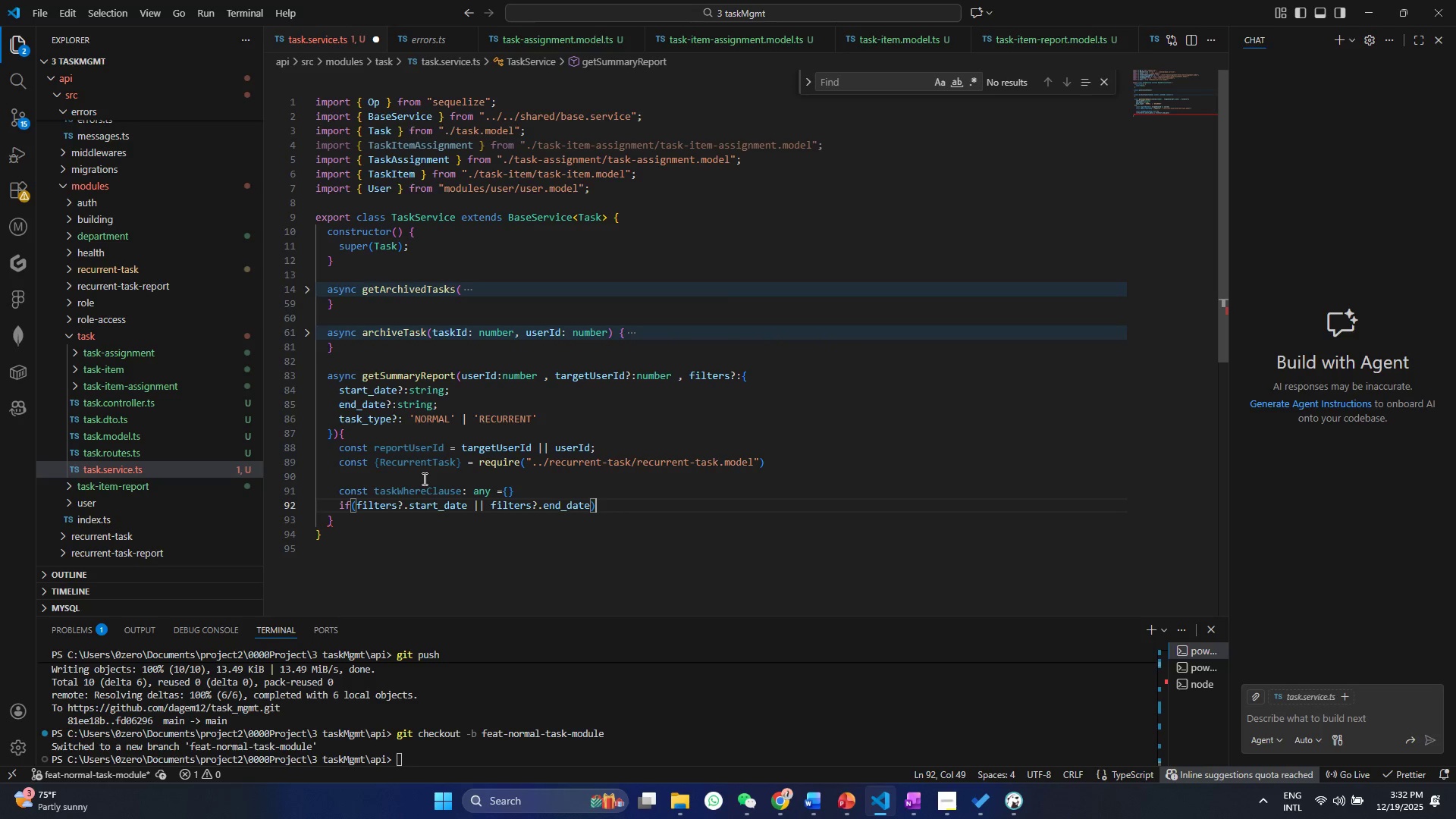 
key(Shift+BracketLeft)
 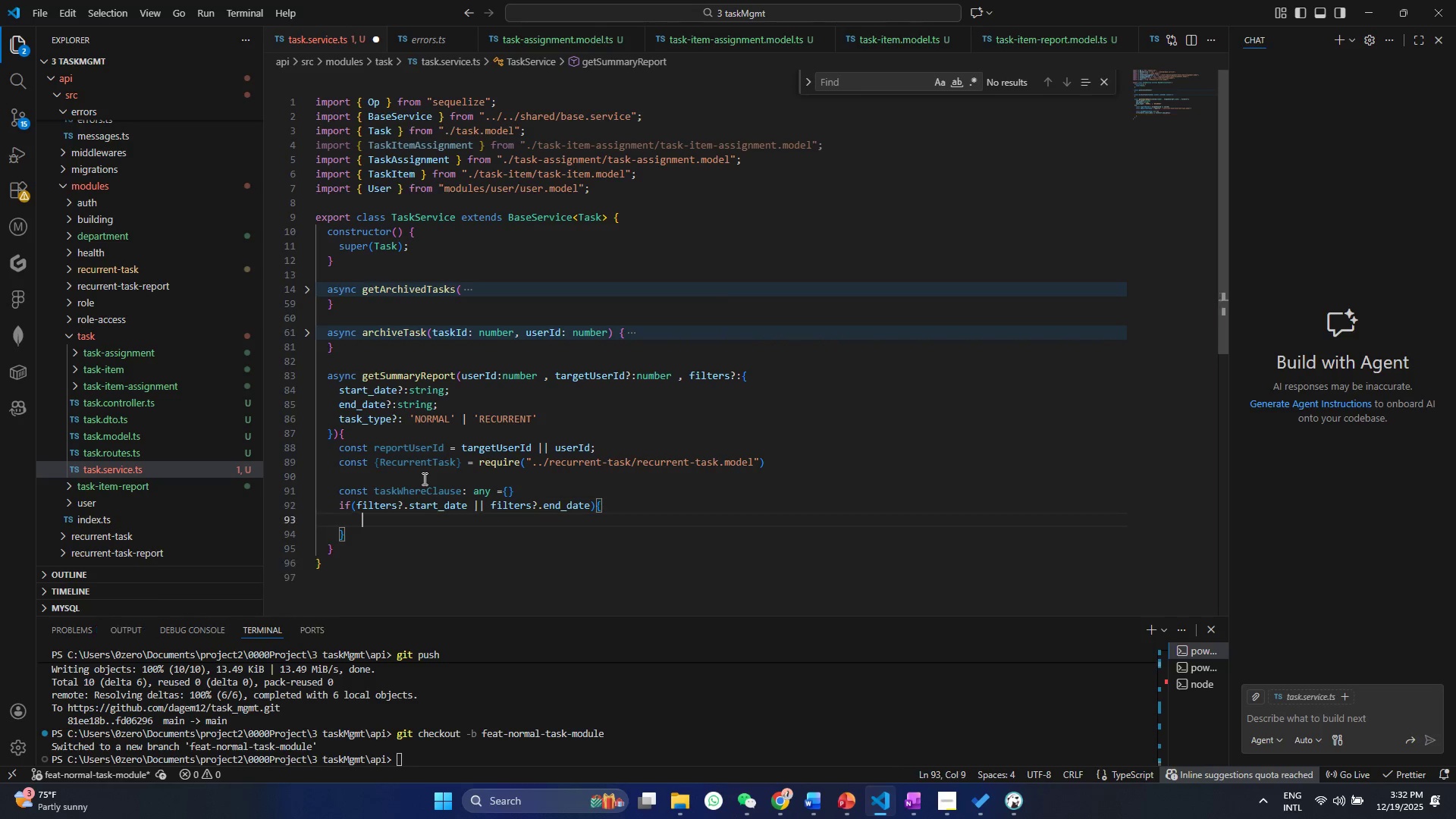 
key(Enter)
 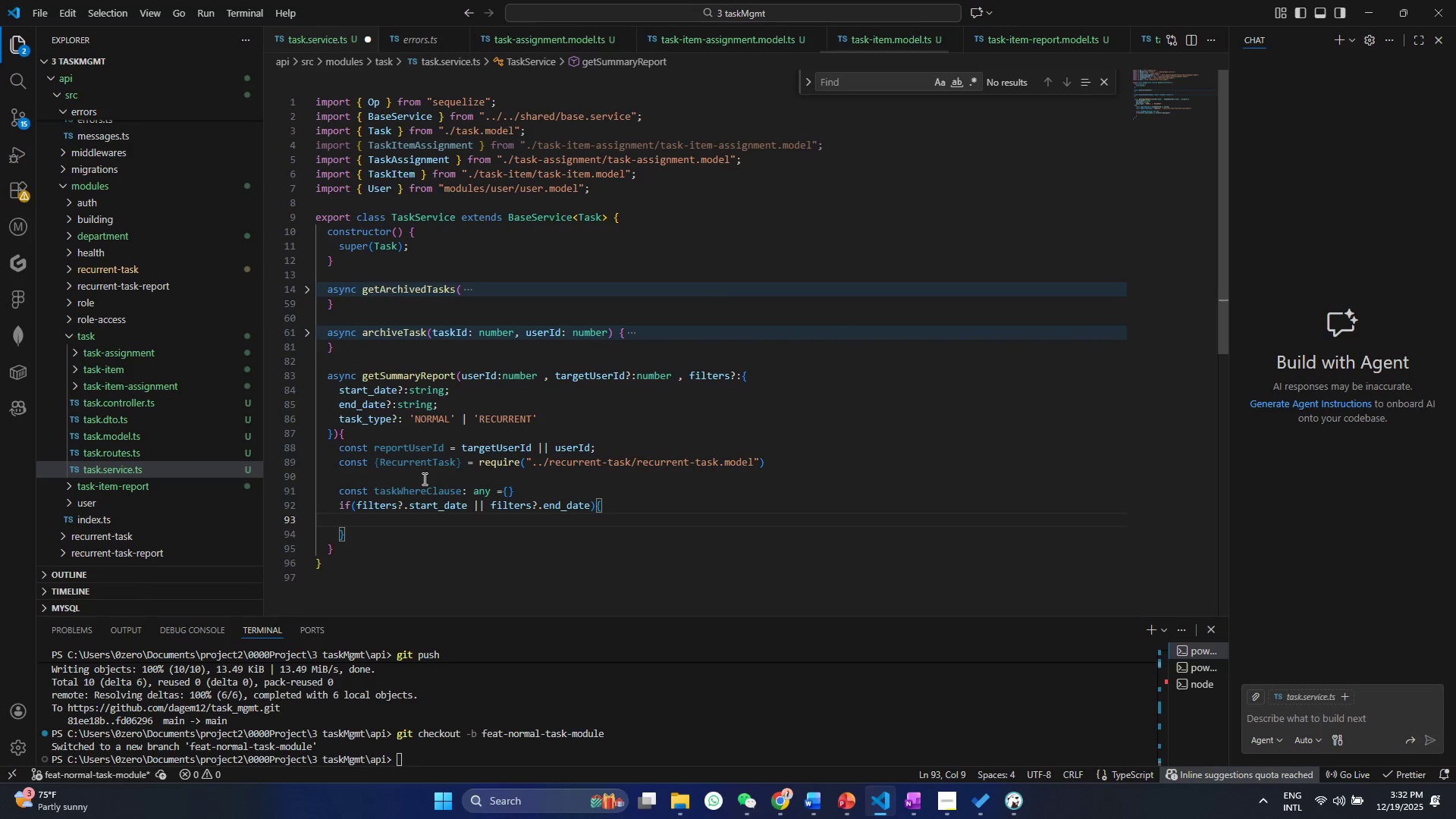 
type(tas)
 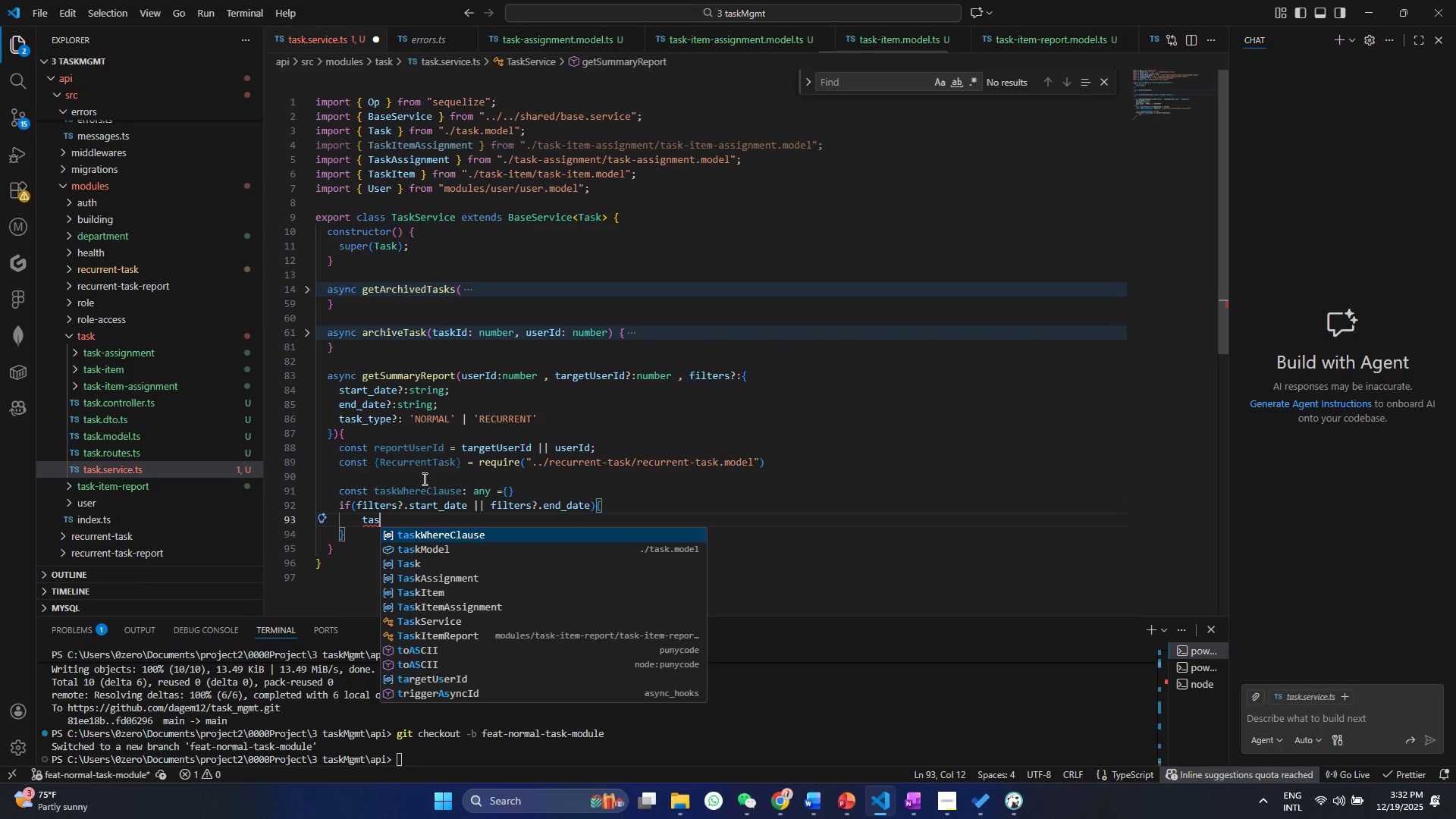 
key(Enter)
 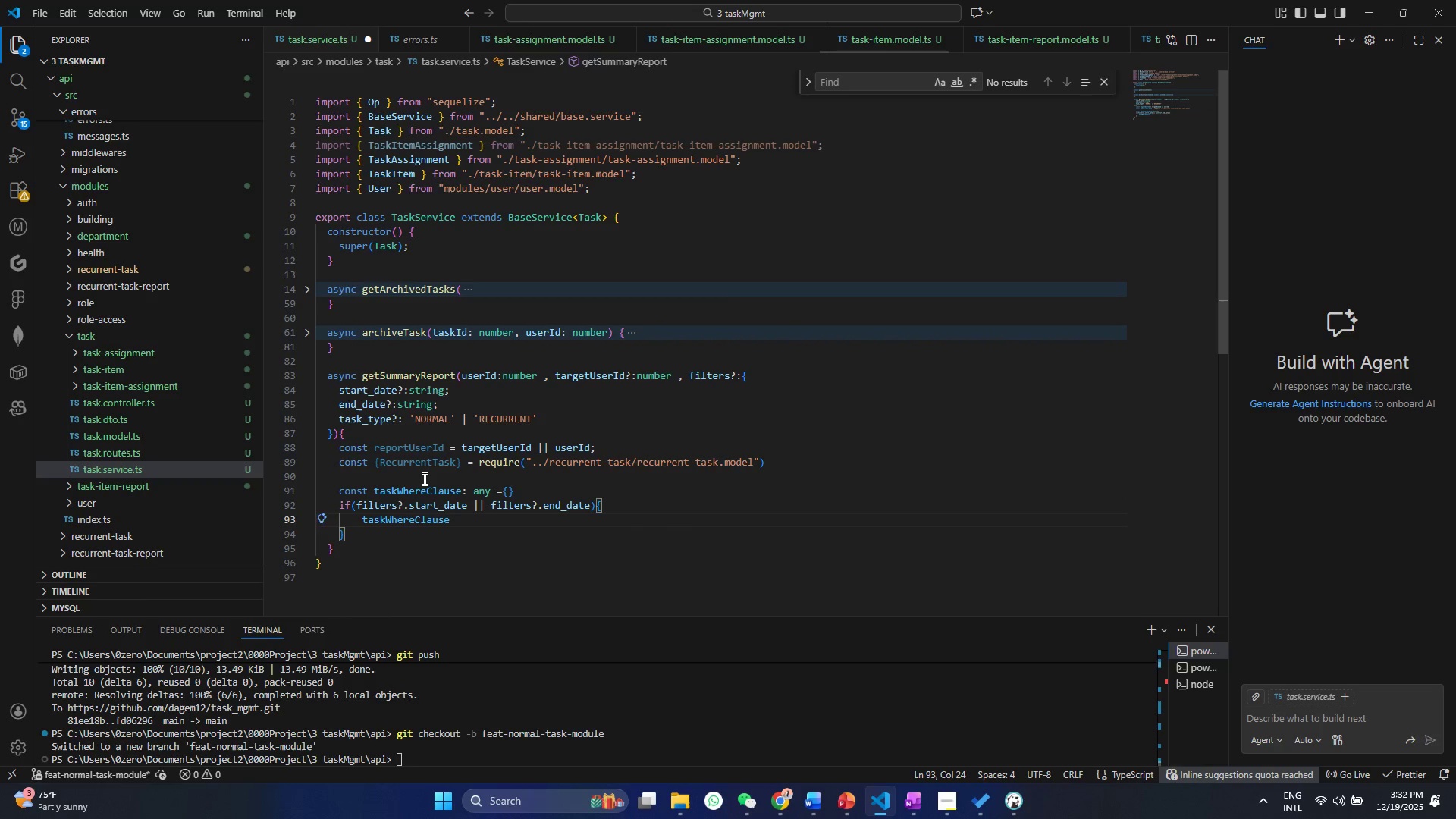 
type(.assigned_date={)
 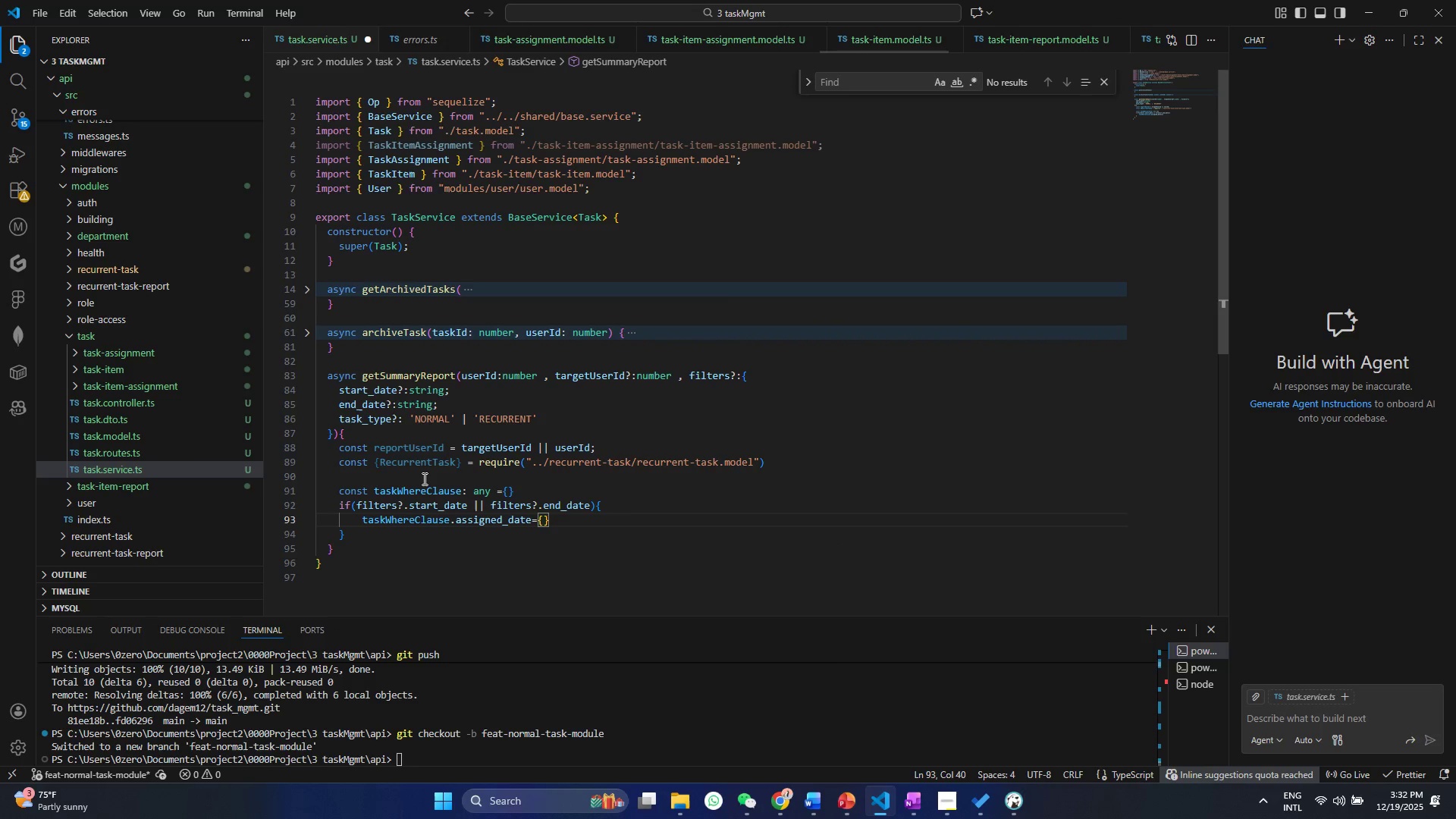 
 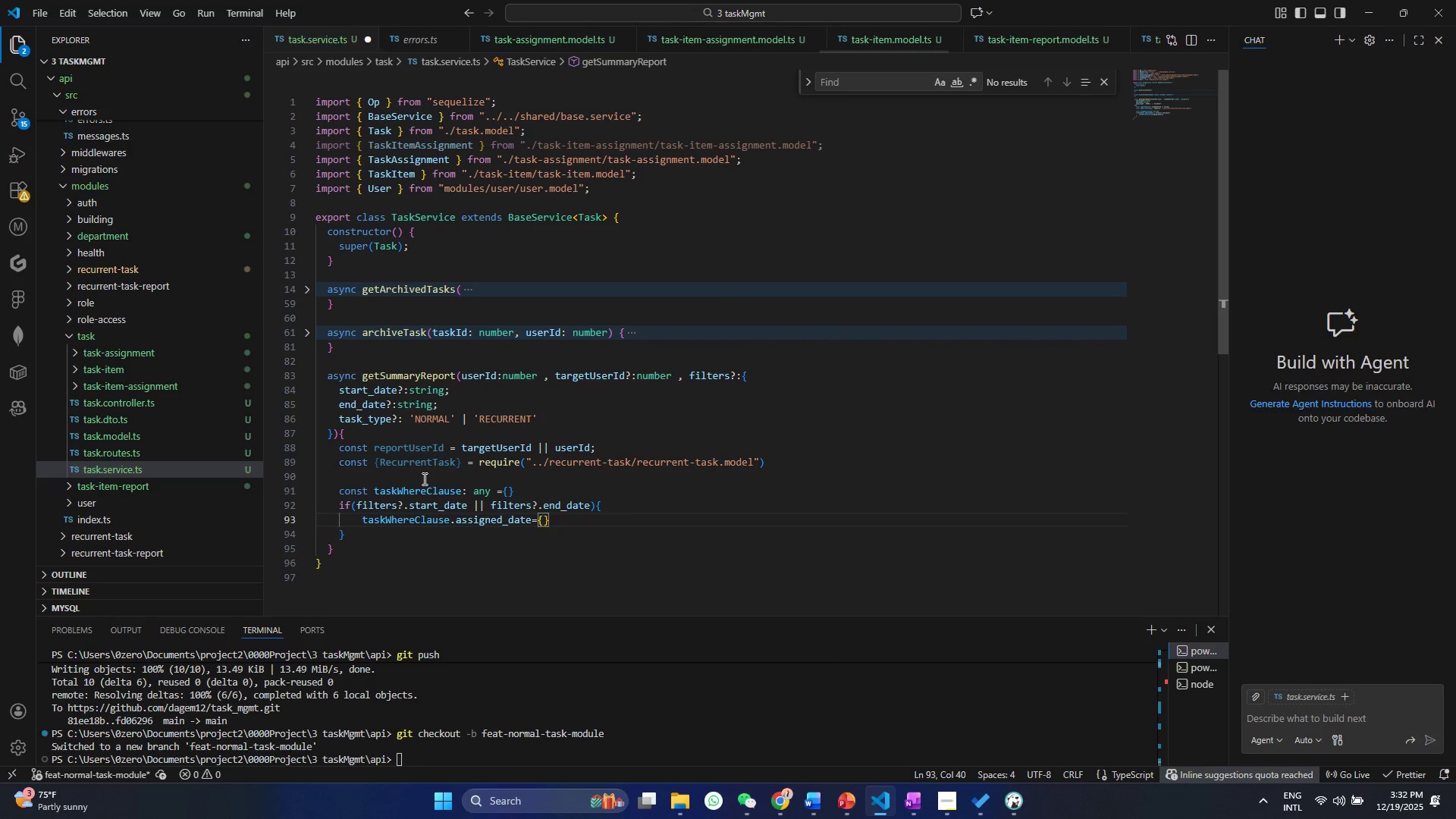 
hold_key(key=ControlLeft, duration=1.02)
 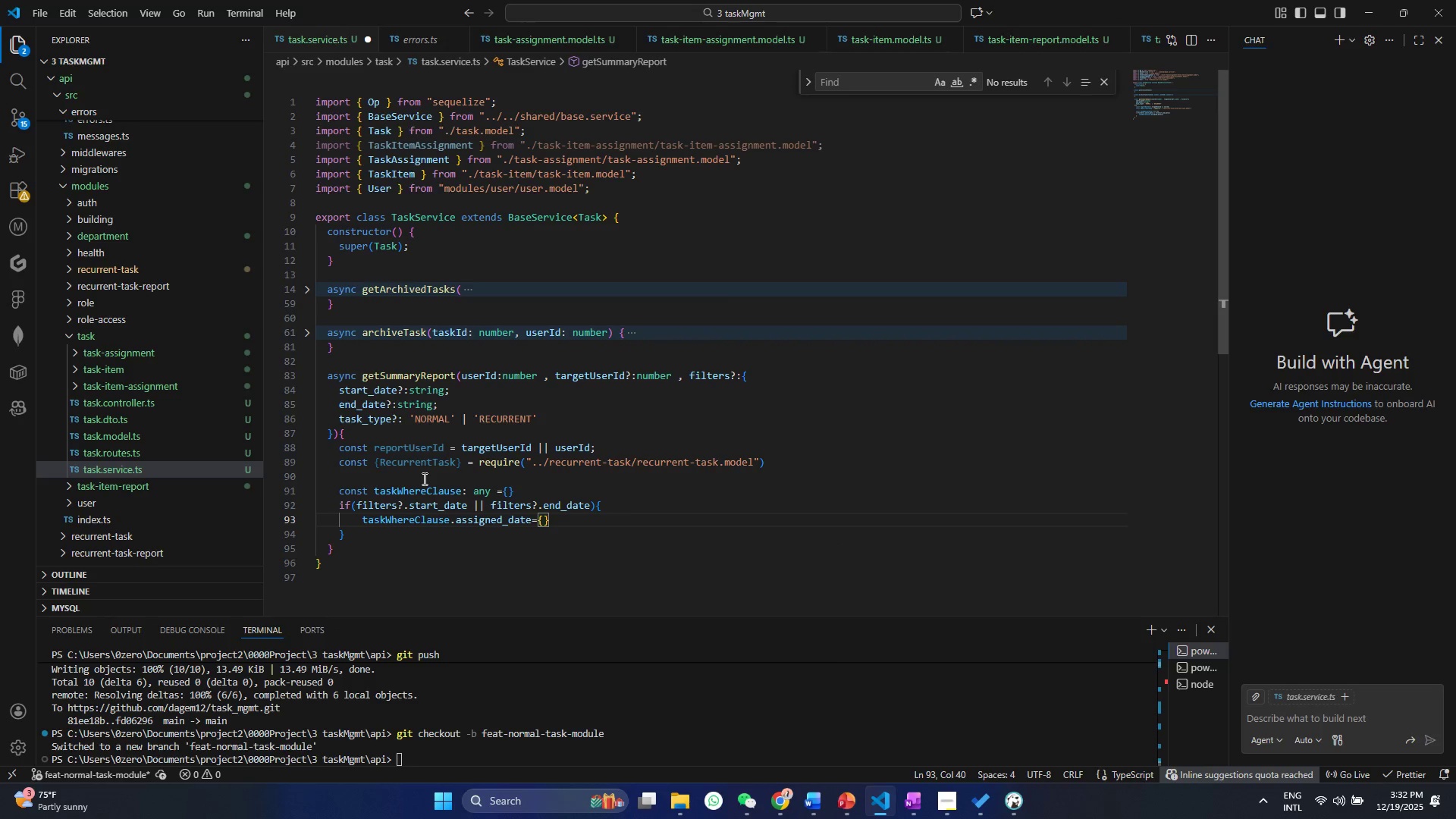 
key(Control+ControlLeft)
 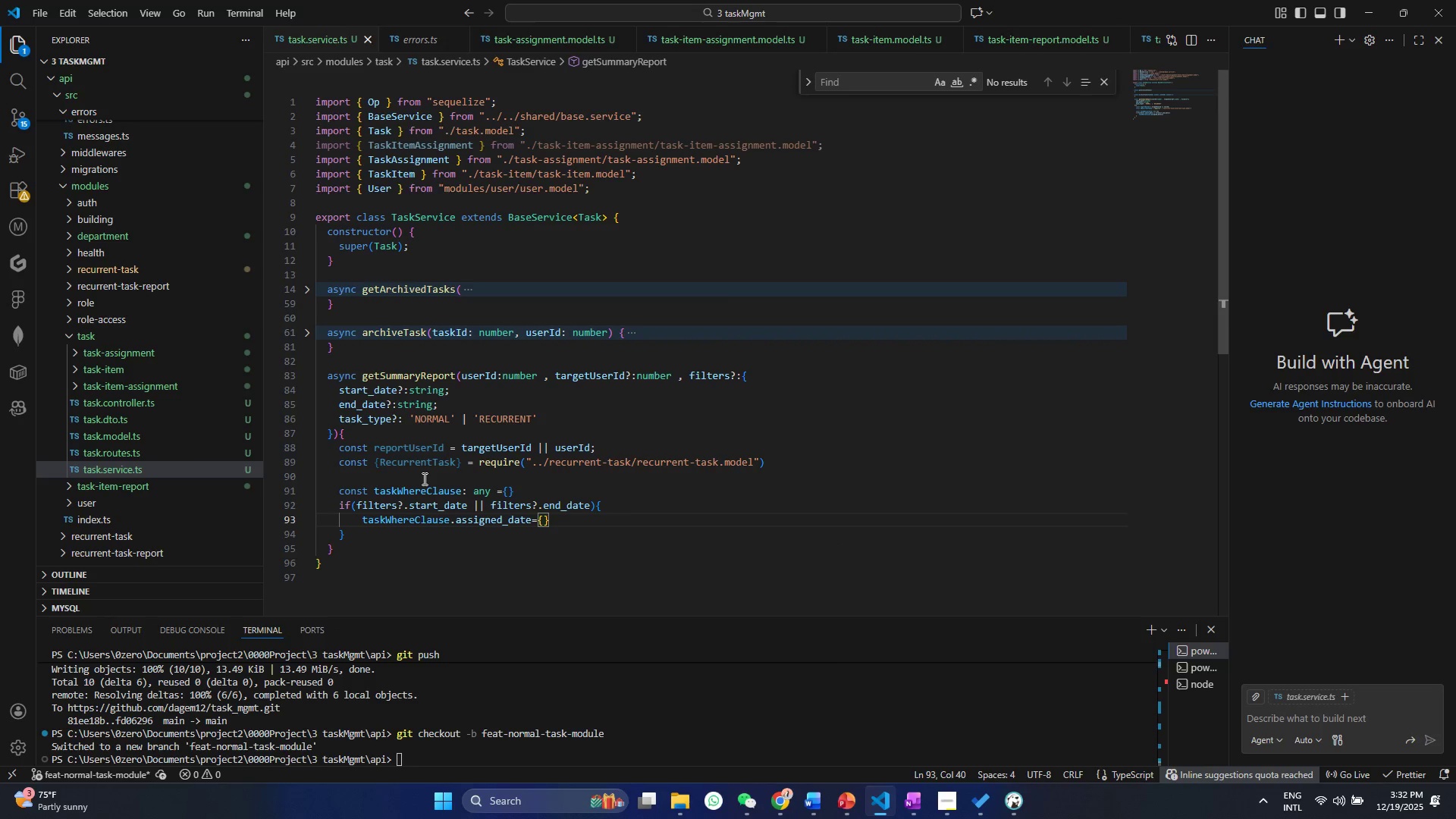 
key(Control+S)
 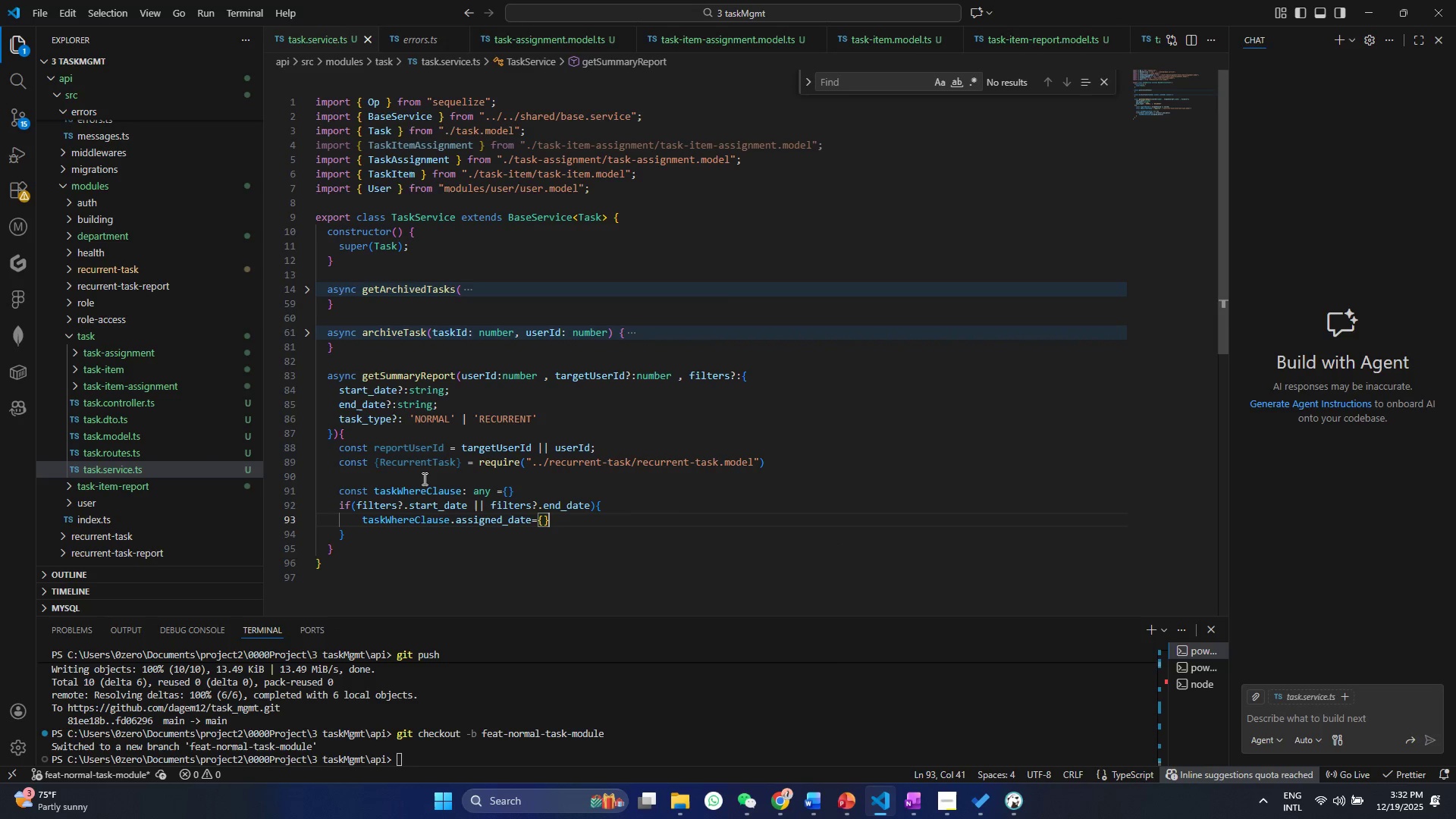 
key(ArrowRight)
 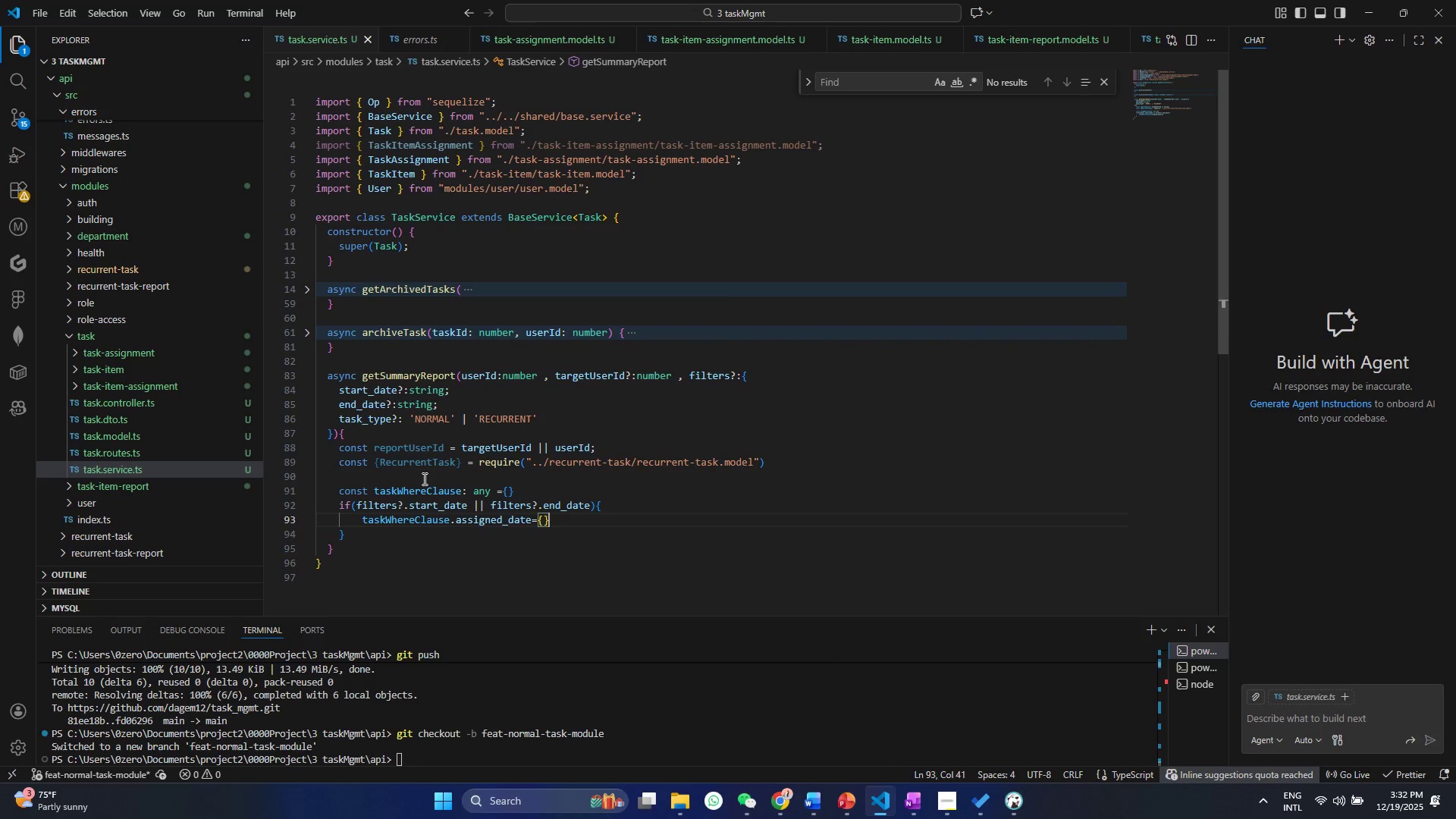 
key(Enter)
 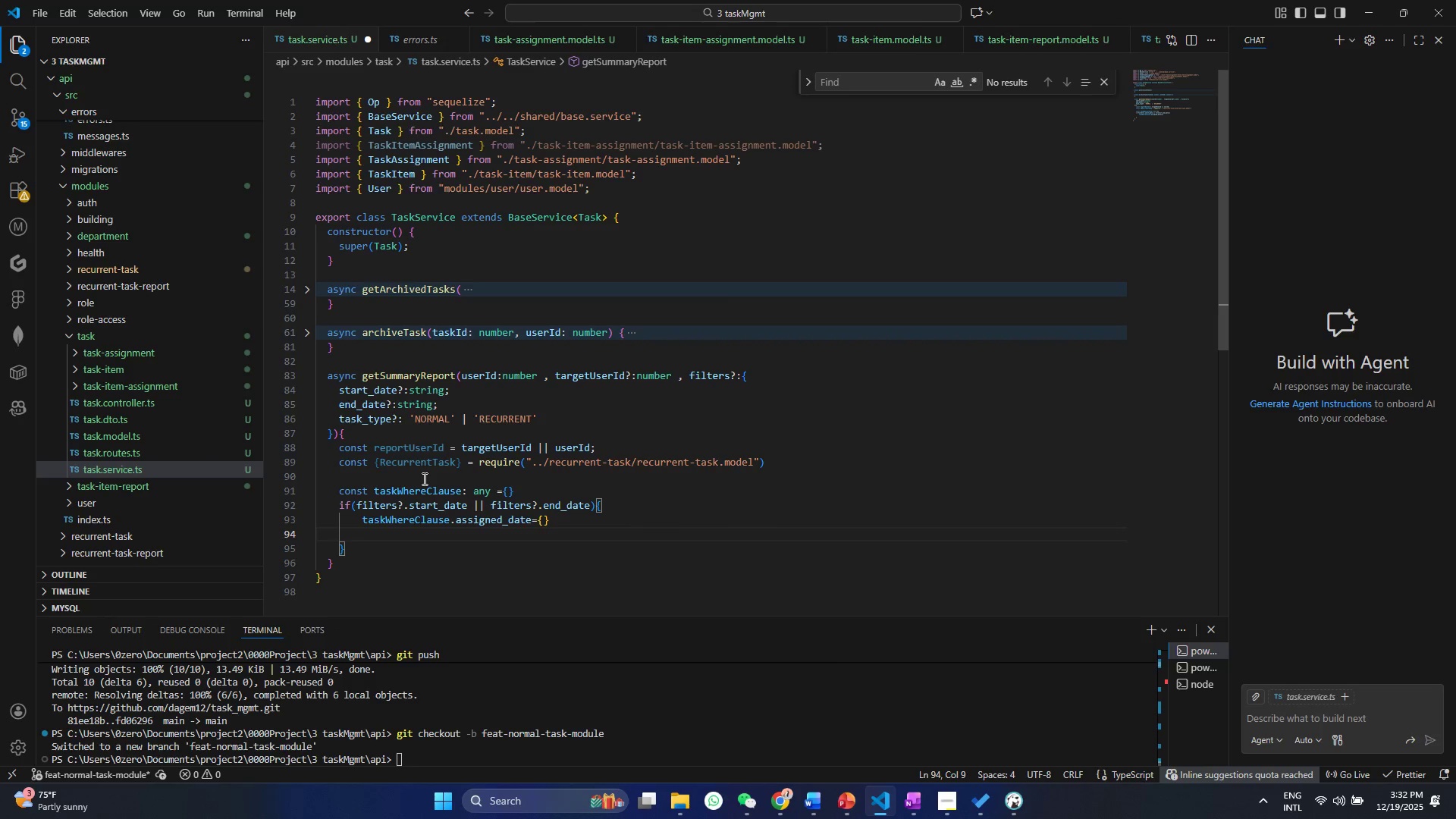 
type(if(file)
 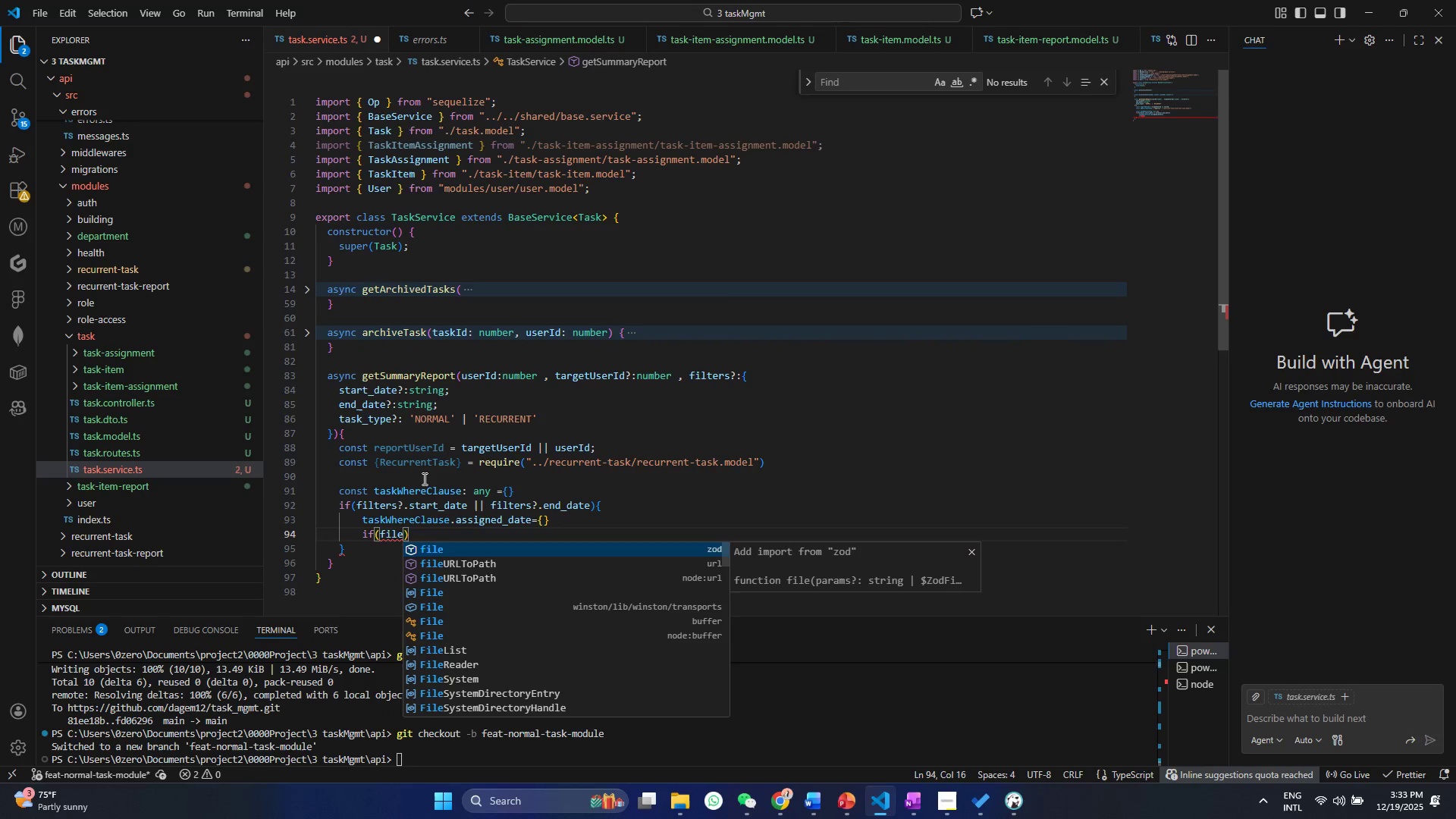 
key(ArrowDown)
 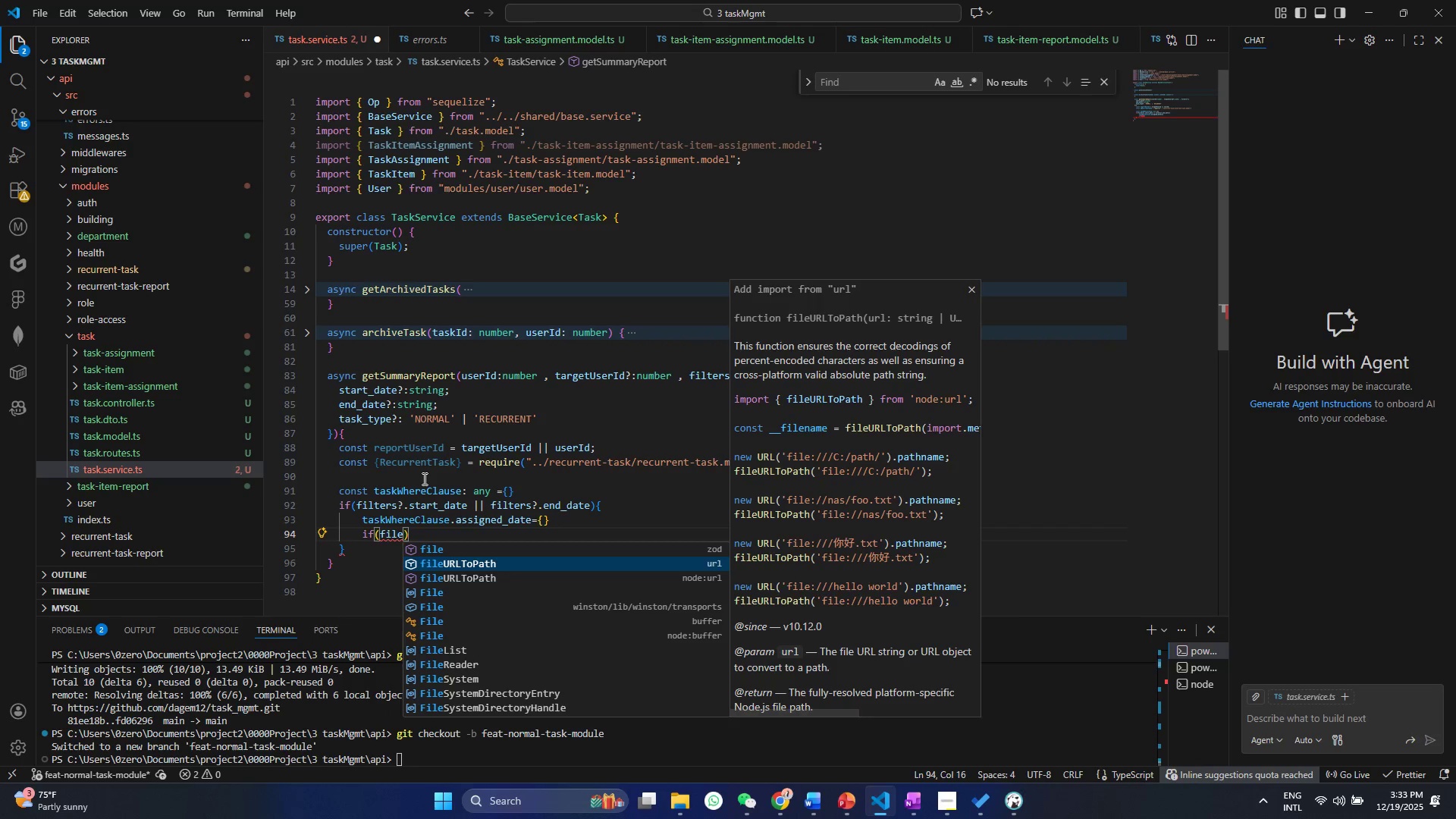 
key(Backspace)
type(ter)
 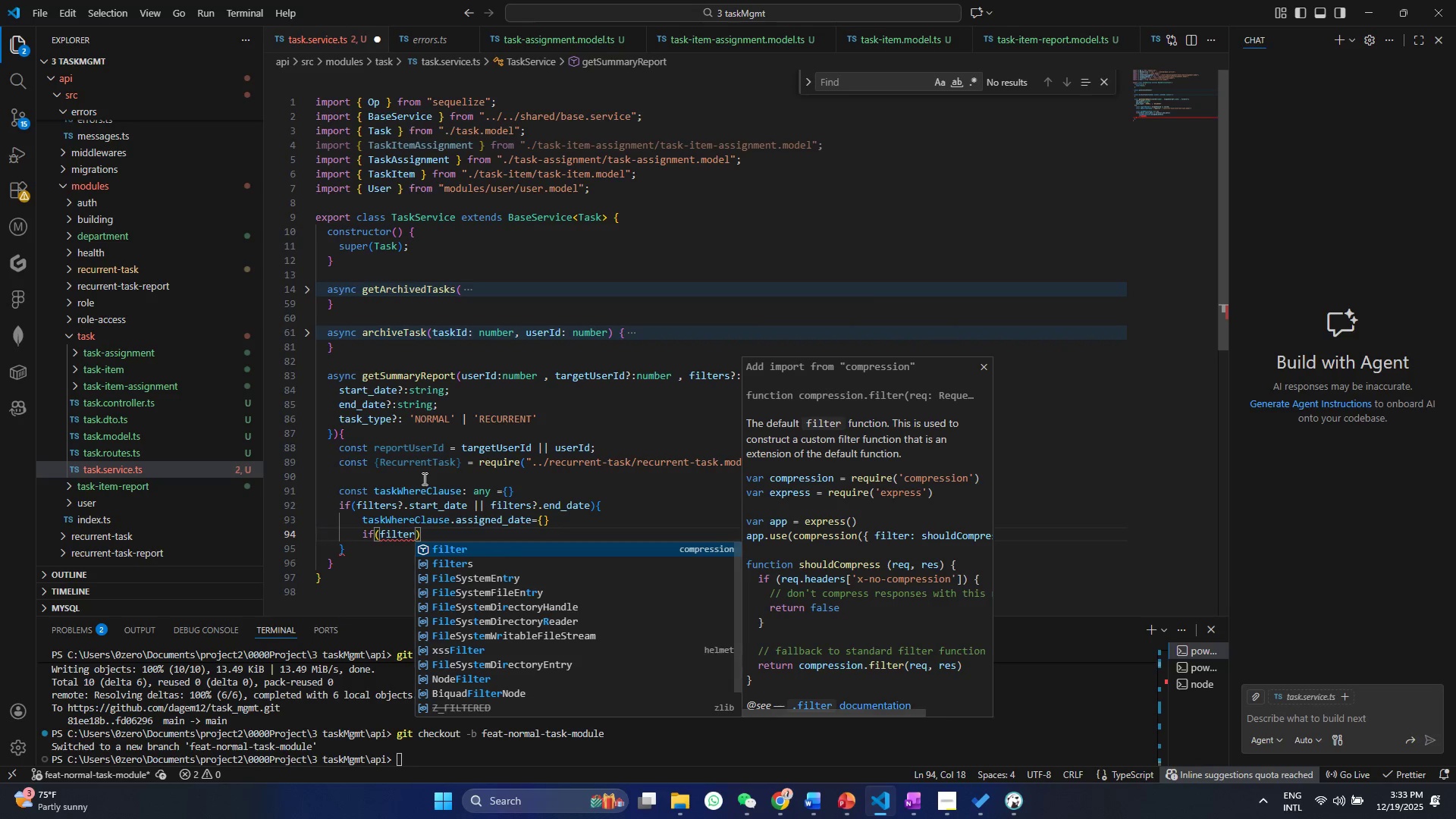 
key(ArrowDown)
 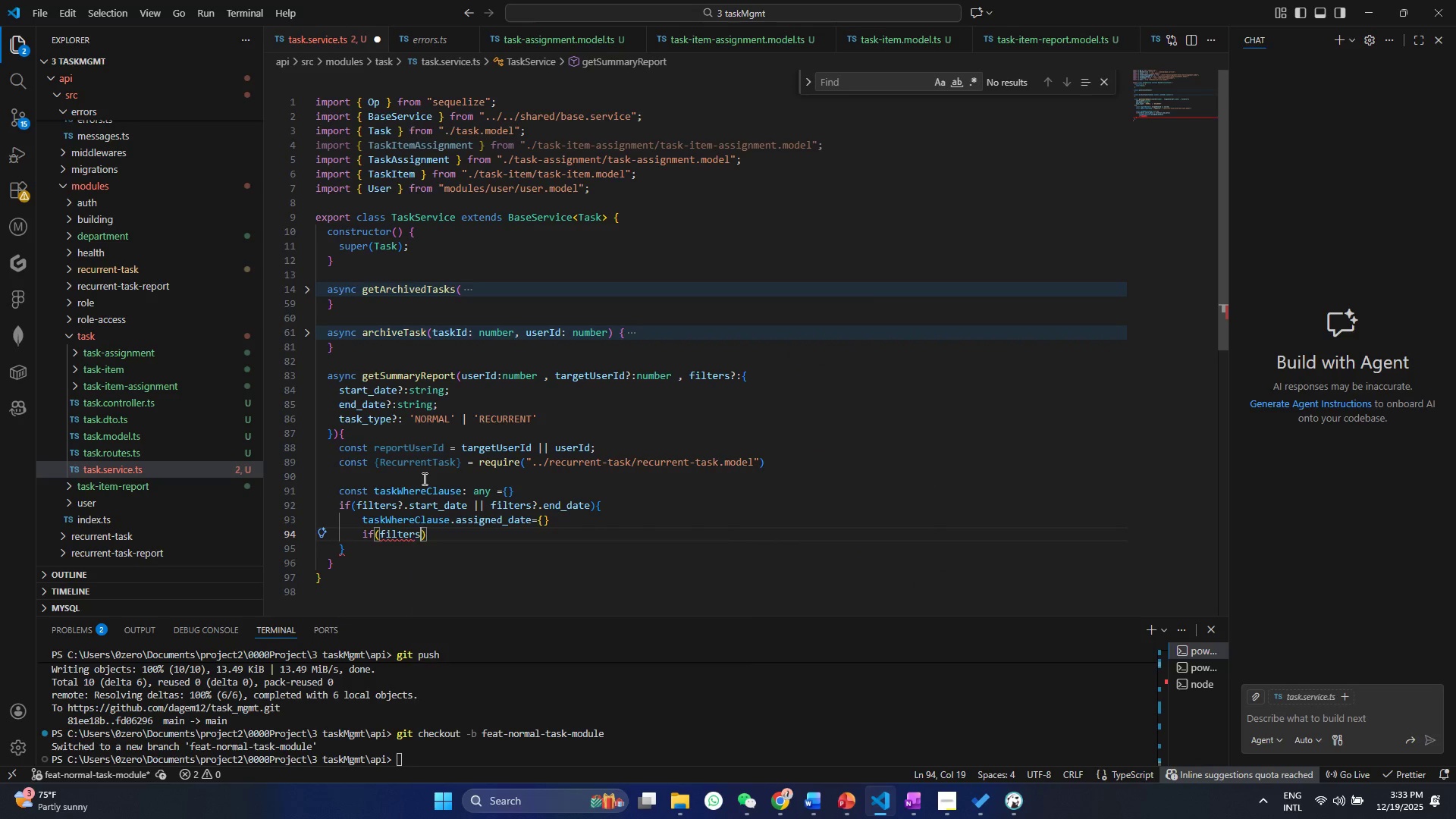 
key(Enter)
 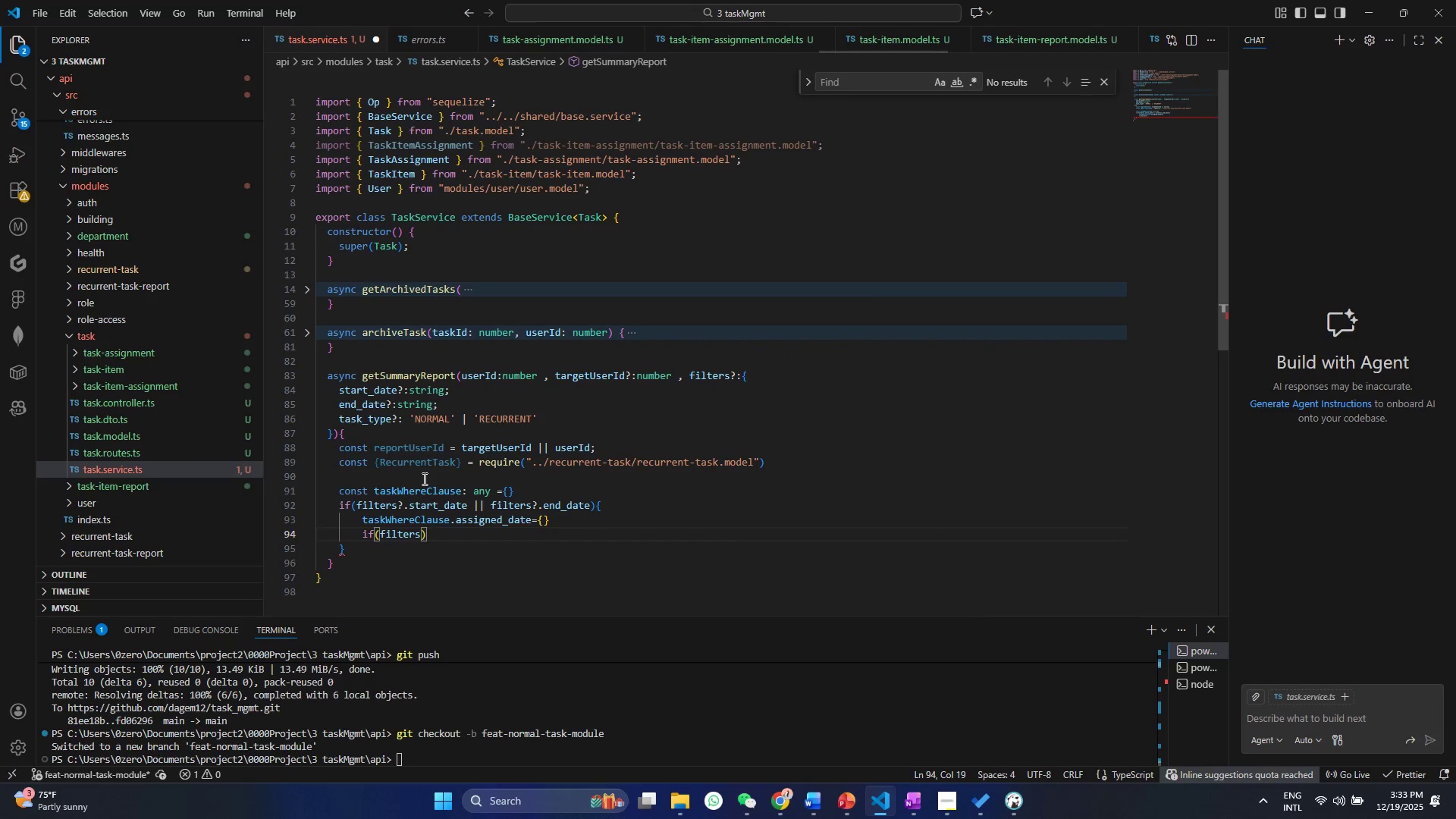 
type(,st)
key(Backspace)
key(Backspace)
key(Backspace)
type(.st)
 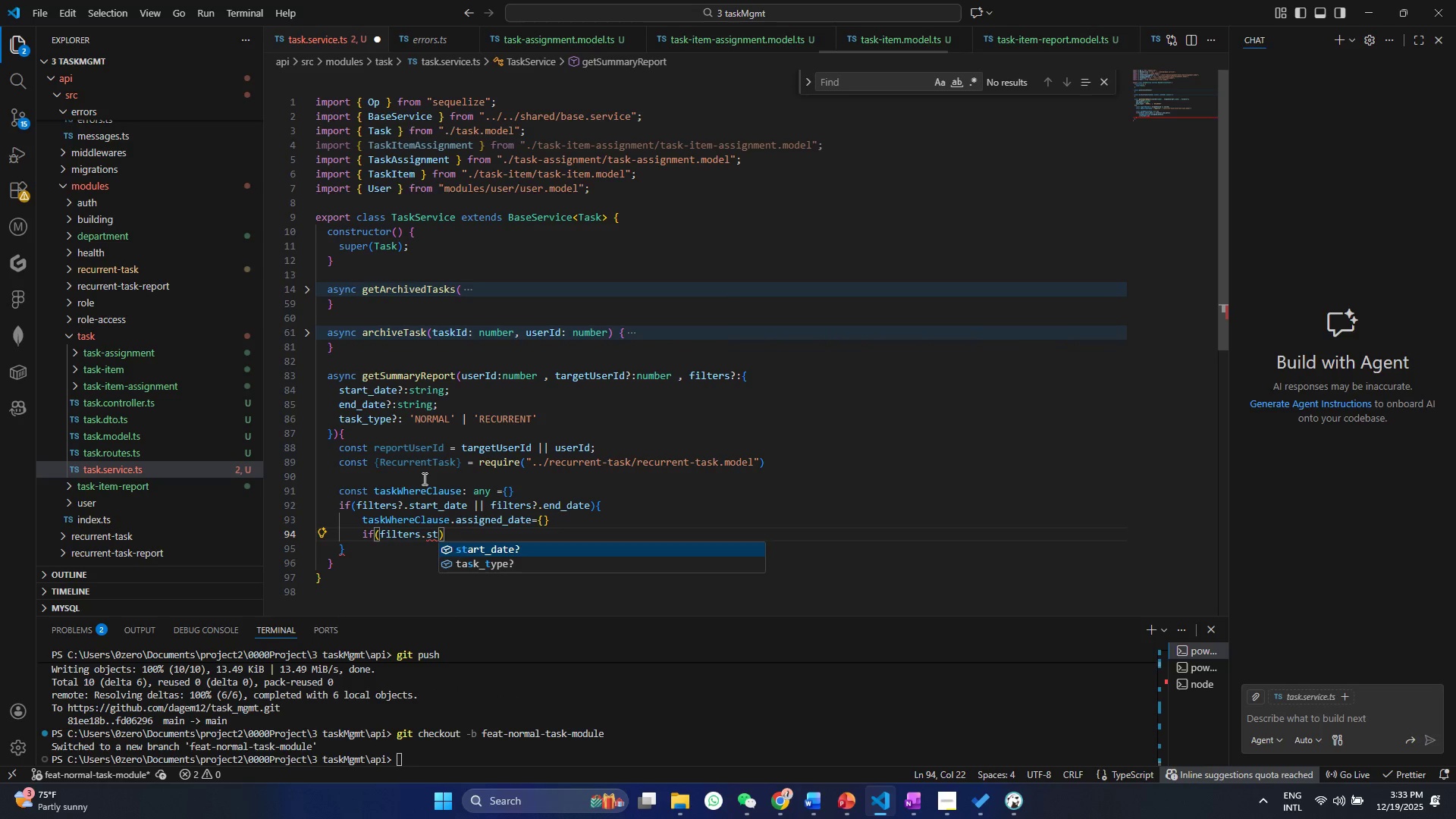 
key(Enter)
 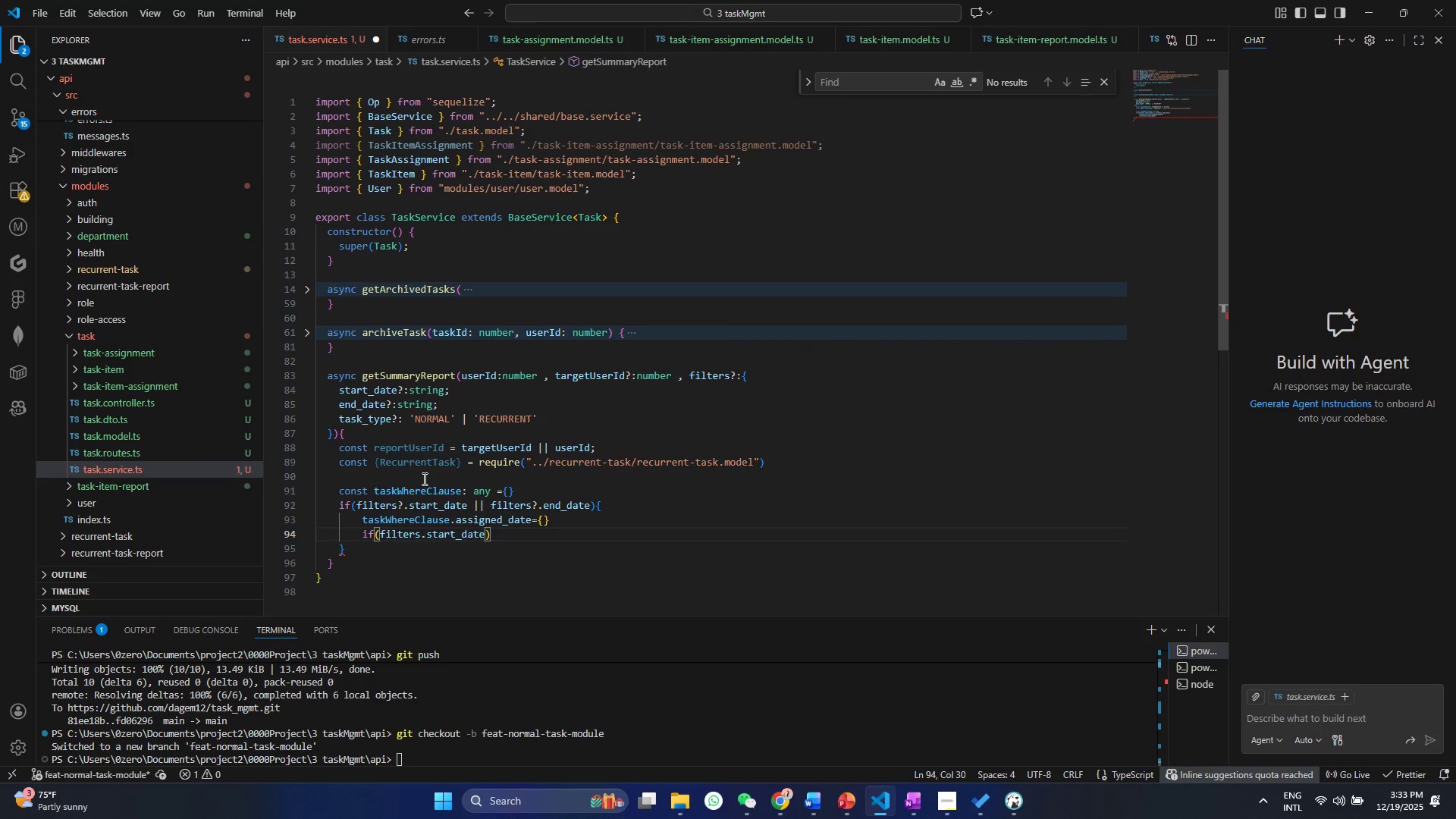 
key(ArrowRight)
 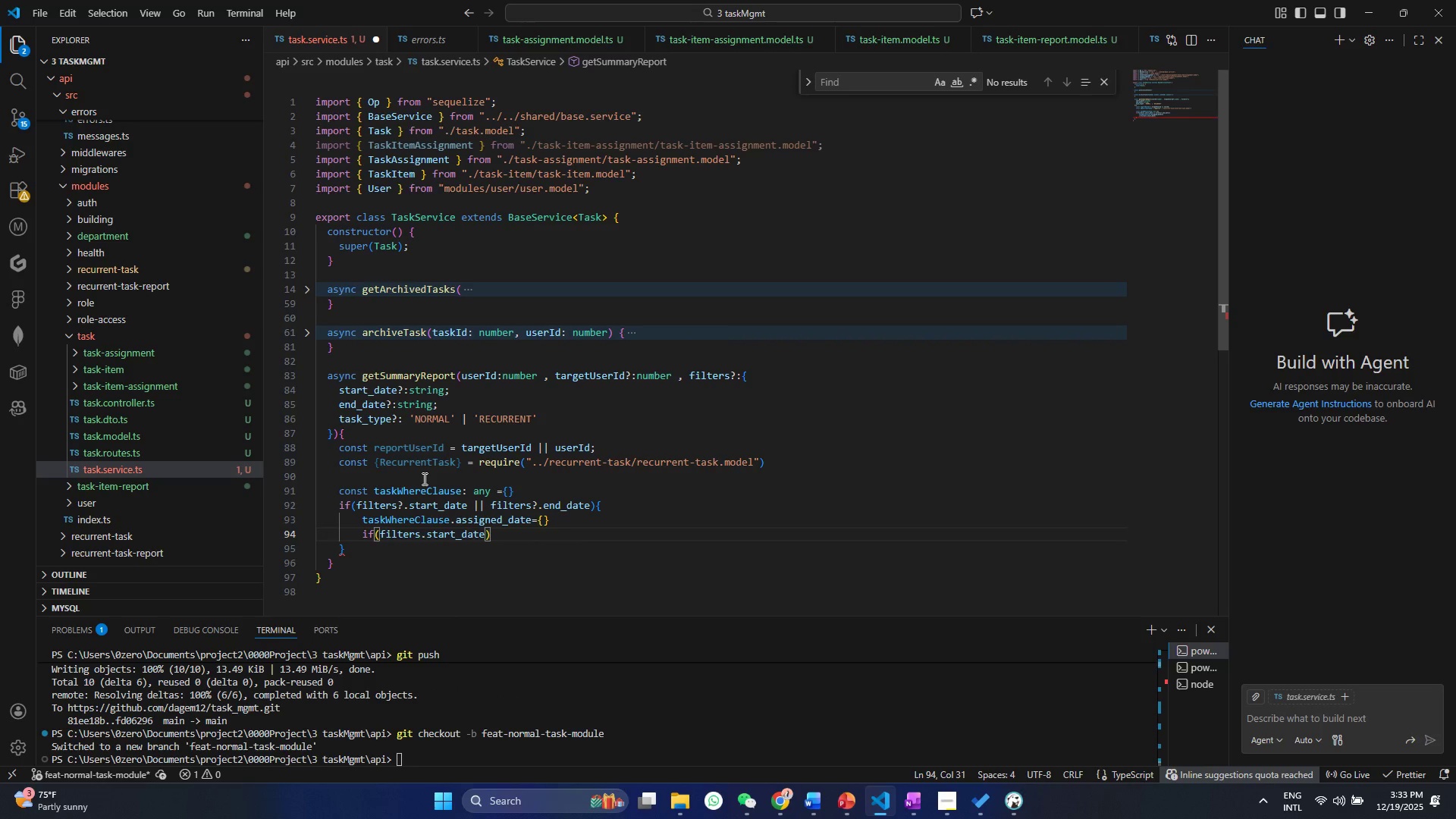 
key(Shift+BracketLeft)
 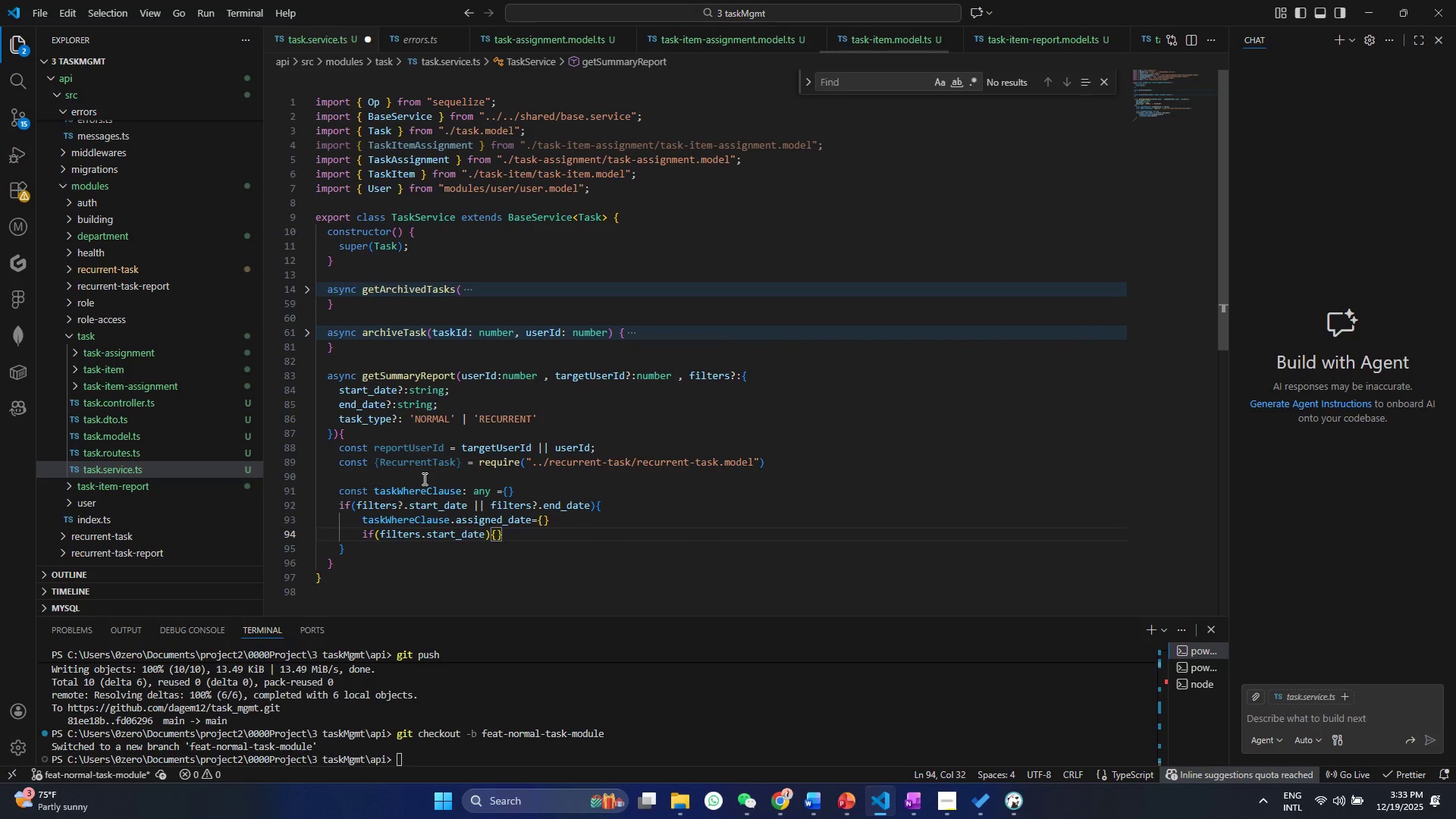 
key(Enter)
 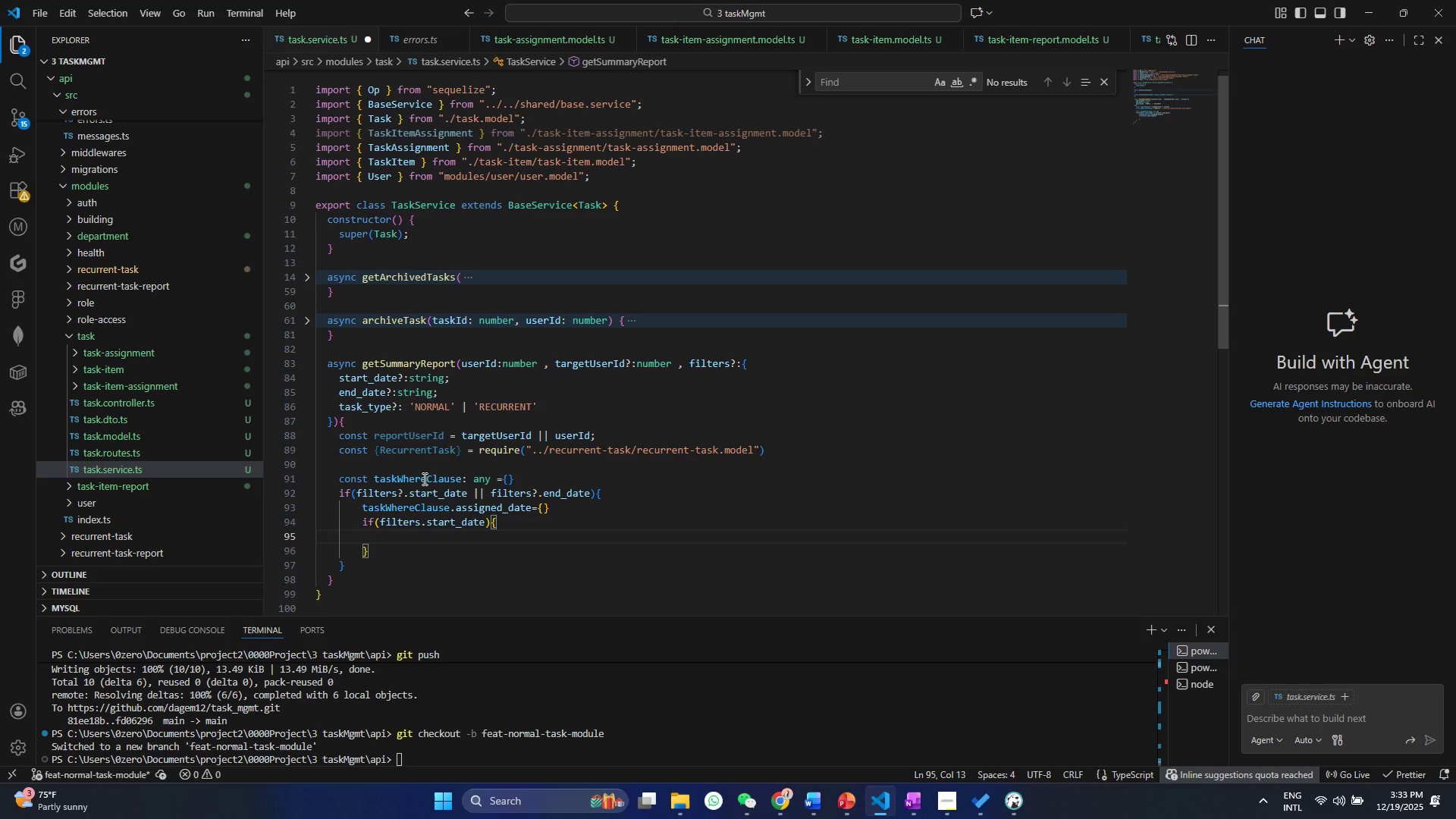 
type(tas)
 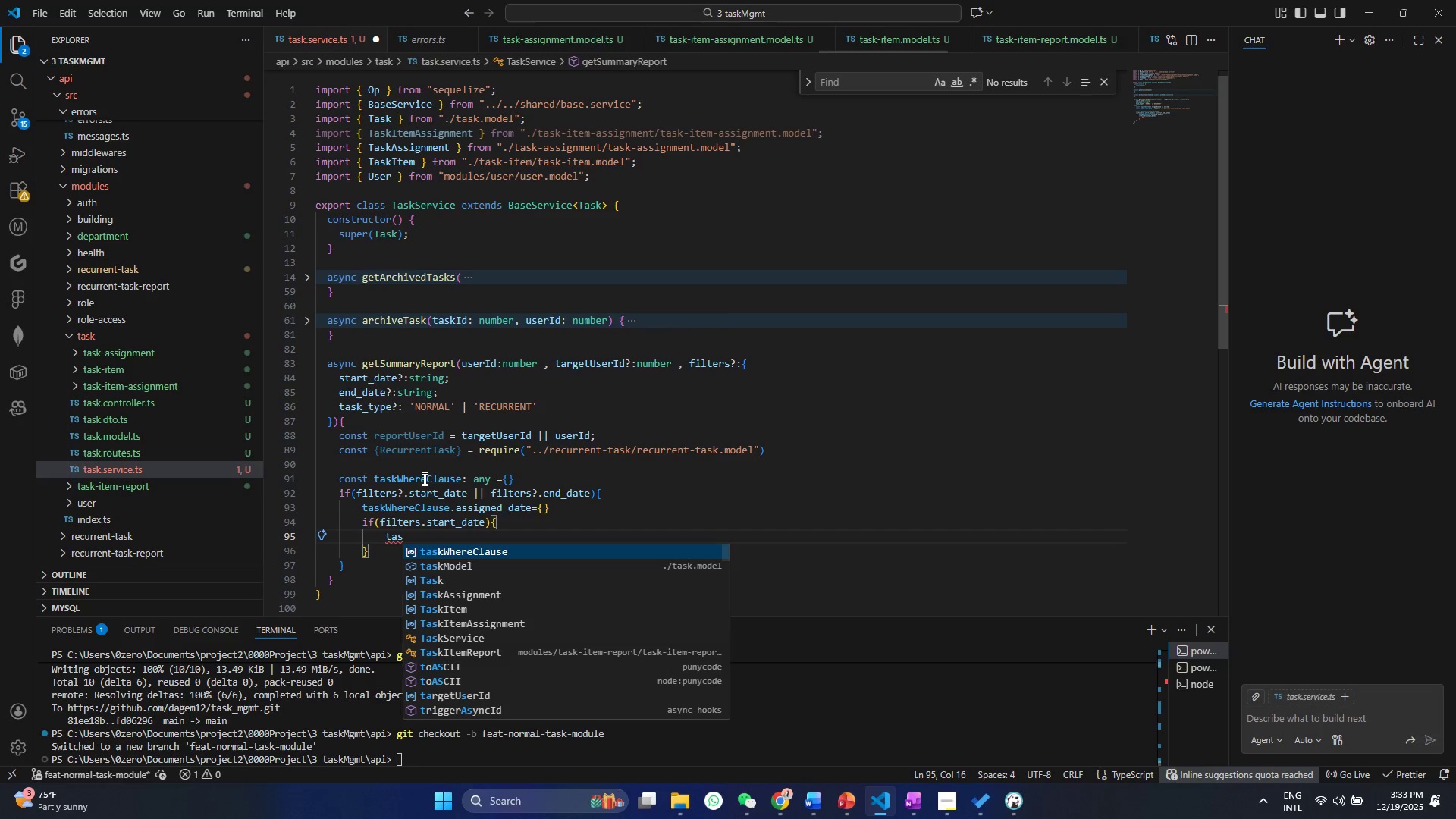 
key(Enter)
 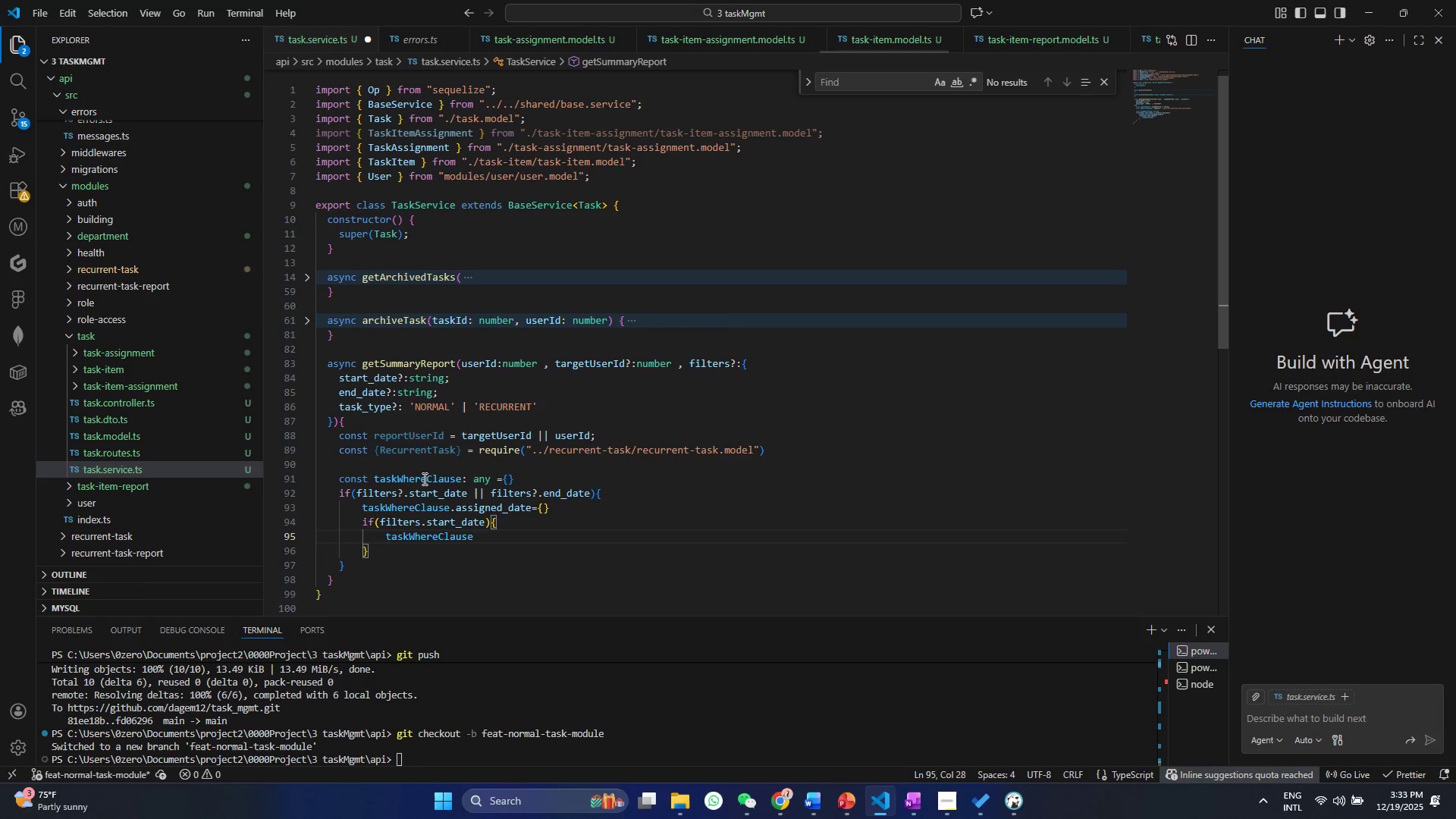 
type(.assign)
 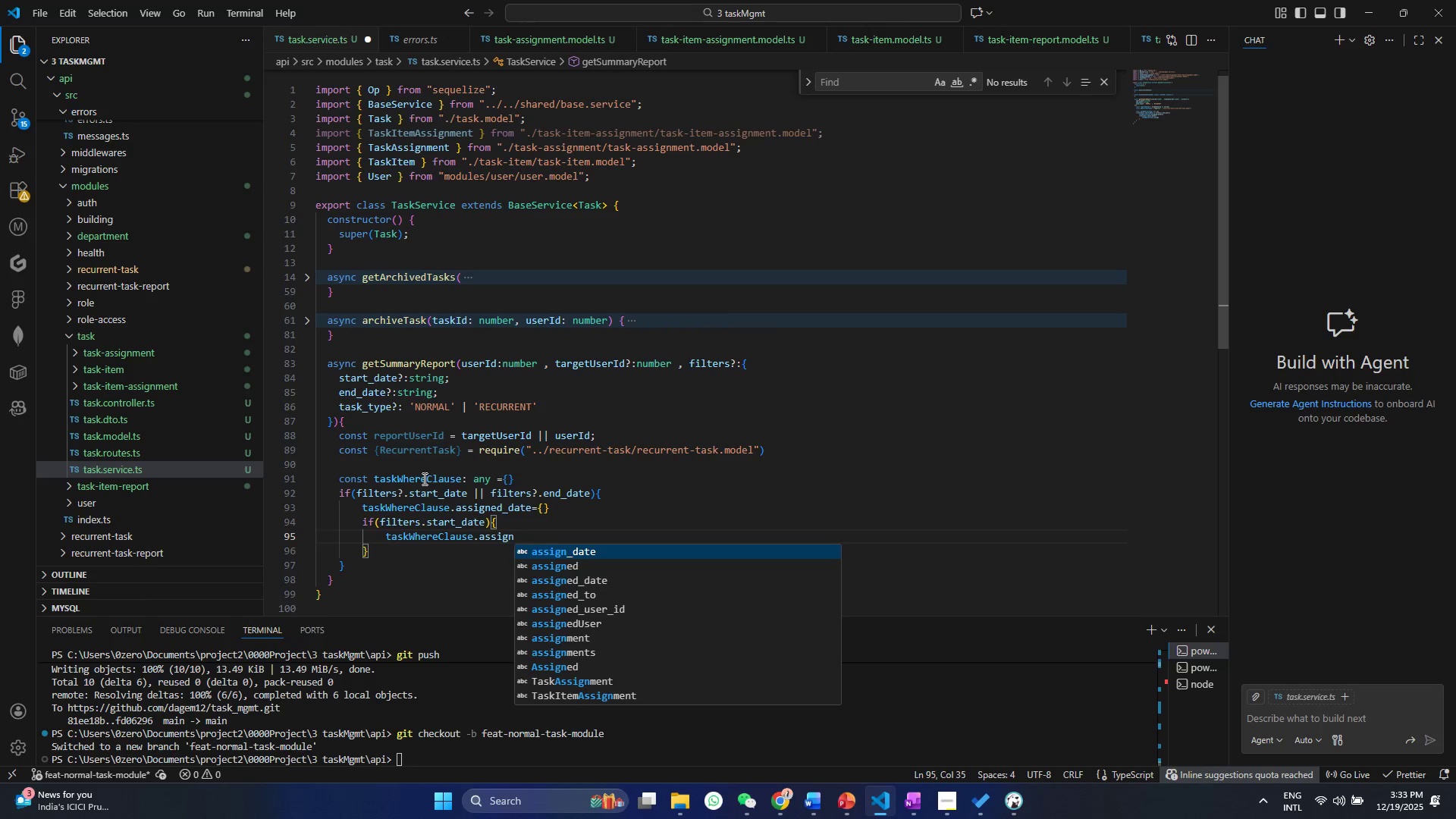 
key(Enter)
 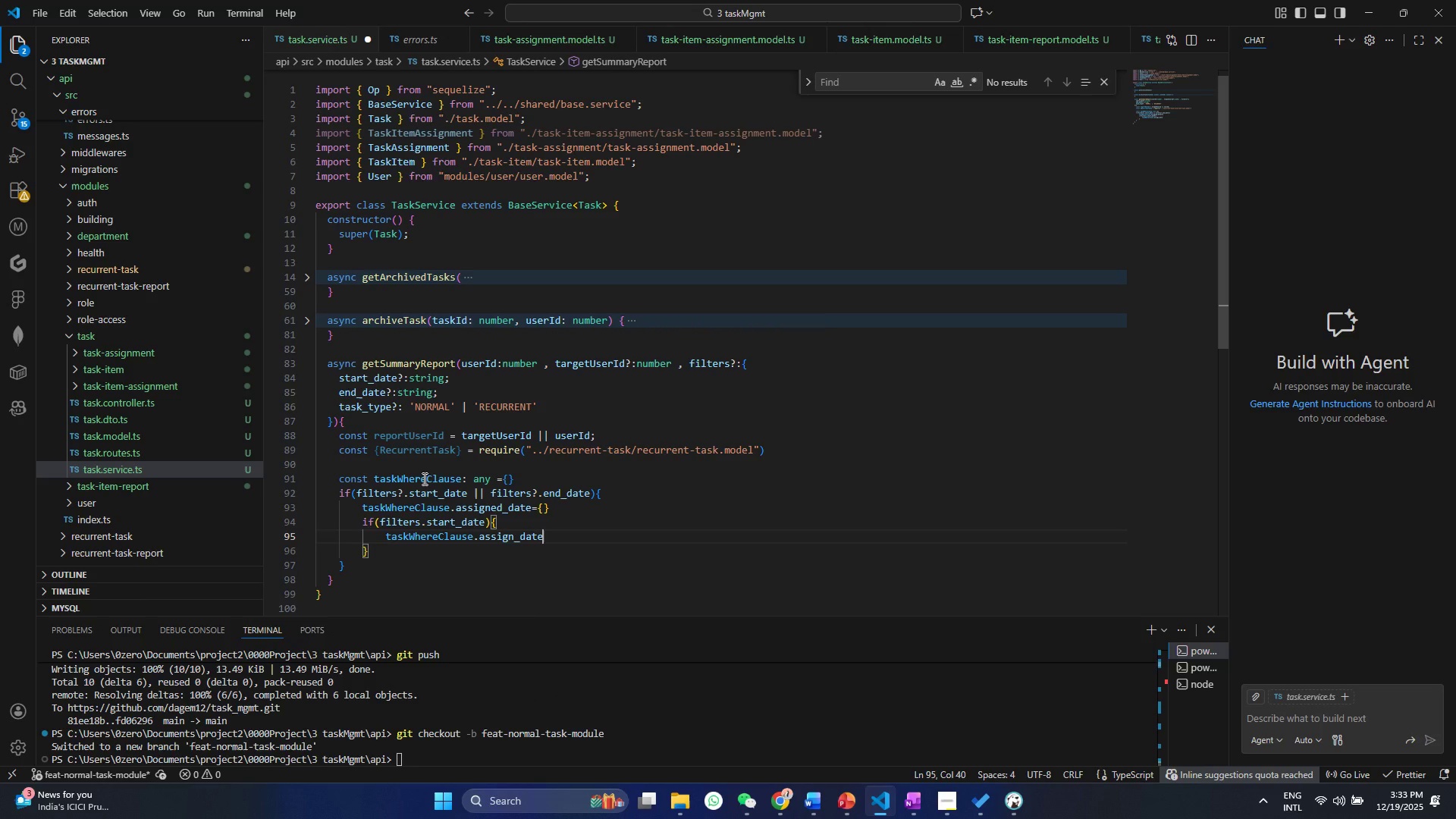 
key(BracketLeft)
 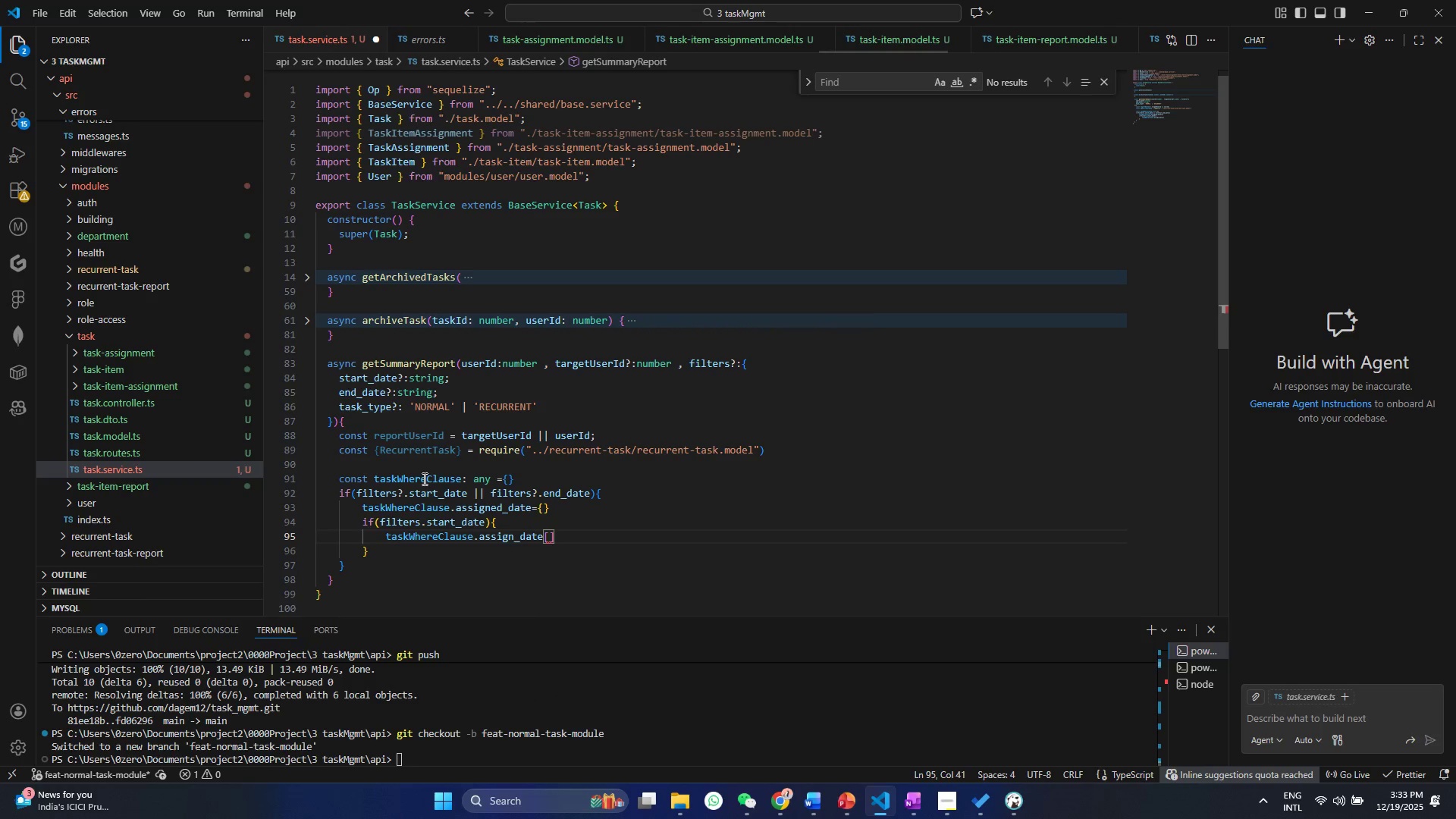 
key(Shift+O)
 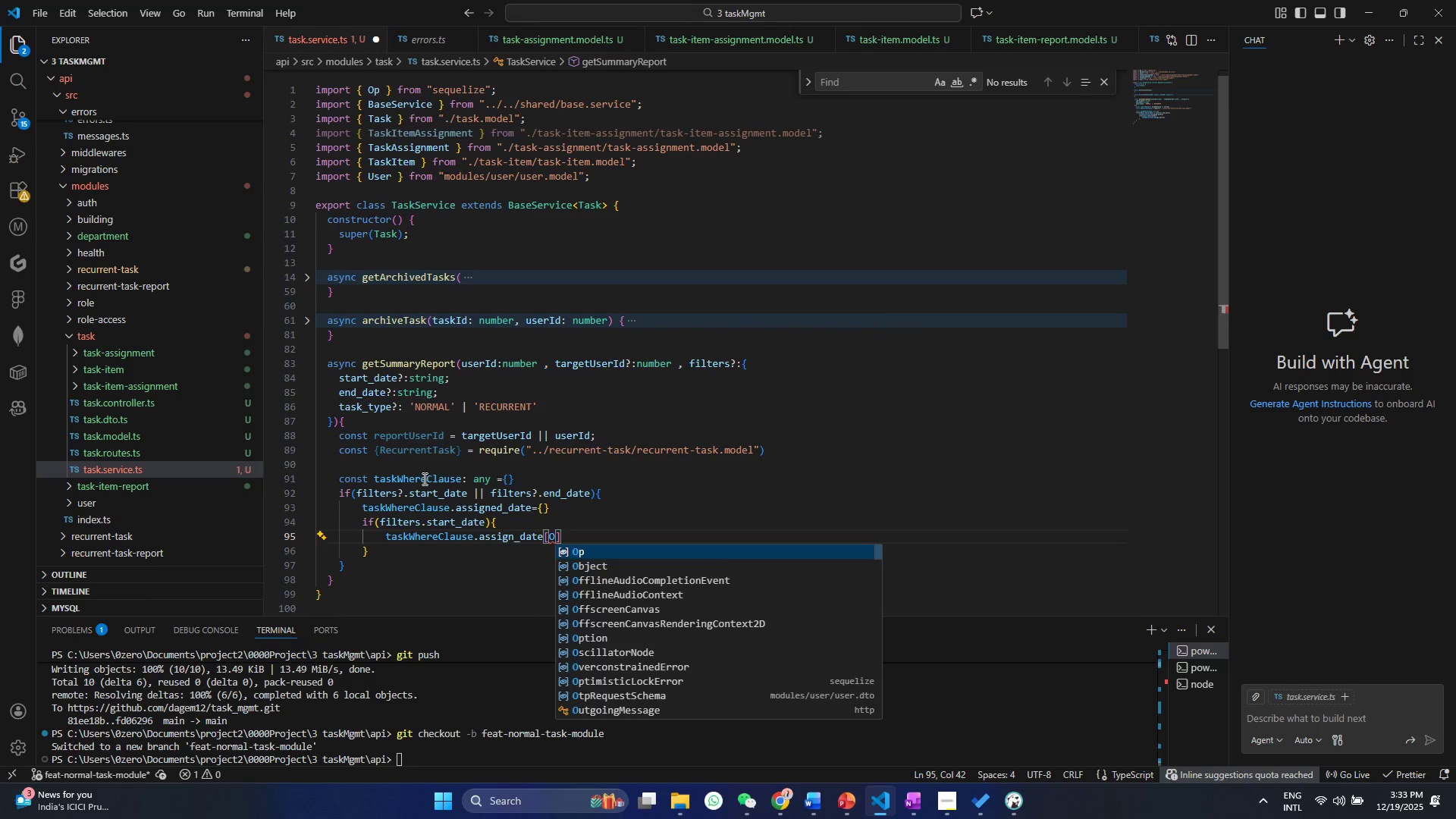 
key(Enter)
 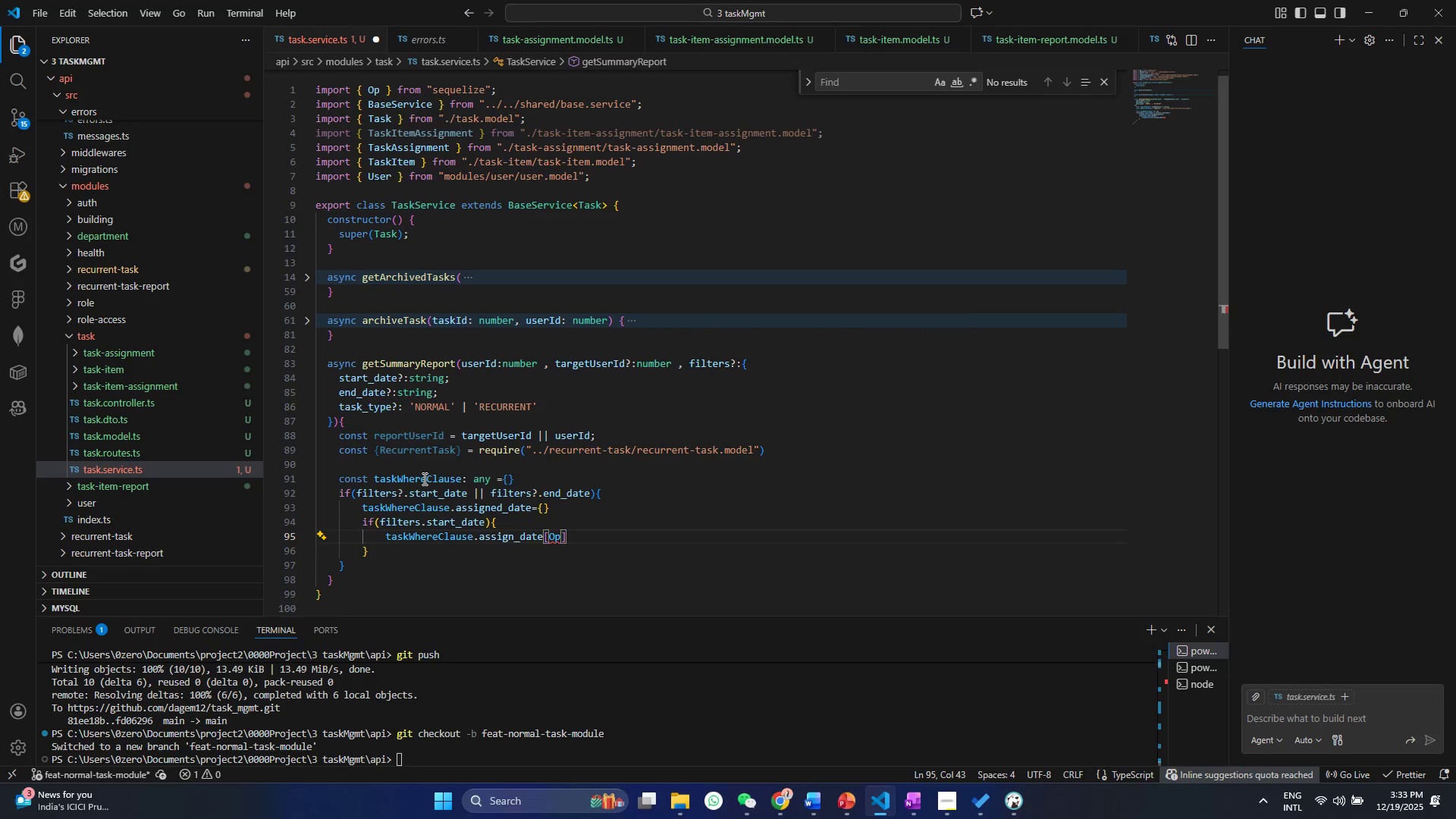 
type(.gte)
 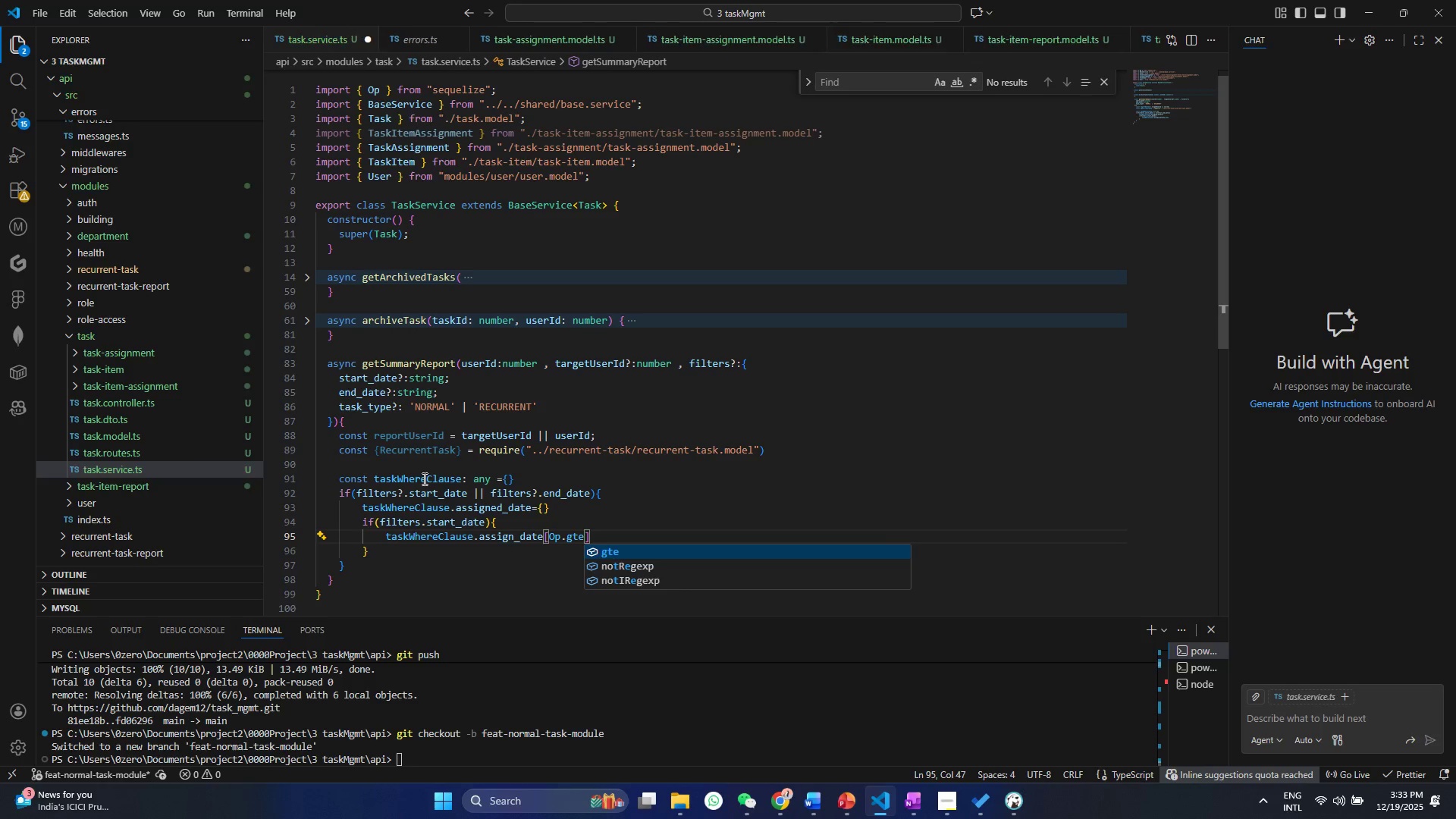 
key(ArrowRight)
 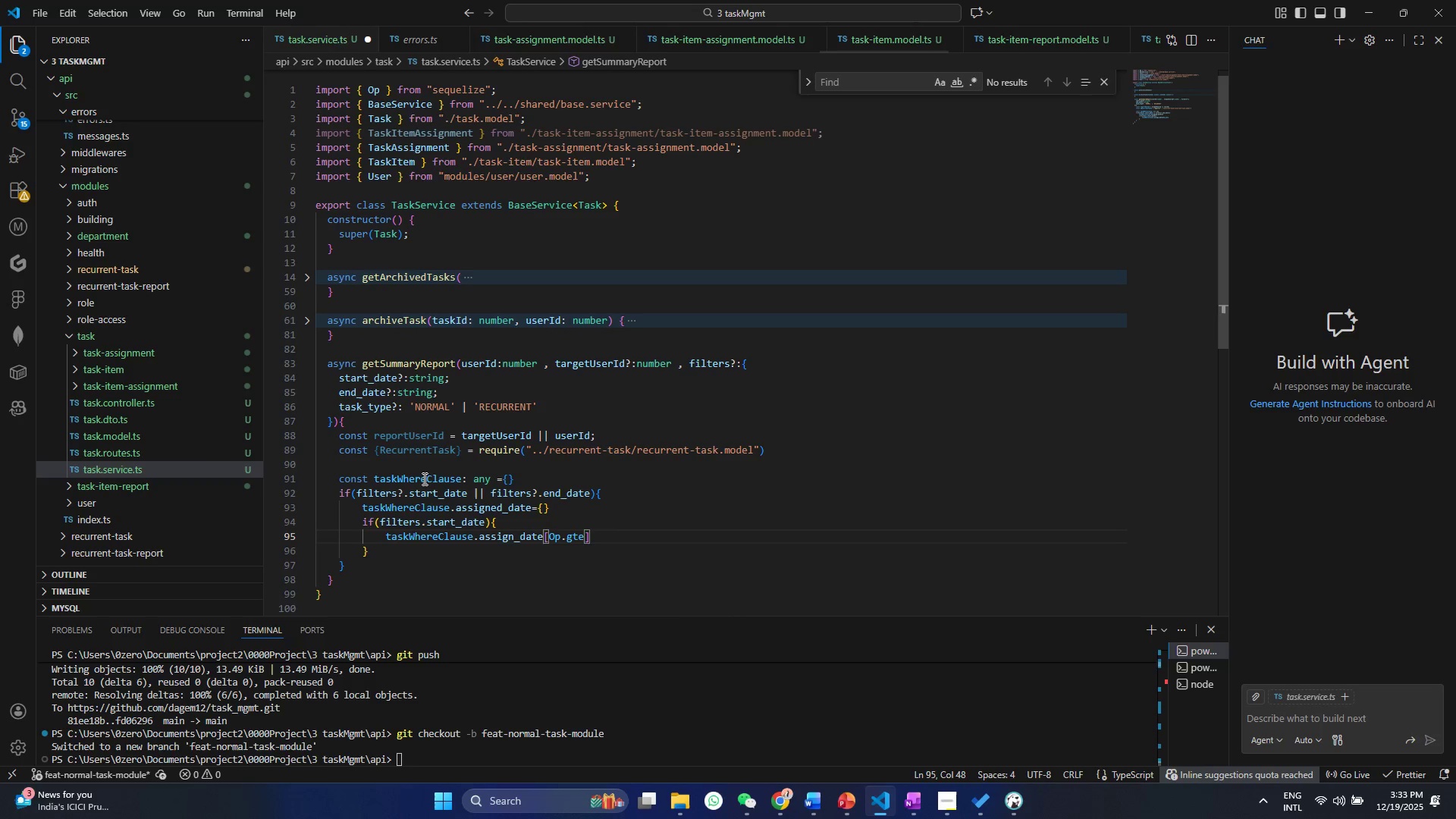 
type(=file)
key(Backspace)
 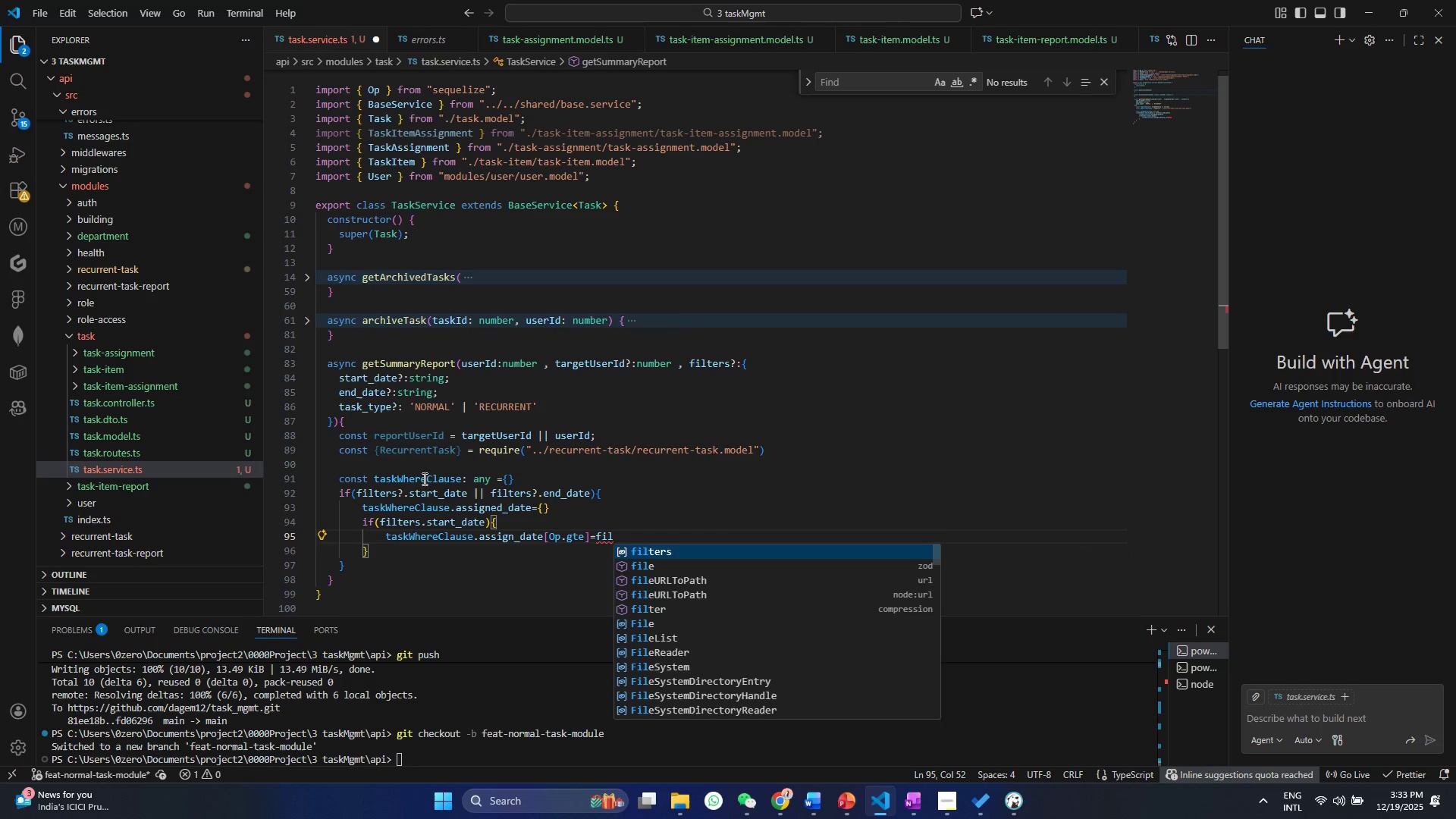 
key(Enter)
 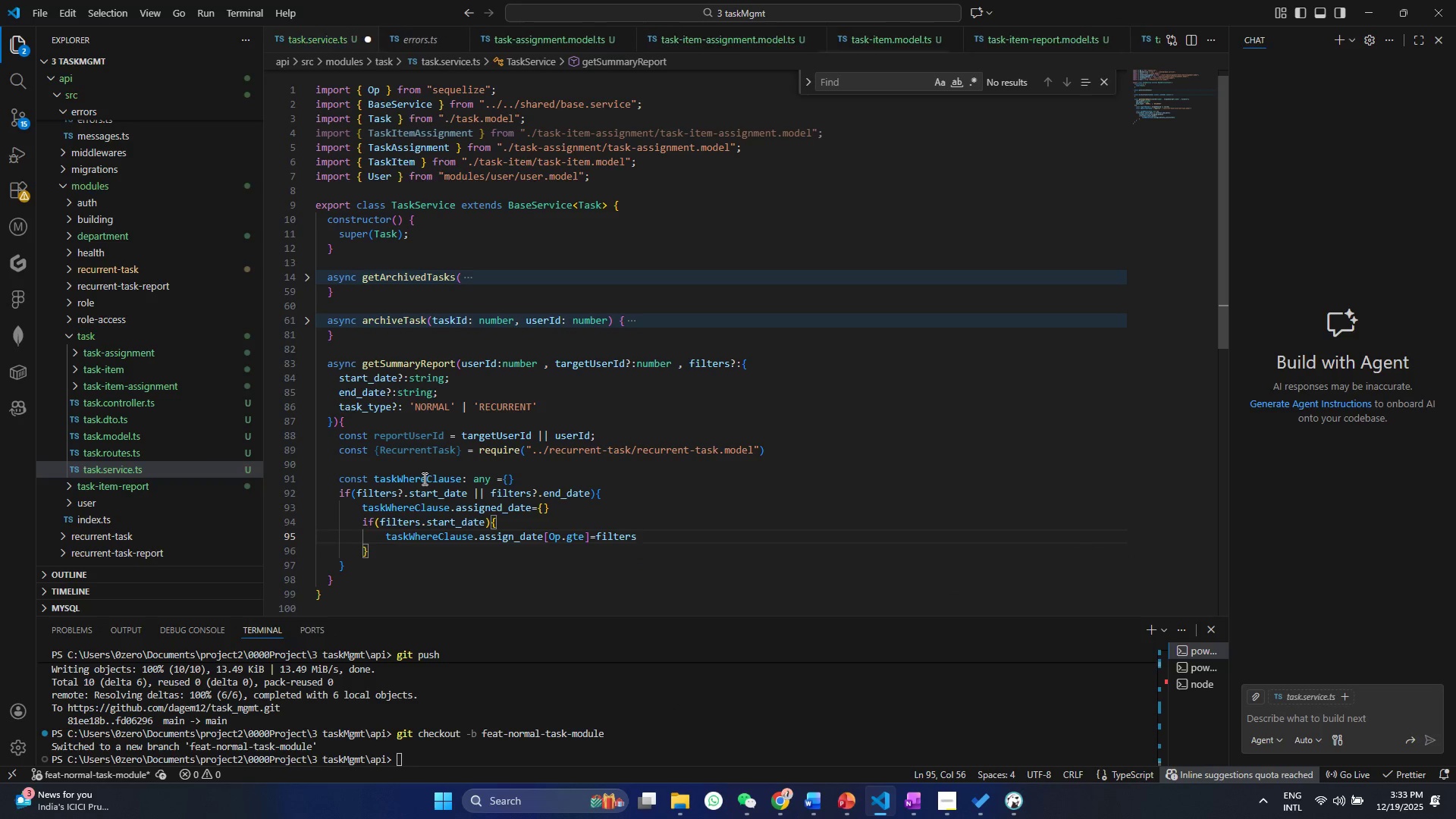 
key(Period)
 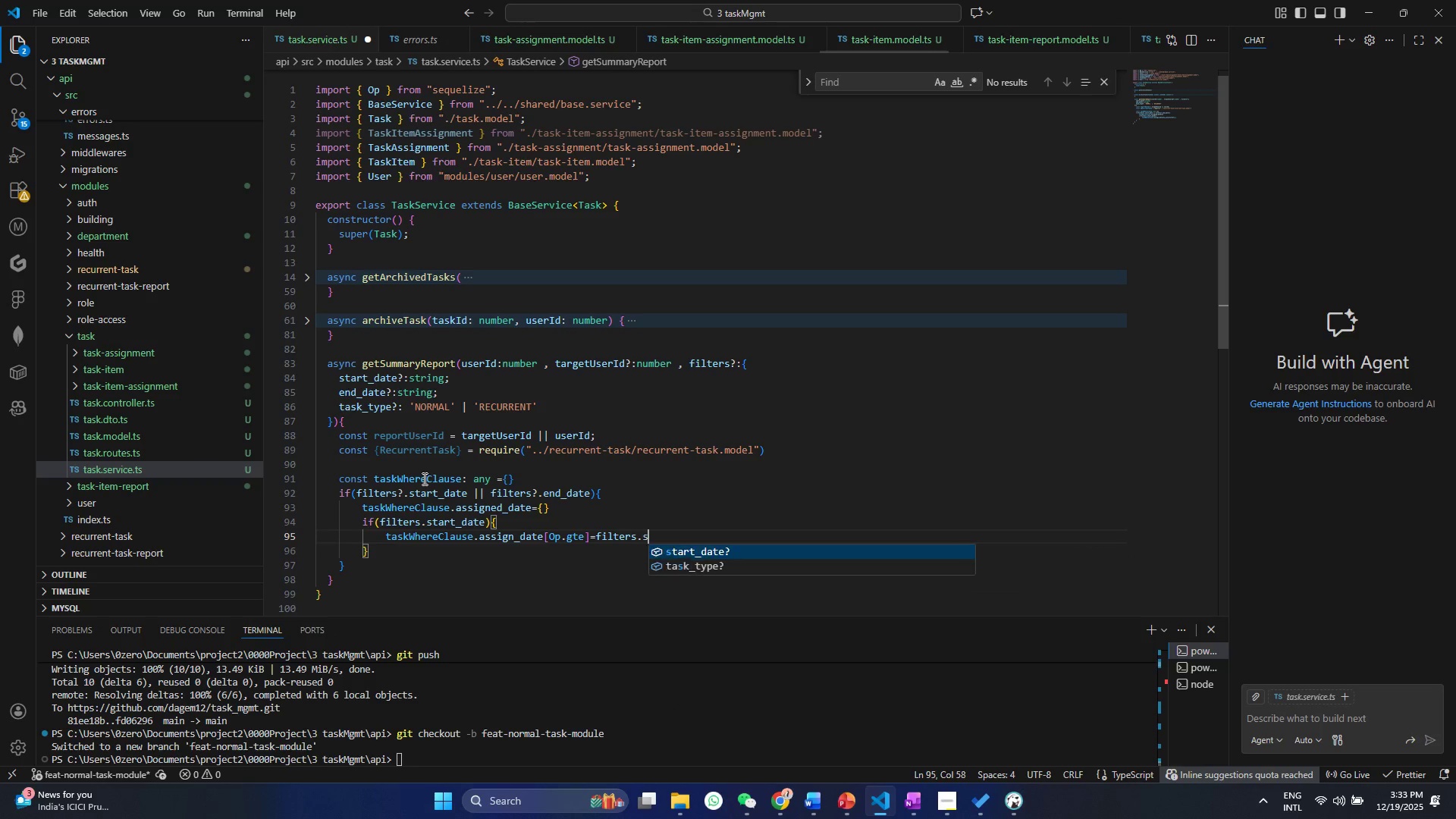 
key(S)
 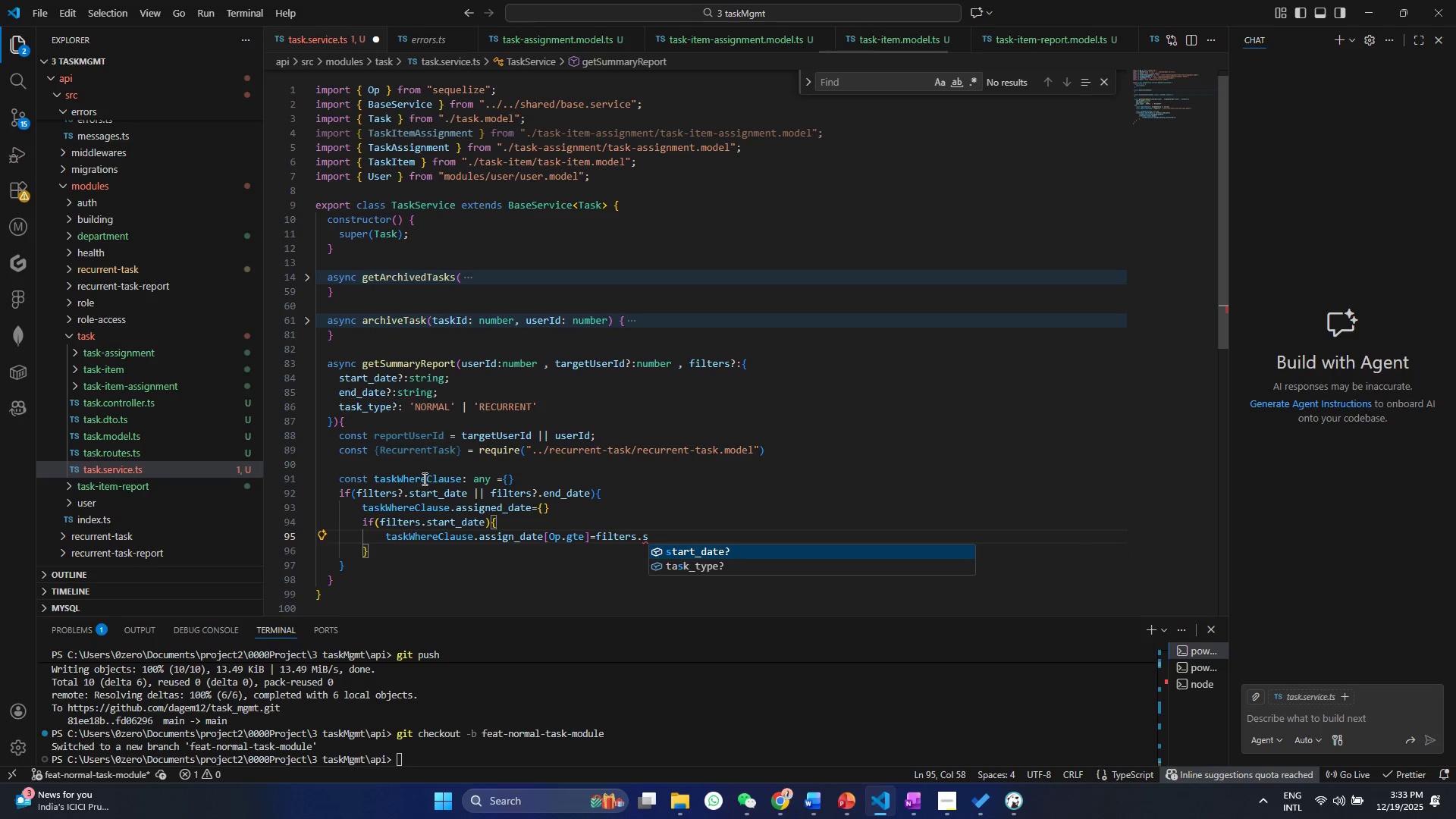 
key(Enter)
 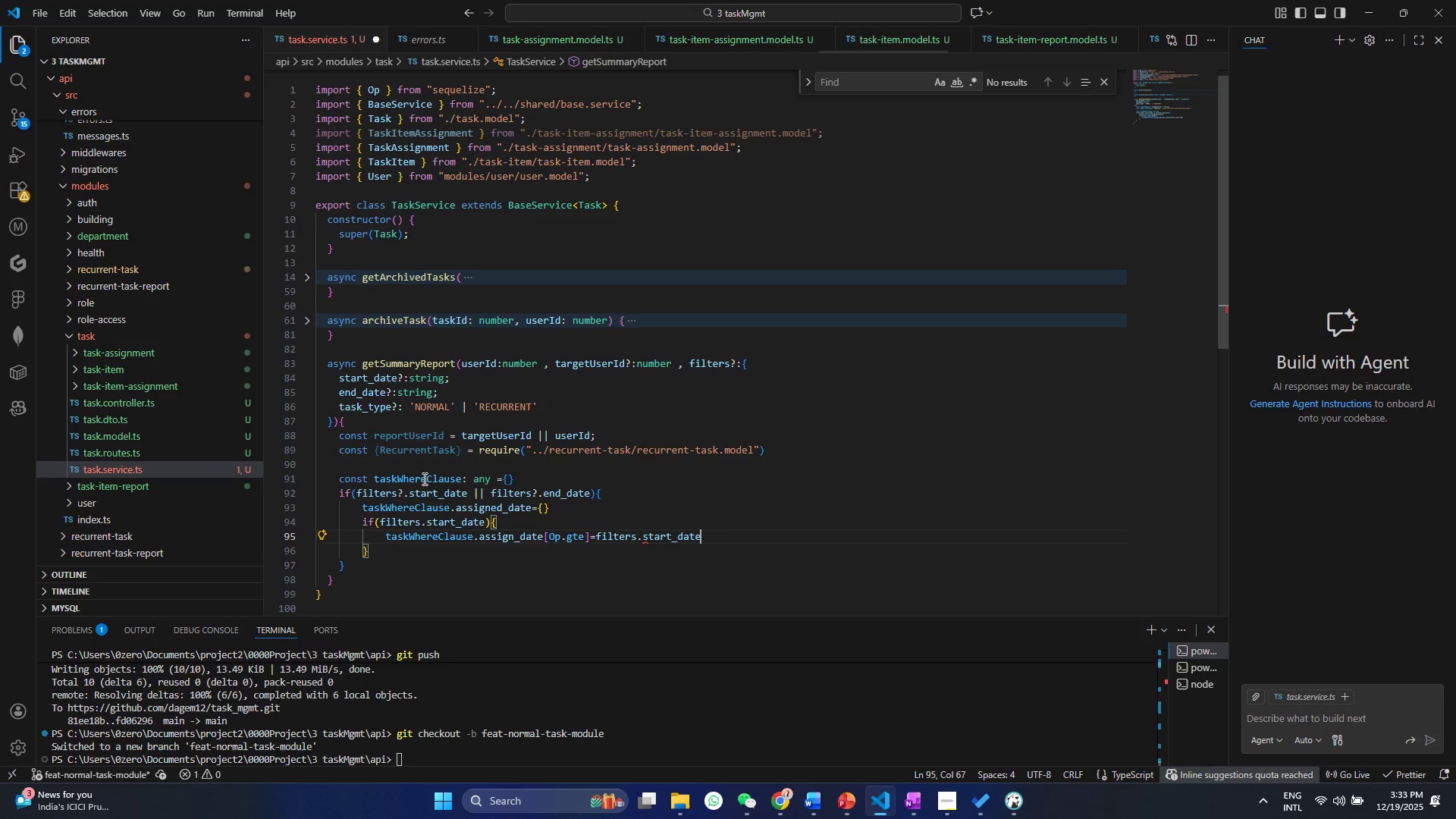 
key(Control+S)
 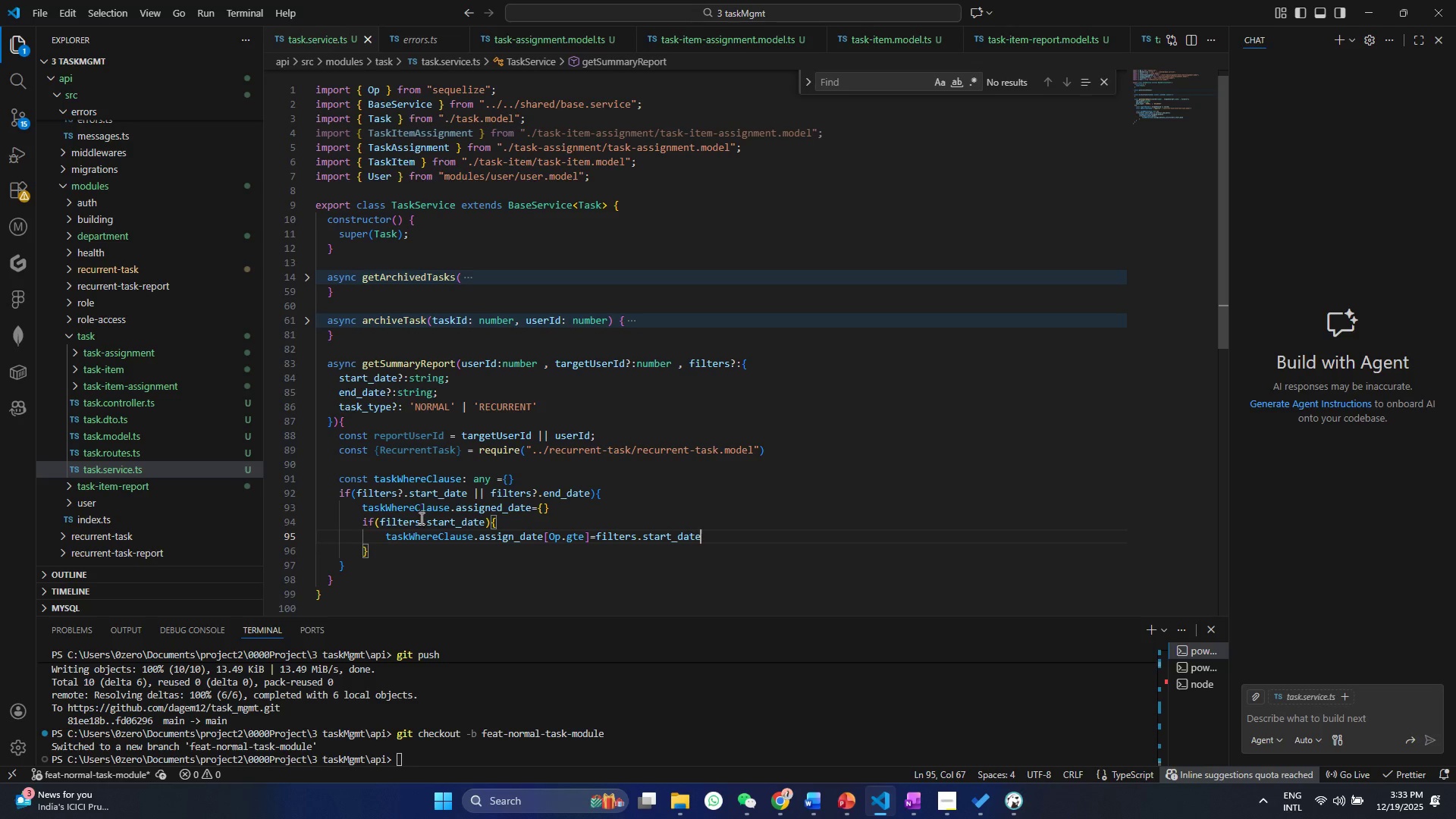 
left_click_drag(start_coordinate=[378, 548], to_coordinate=[346, 521])
 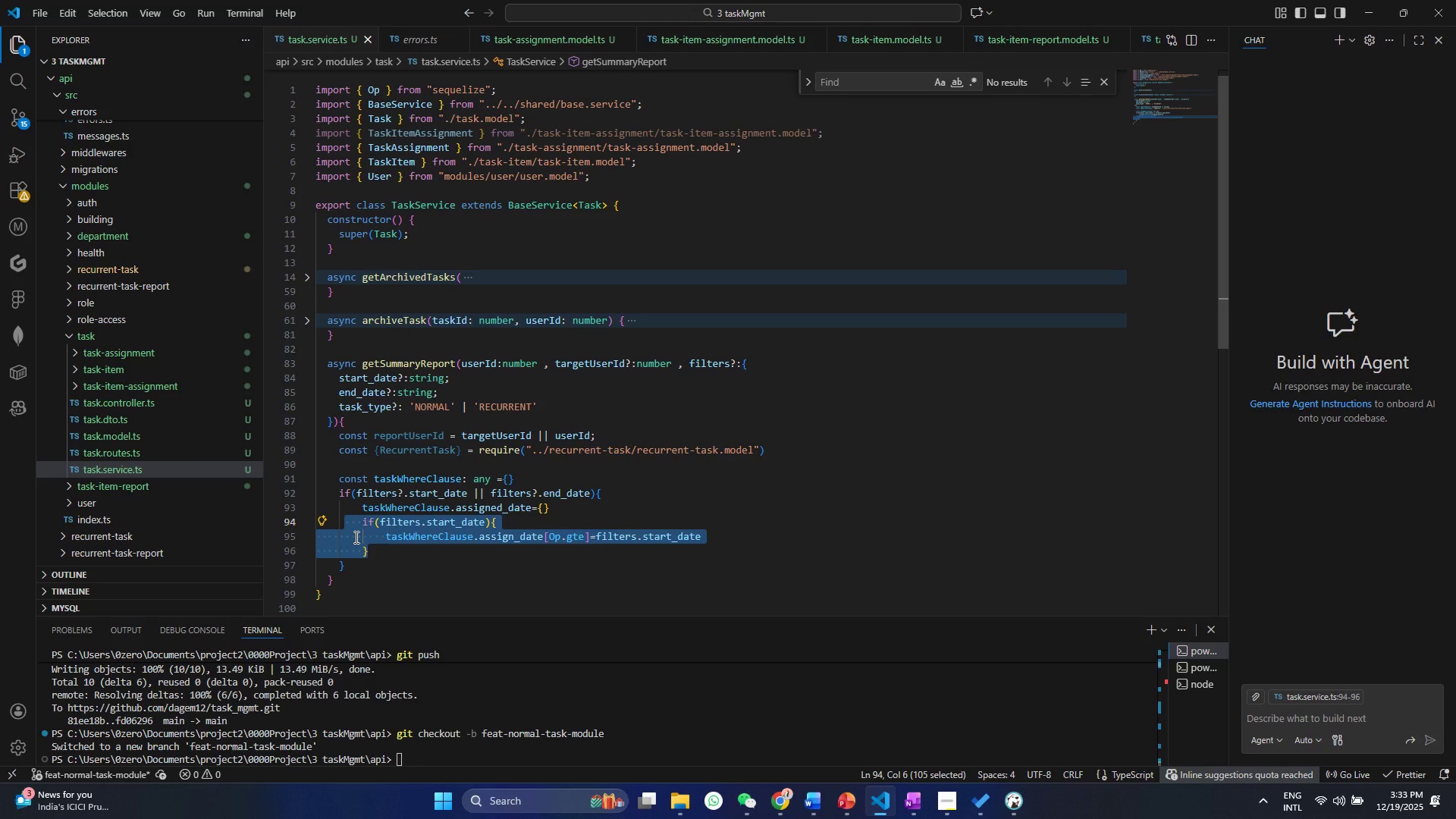 
key(Control+ControlLeft)
 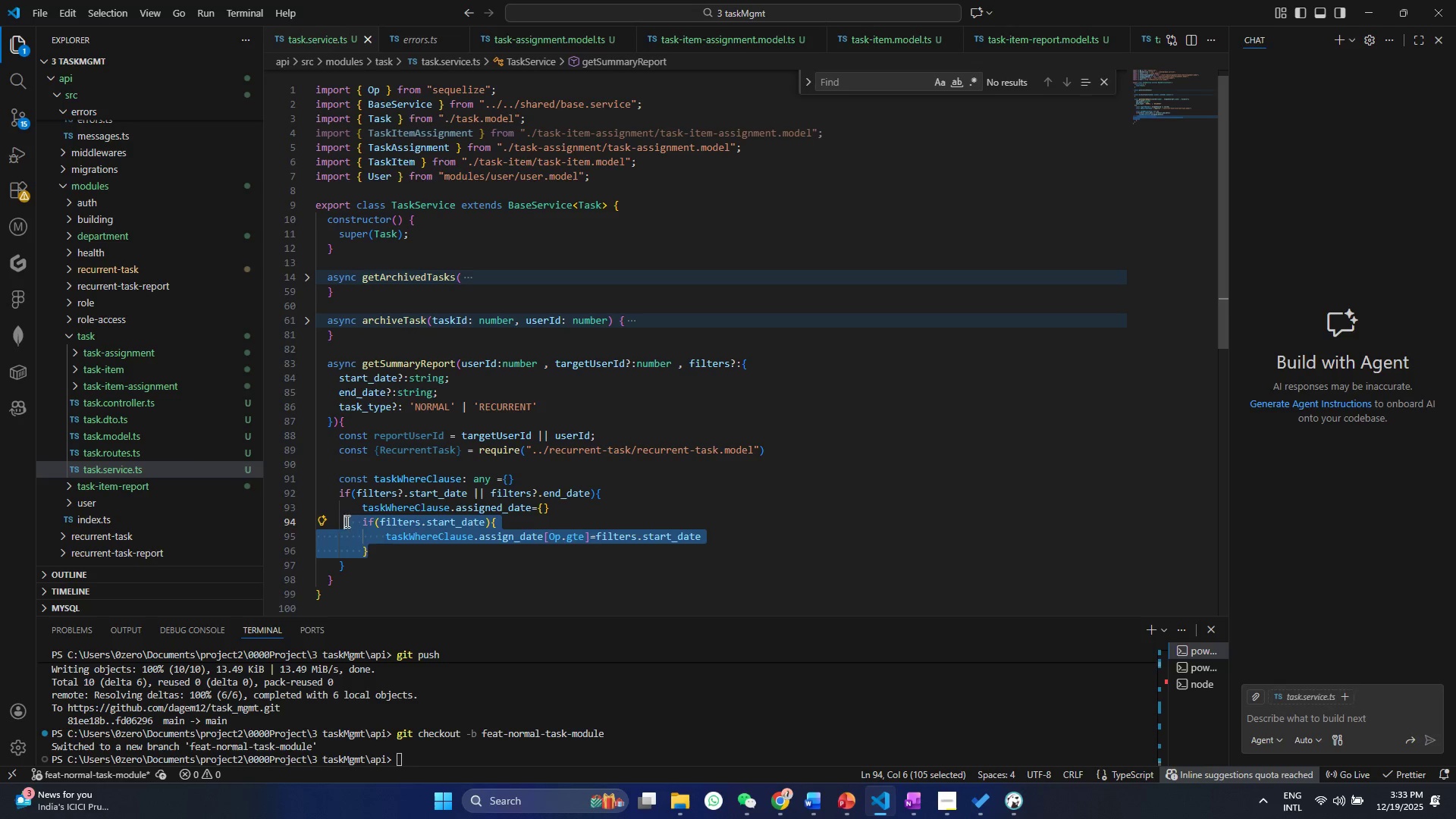 
key(Control+C)
 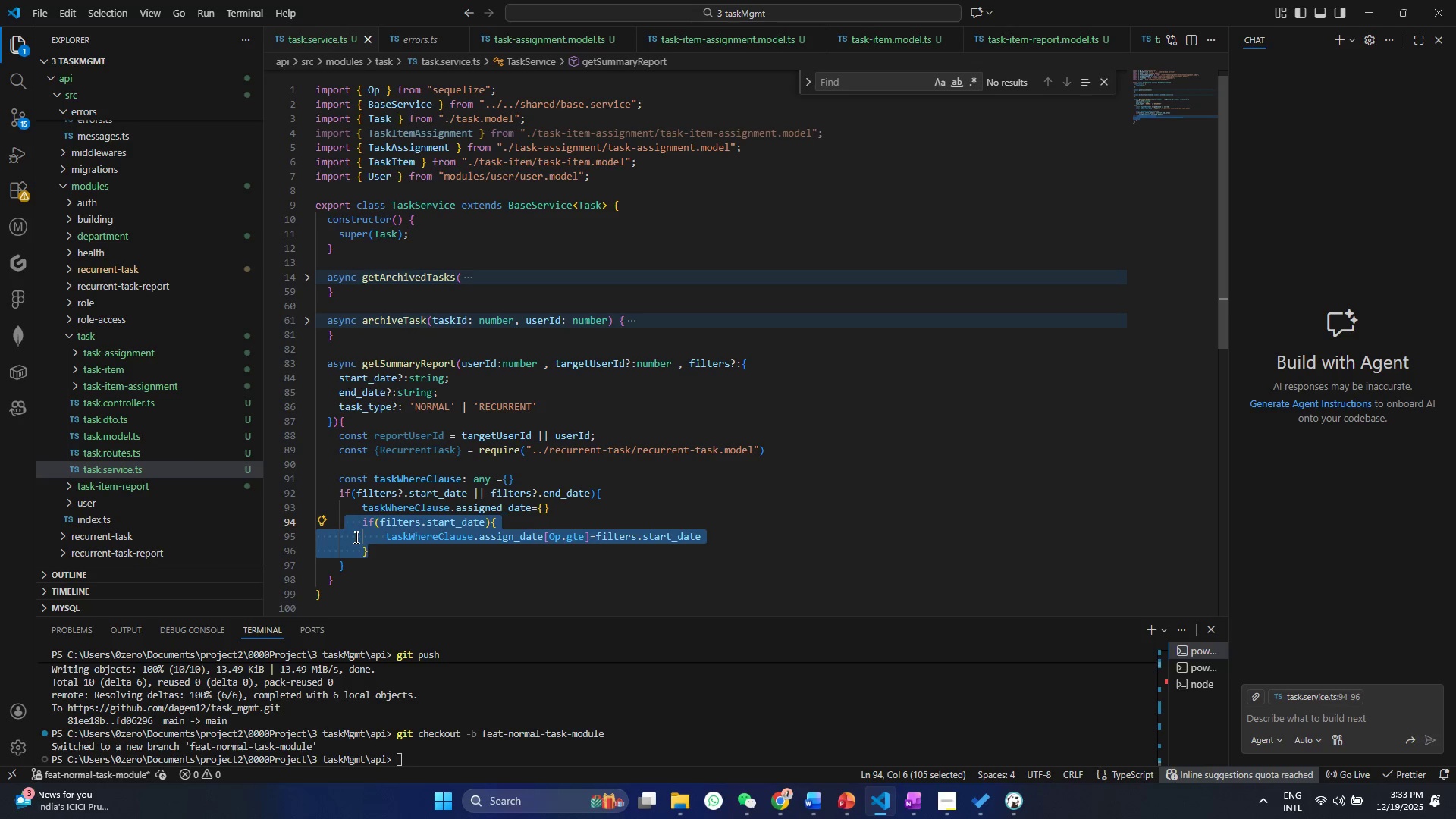 
key(Control+ControlLeft)
 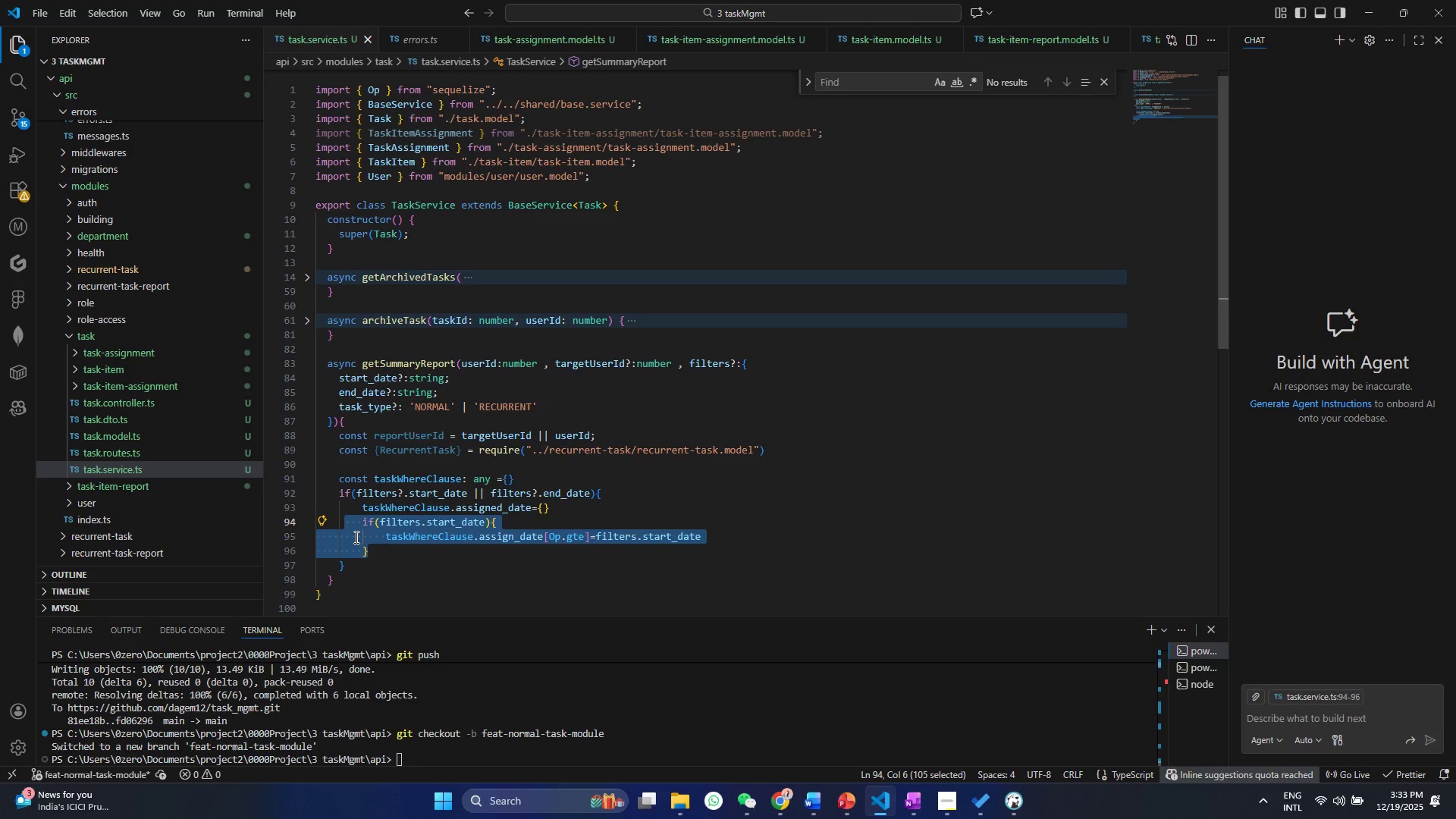 
key(Alt+Shift+ArrowDown)
 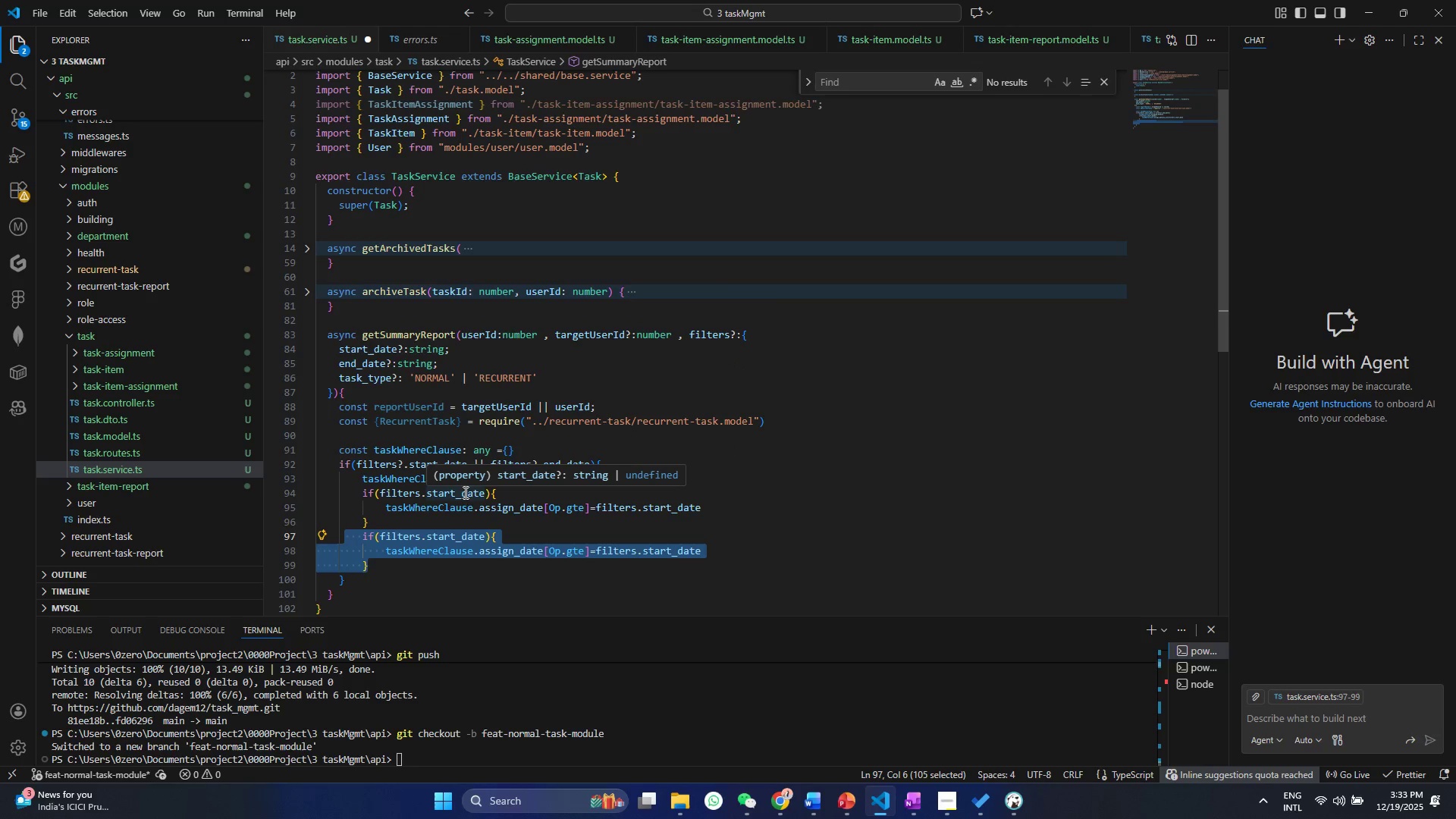 
left_click([454, 540])
 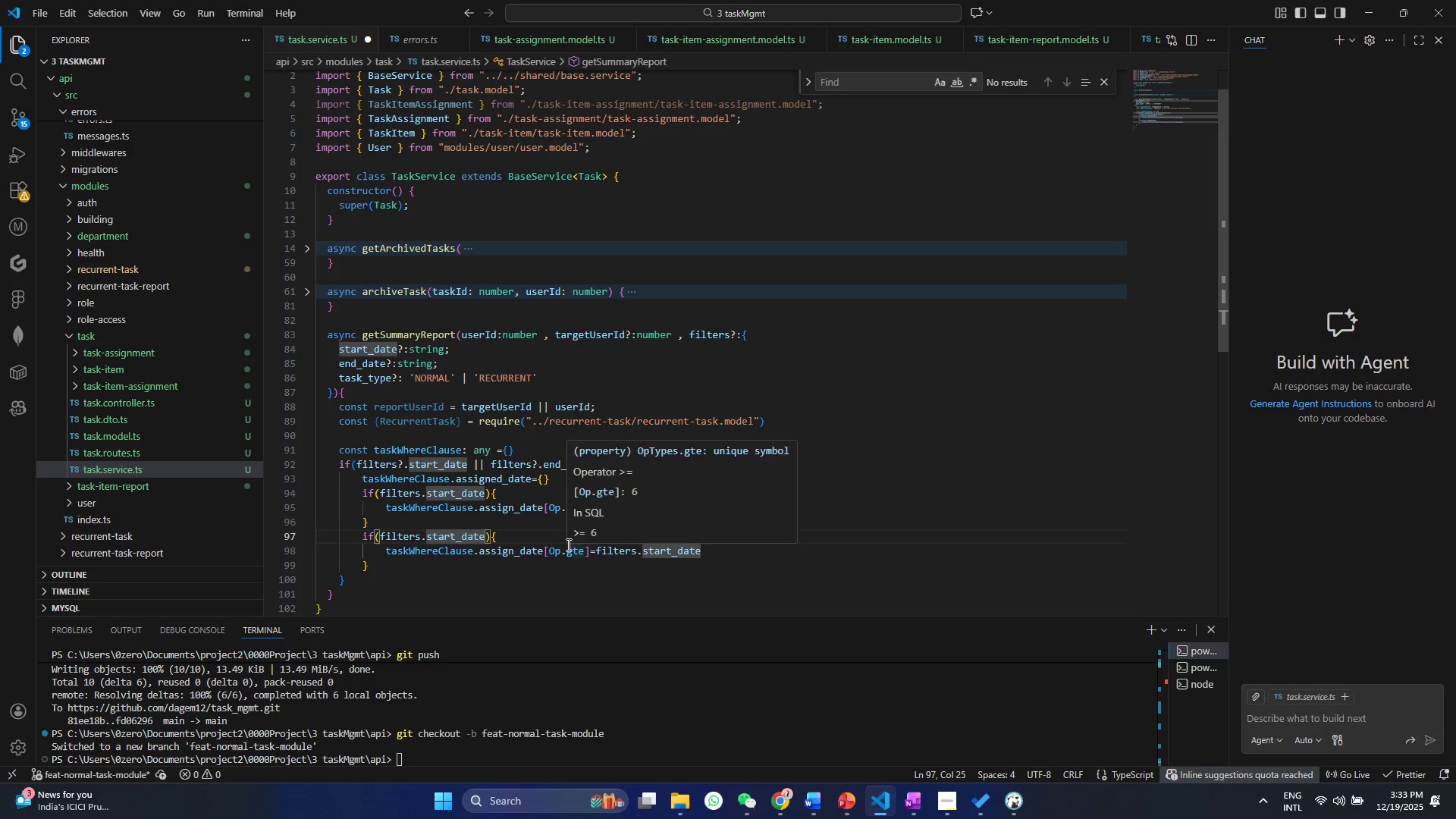 
key(Backspace)
key(Backspace)
key(Backspace)
key(Backspace)
key(Backspace)
type(end)
 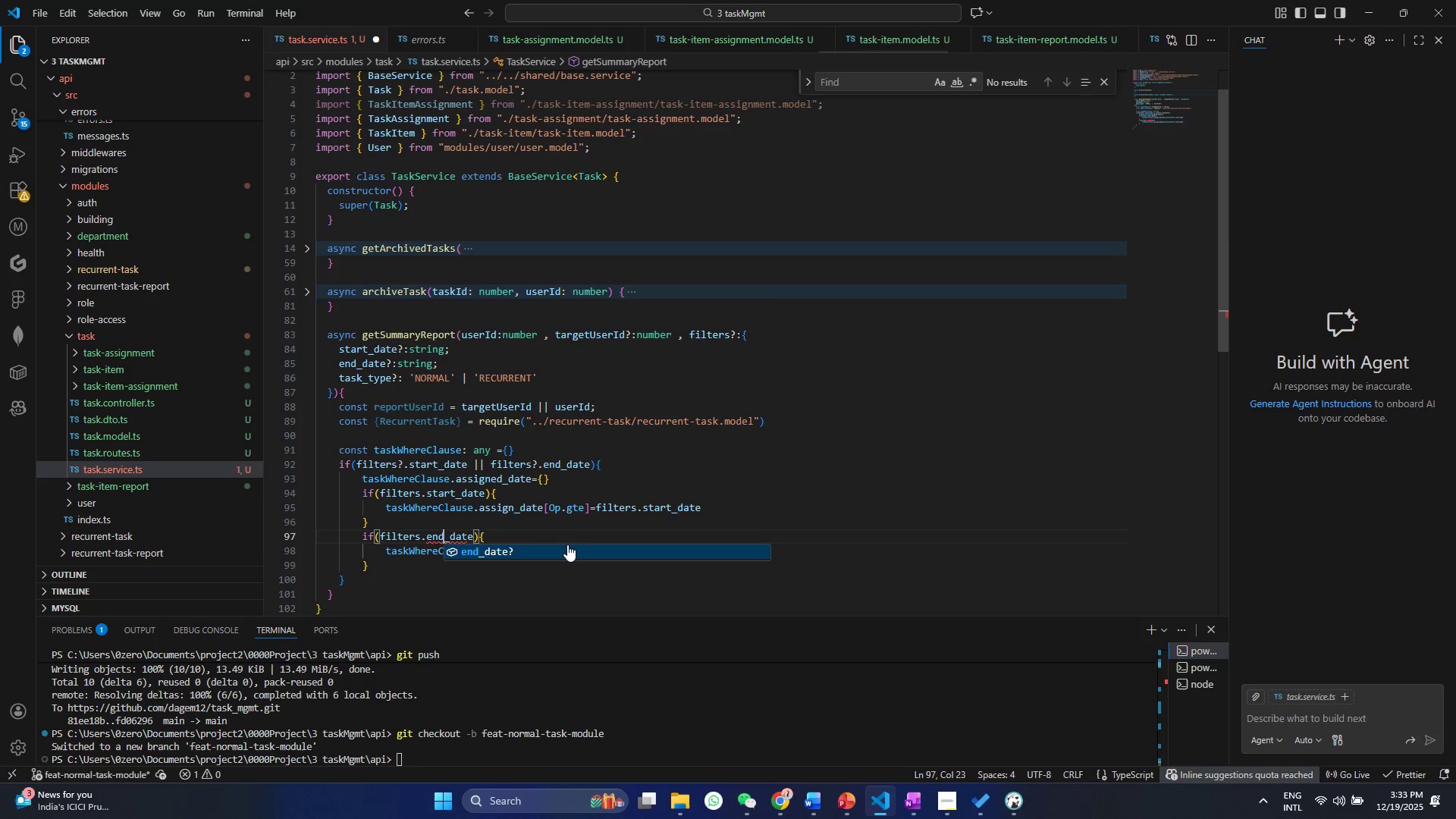 
key(Control+ControlLeft)
 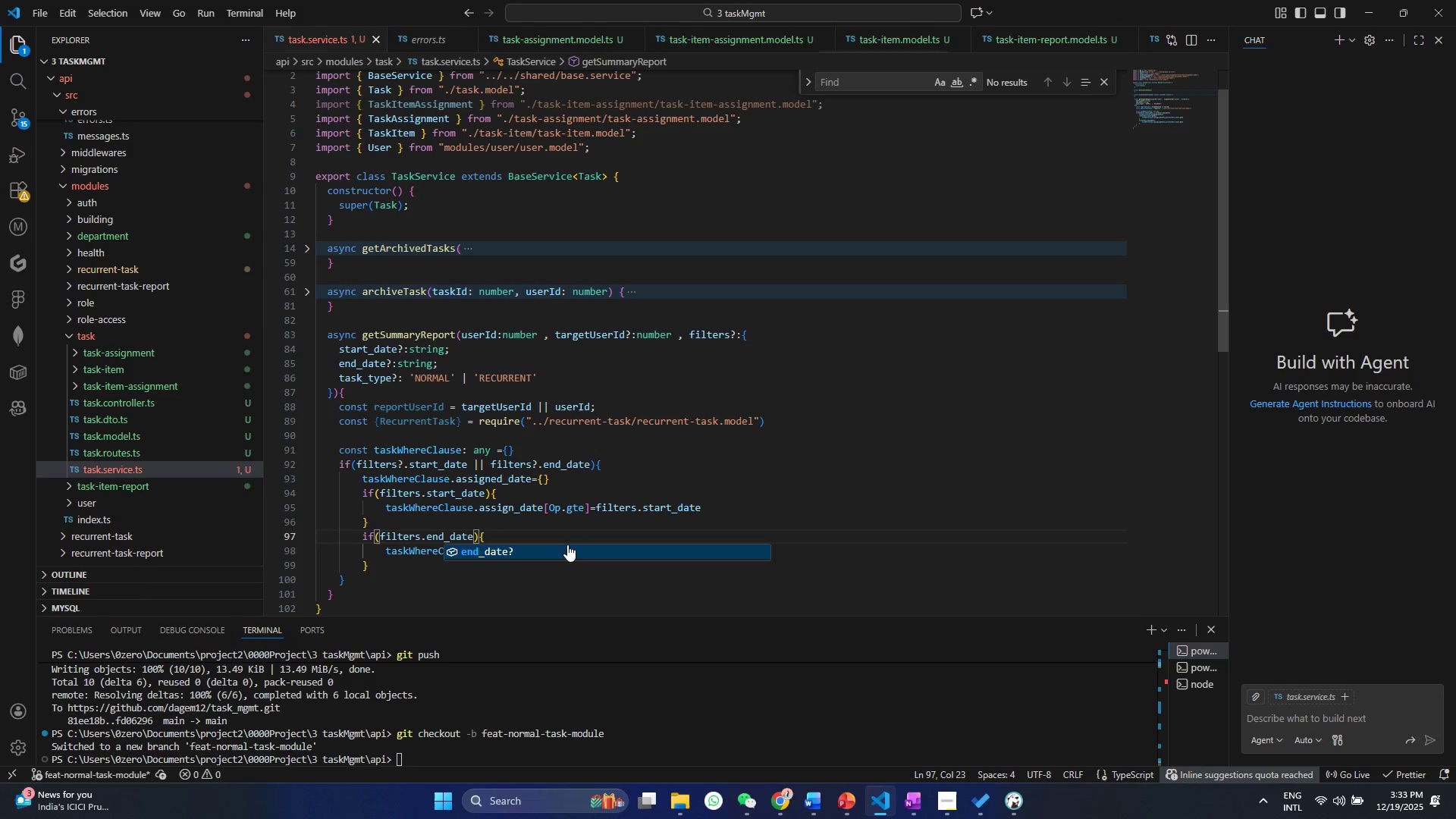 
key(Control+S)
 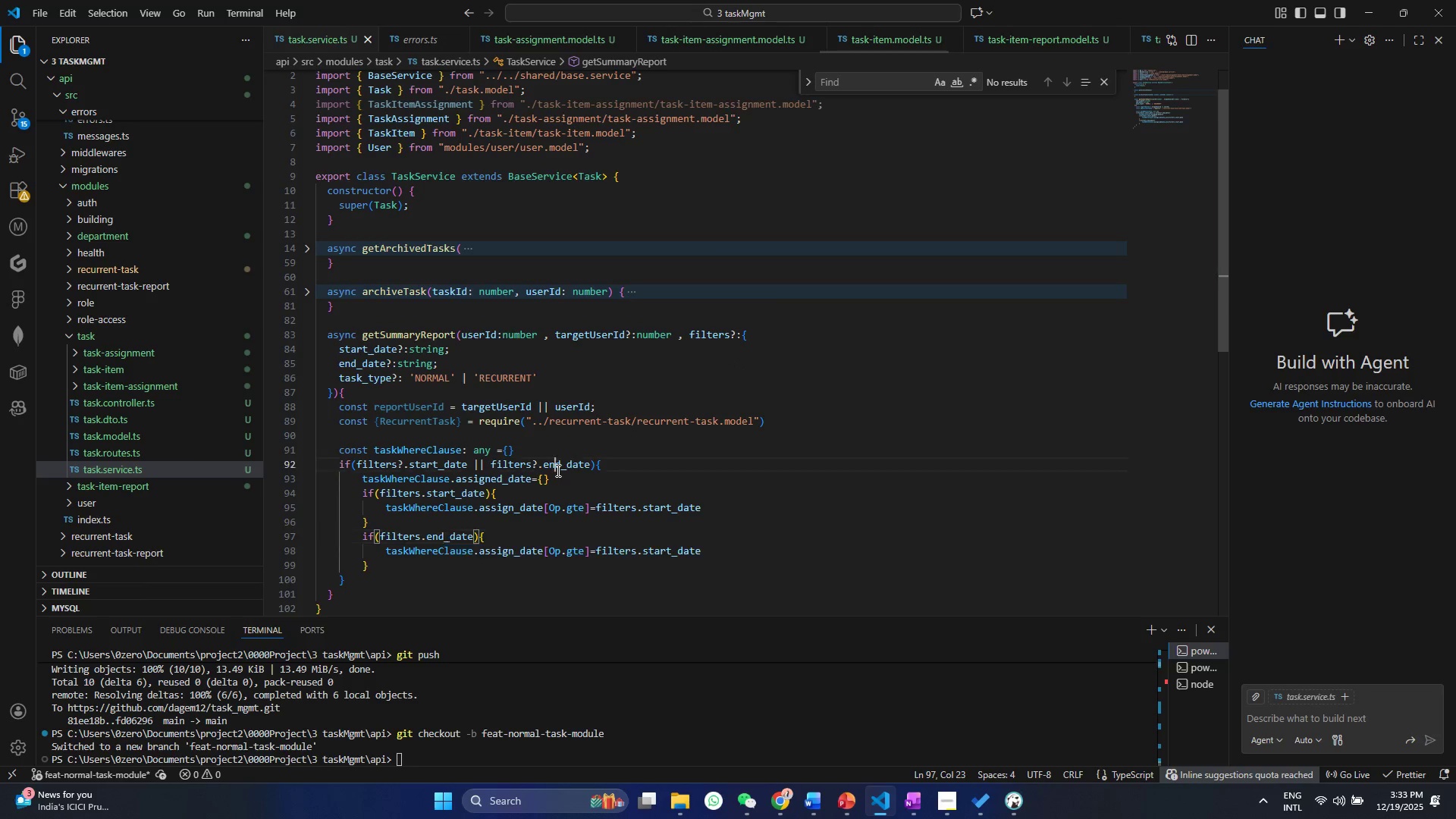 
left_click([557, 470])
 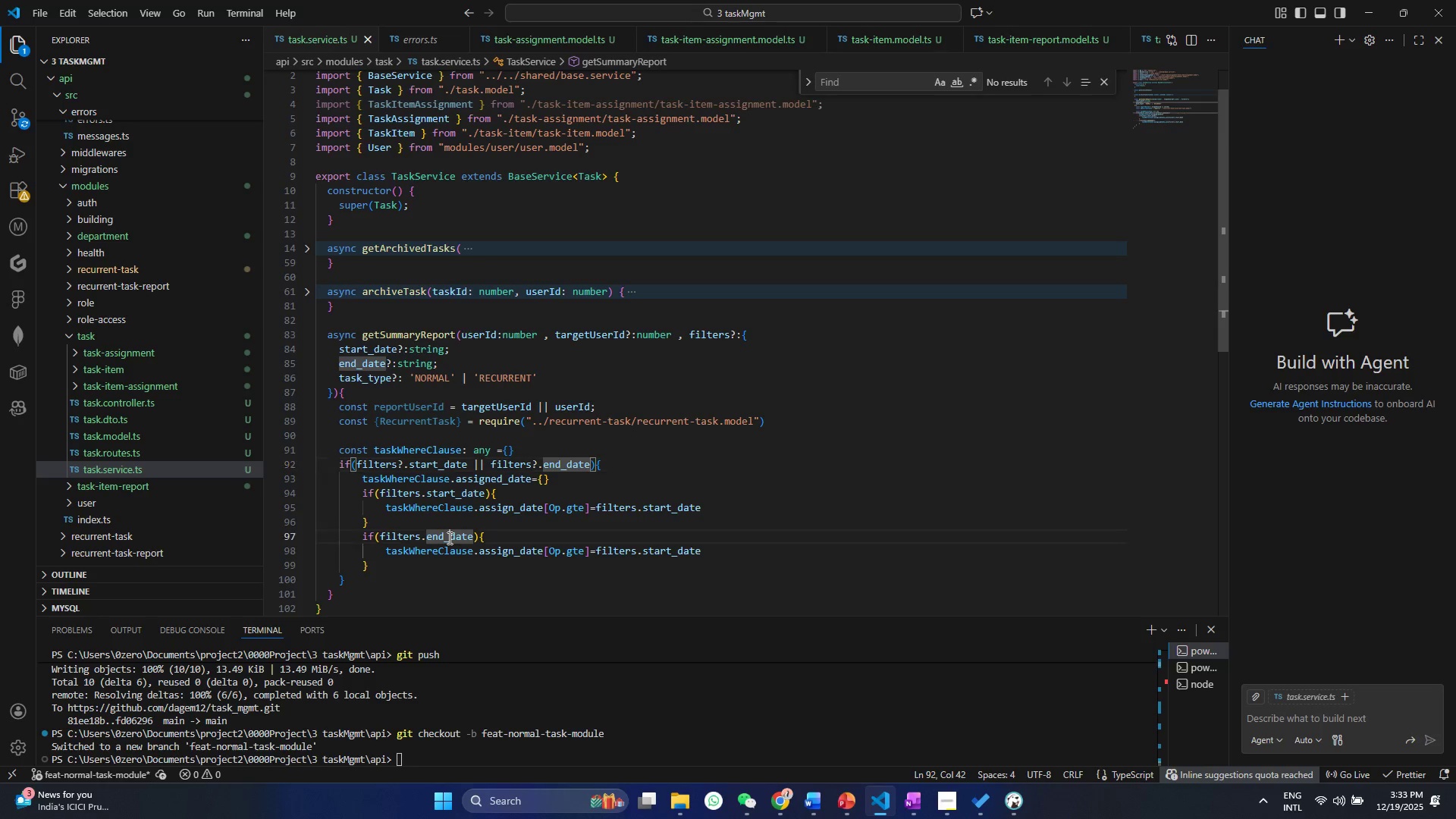 
double_click([448, 538])
 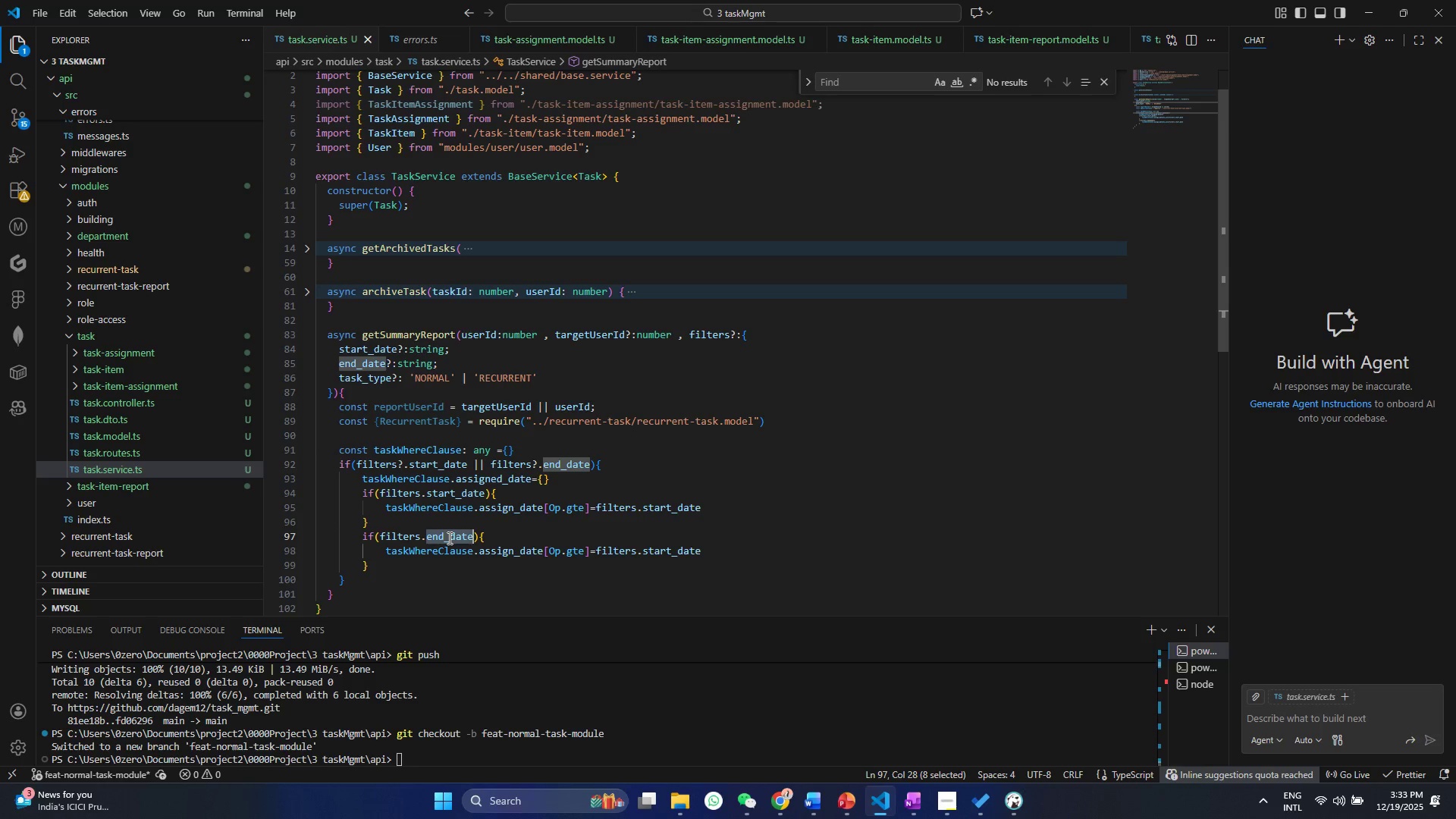 
key(Control+C)
 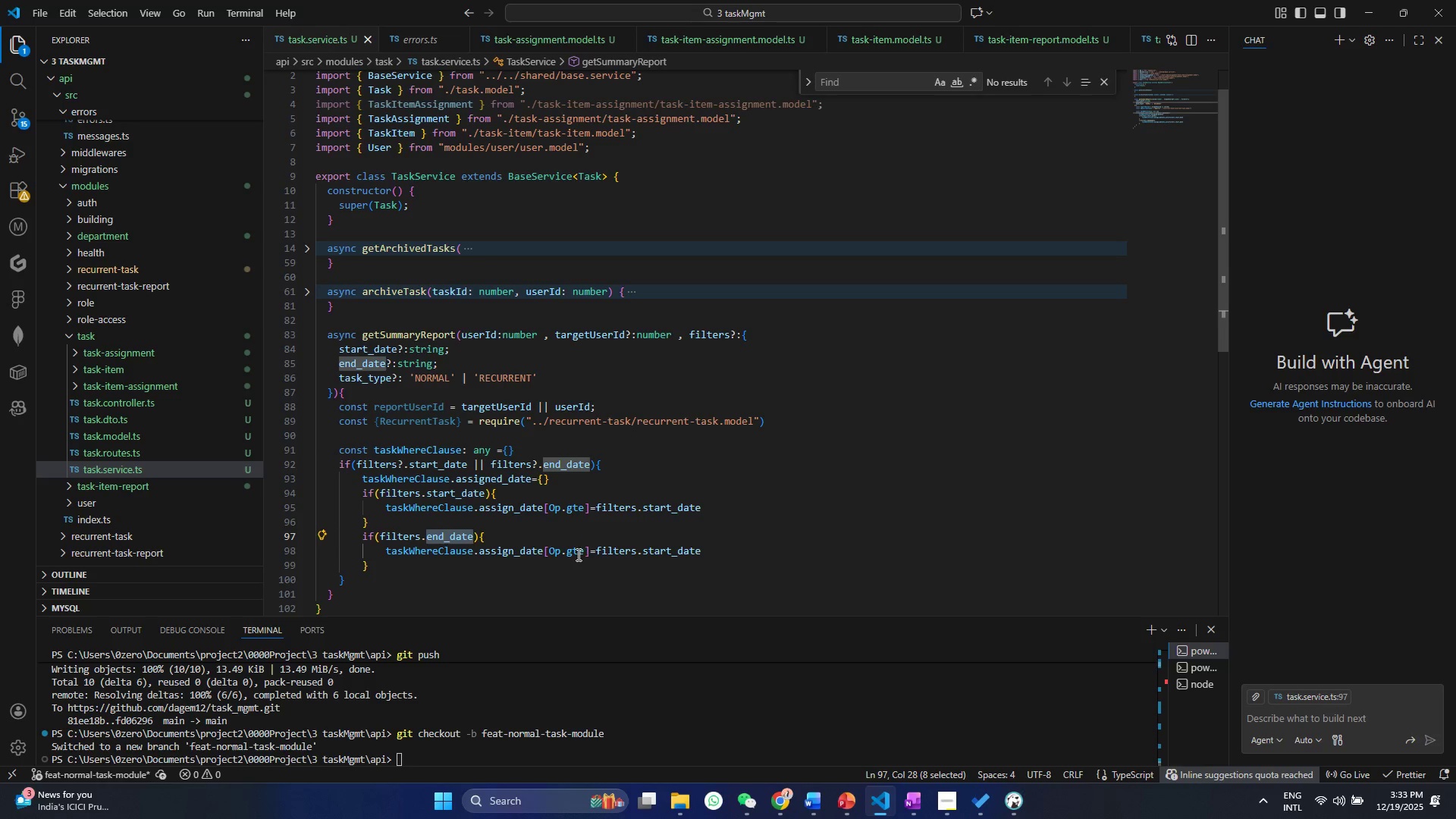 
double_click([577, 554])
 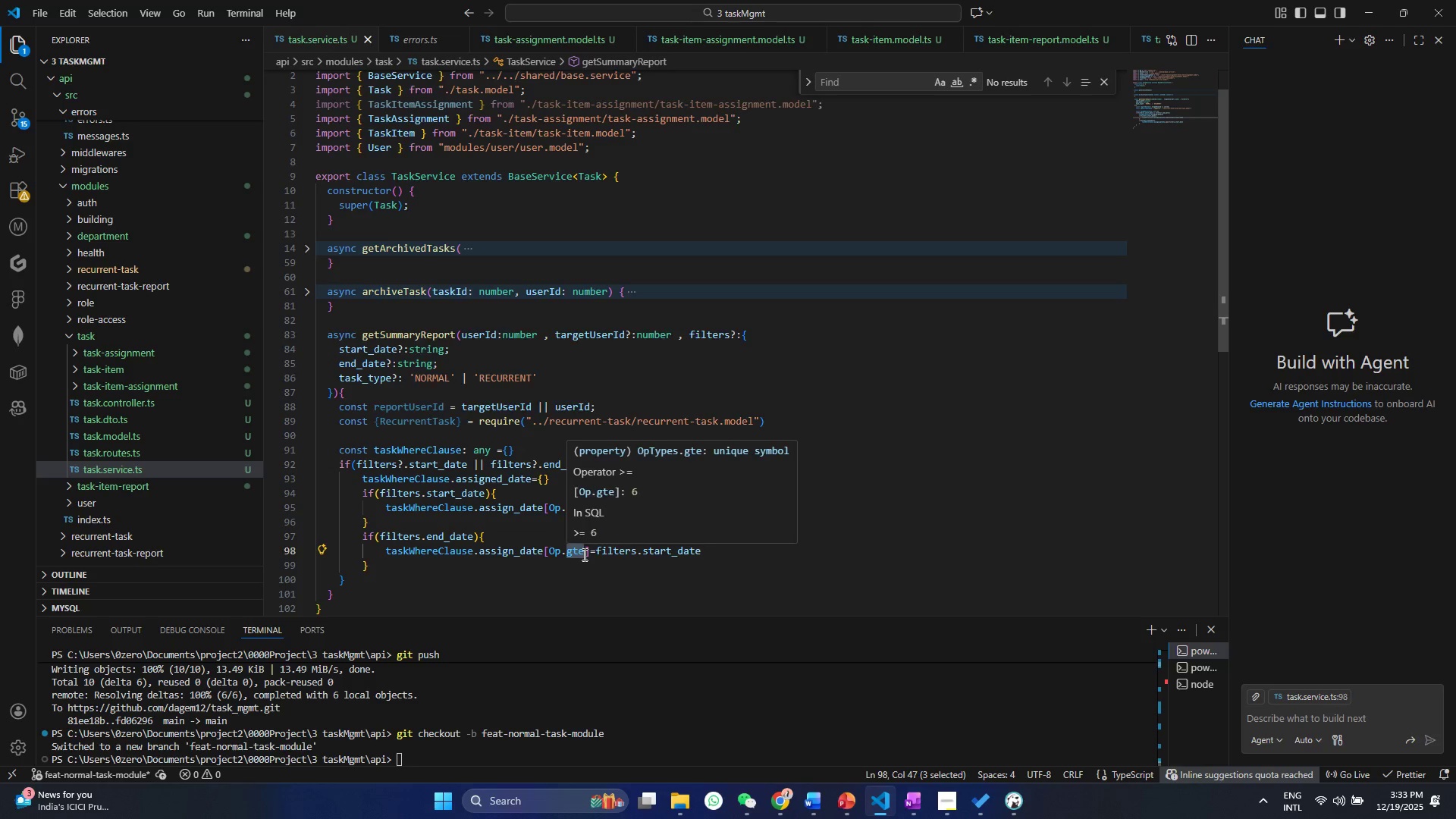 
type(lte)
 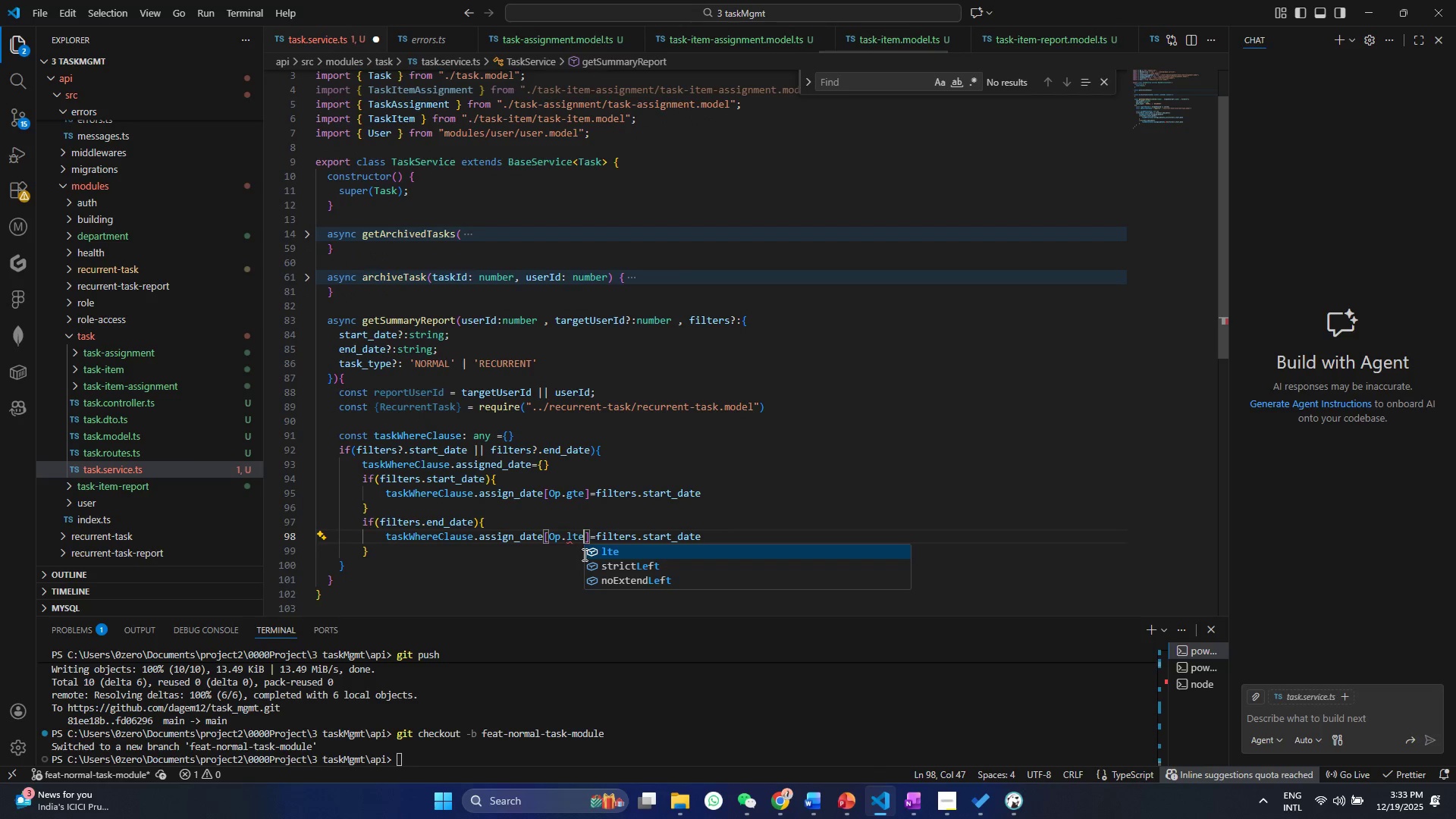 
key(Control+ControlLeft)
 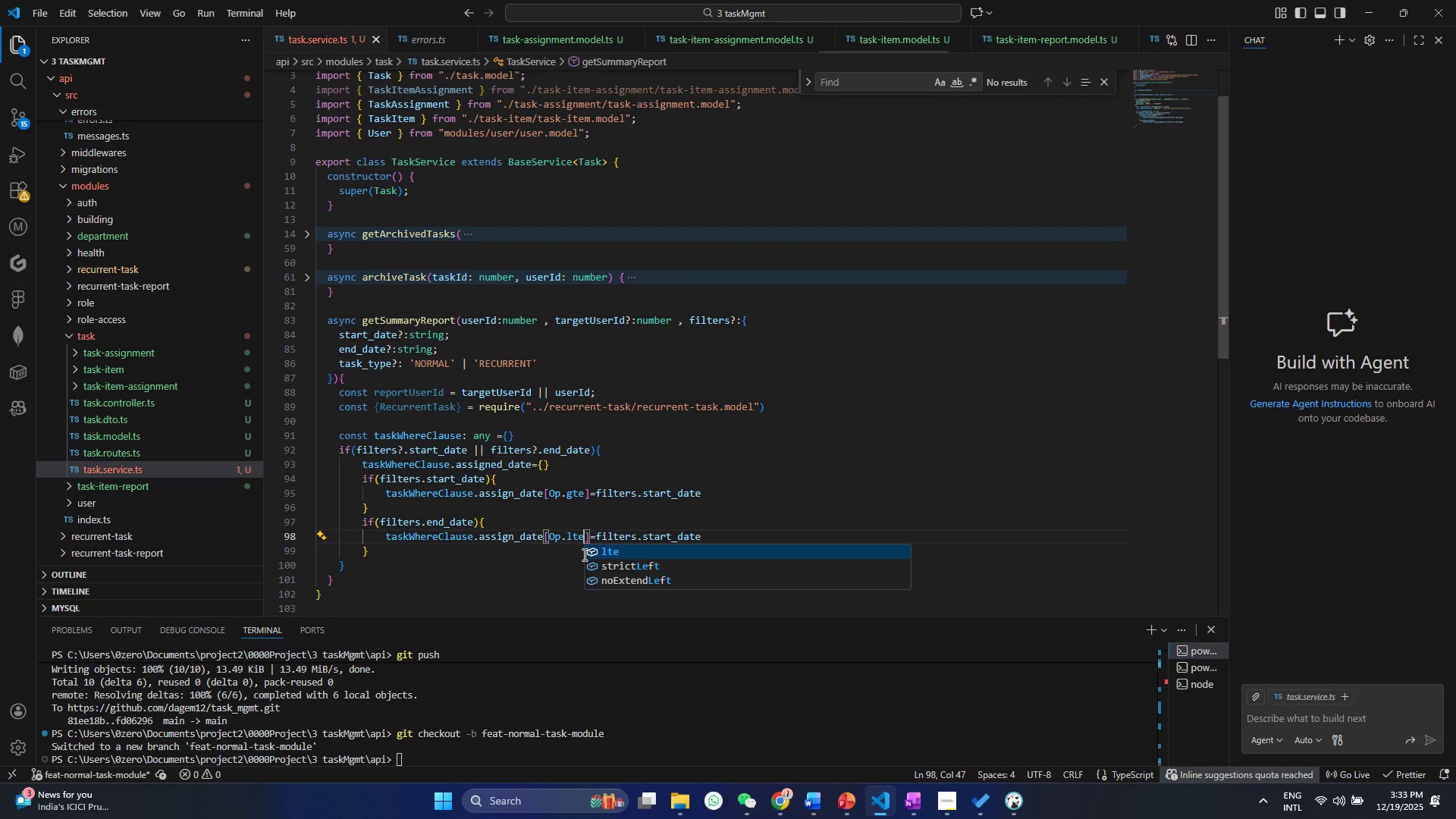 
key(Control+S)
 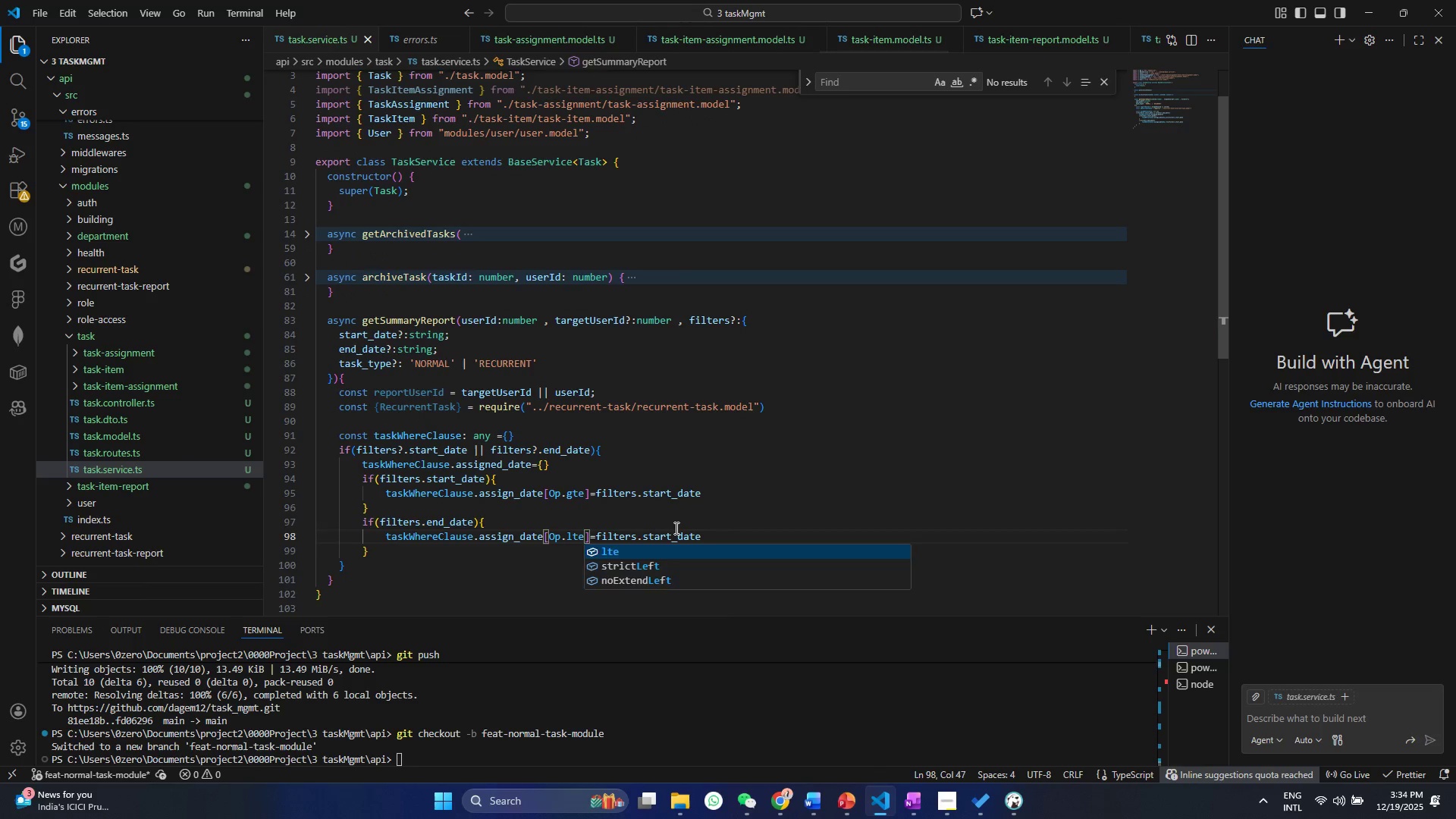 
double_click([675, 528])
 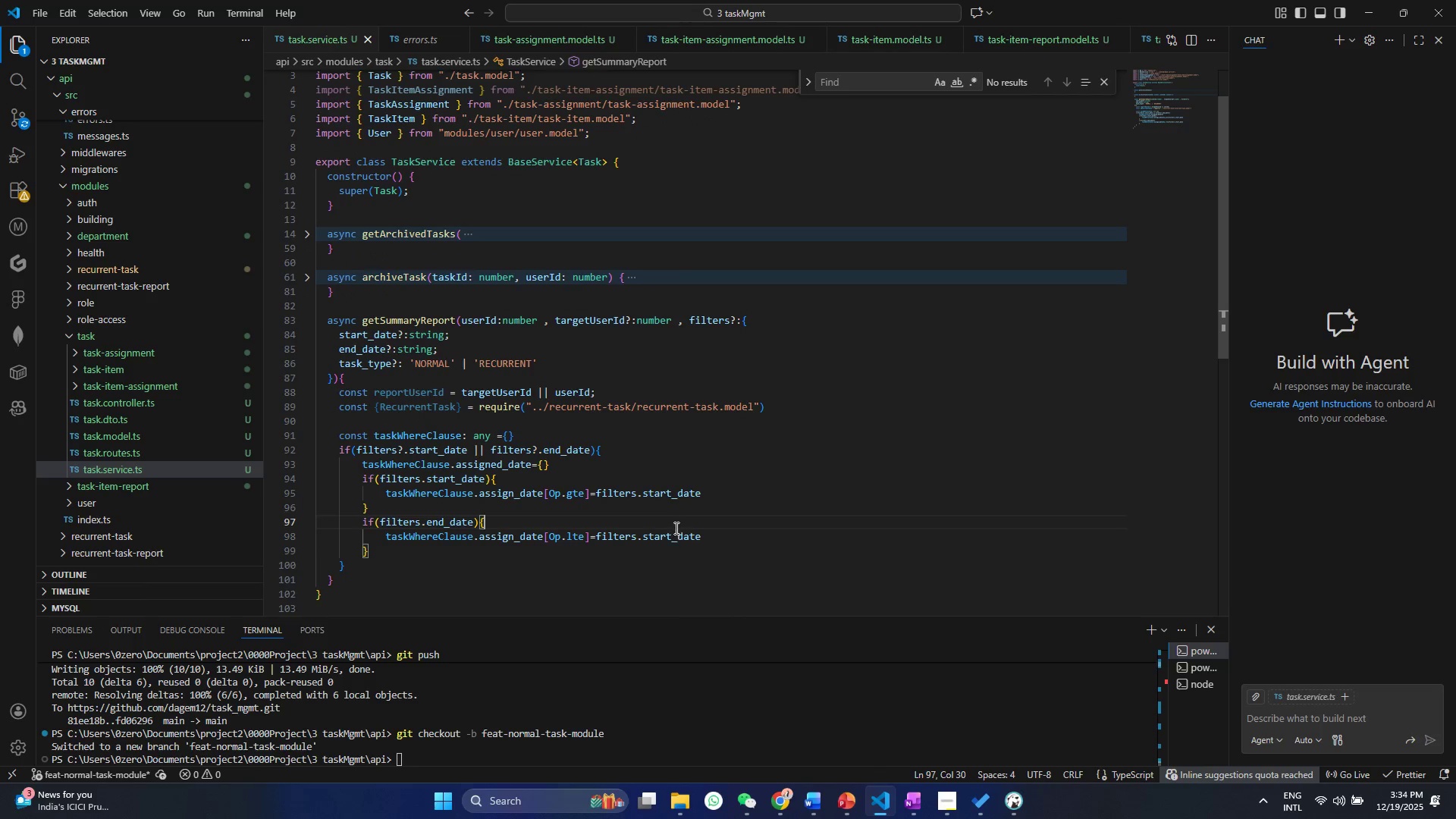 
hold_key(key=ControlLeft, duration=0.94)
 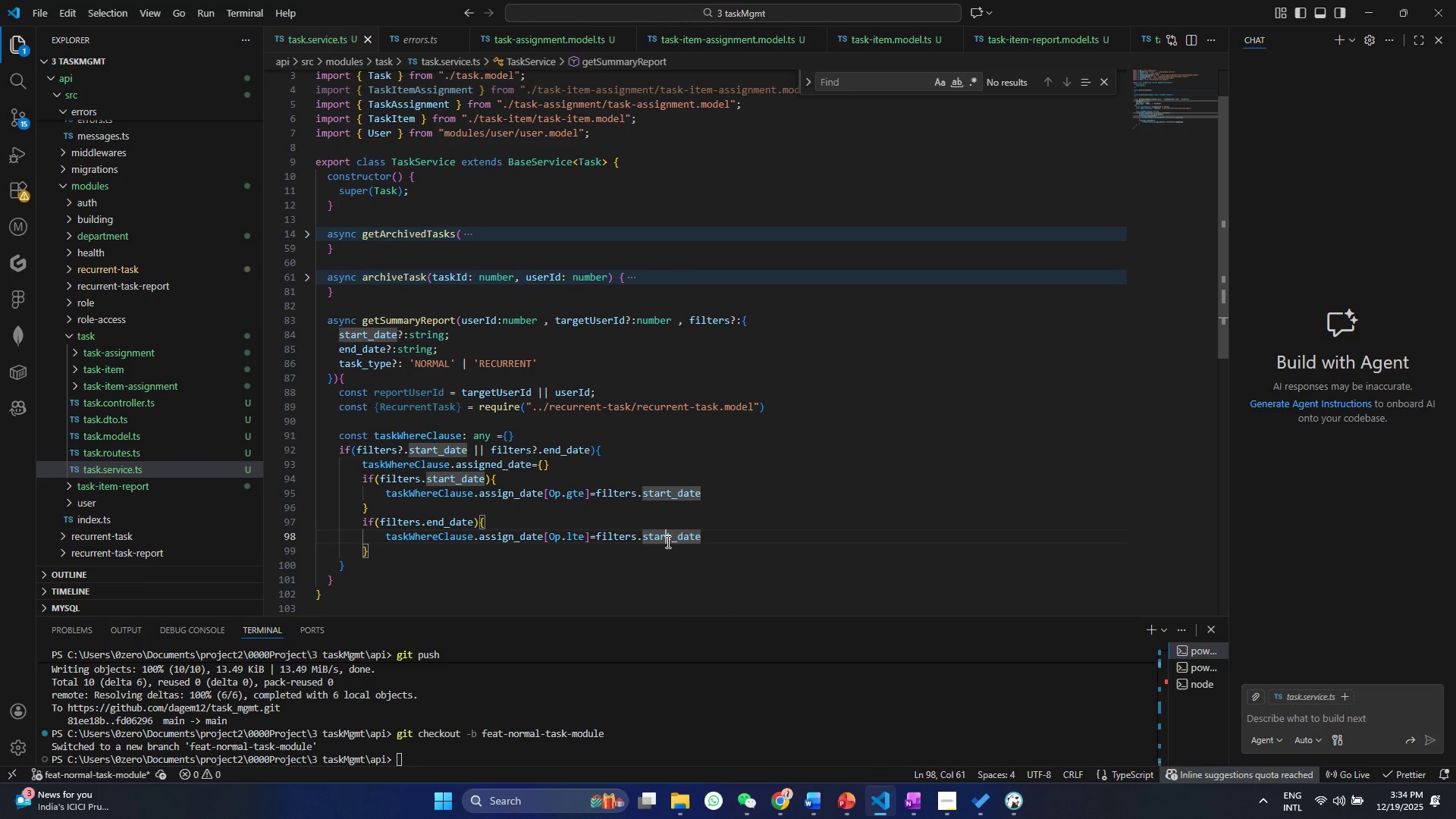 
left_click([667, 541])
 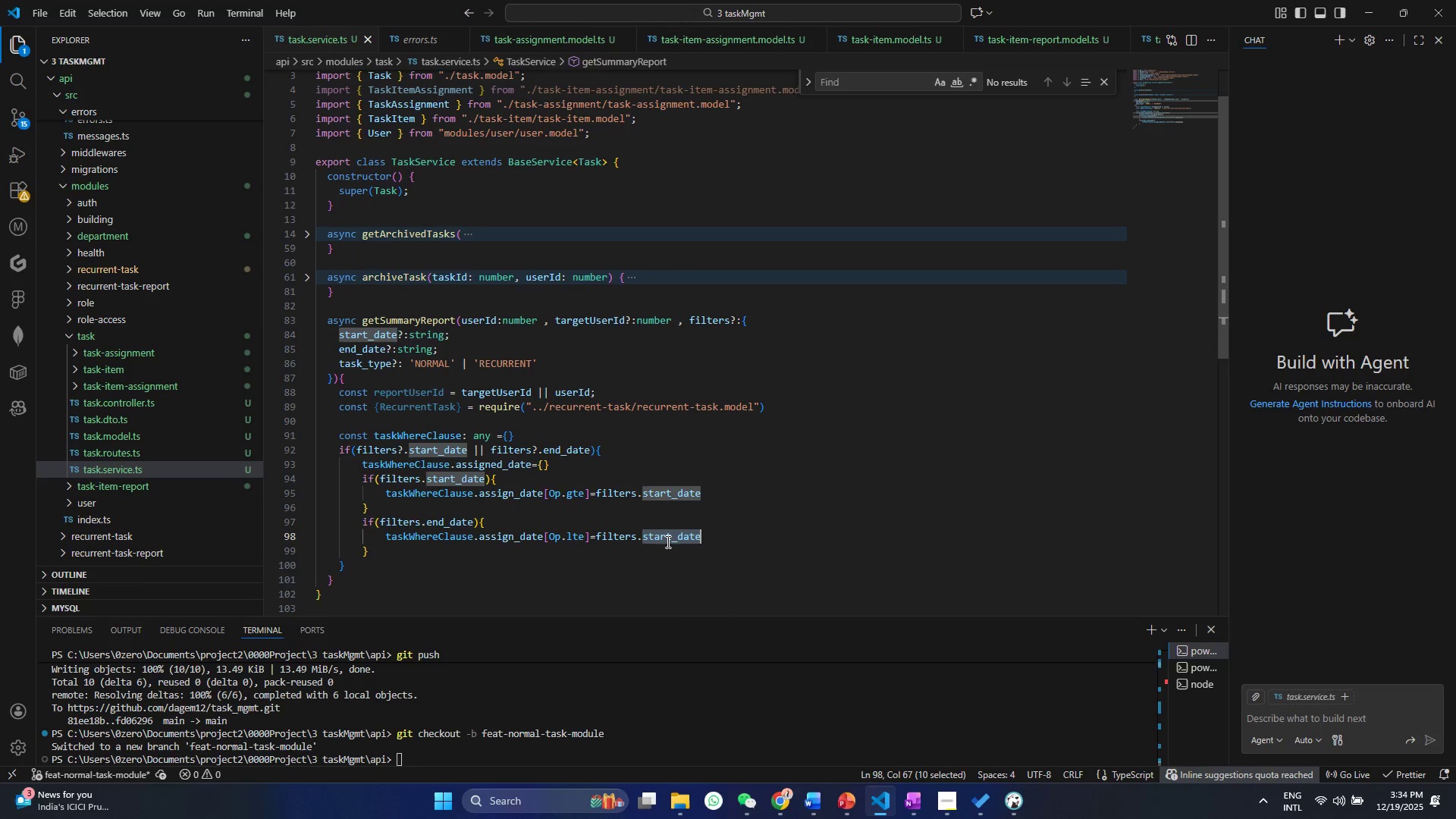 
double_click([667, 541])
 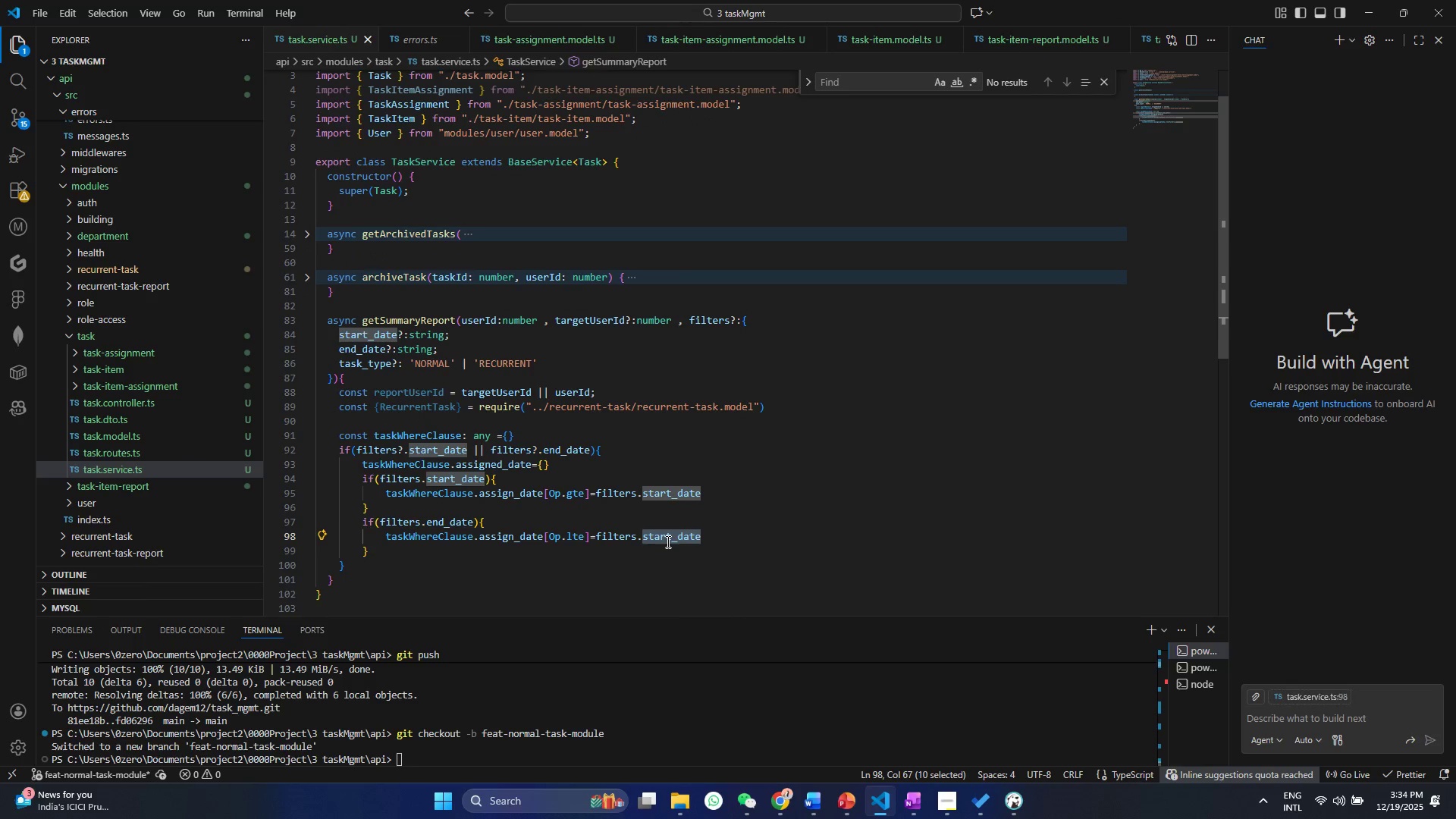 
key(Control+V)
 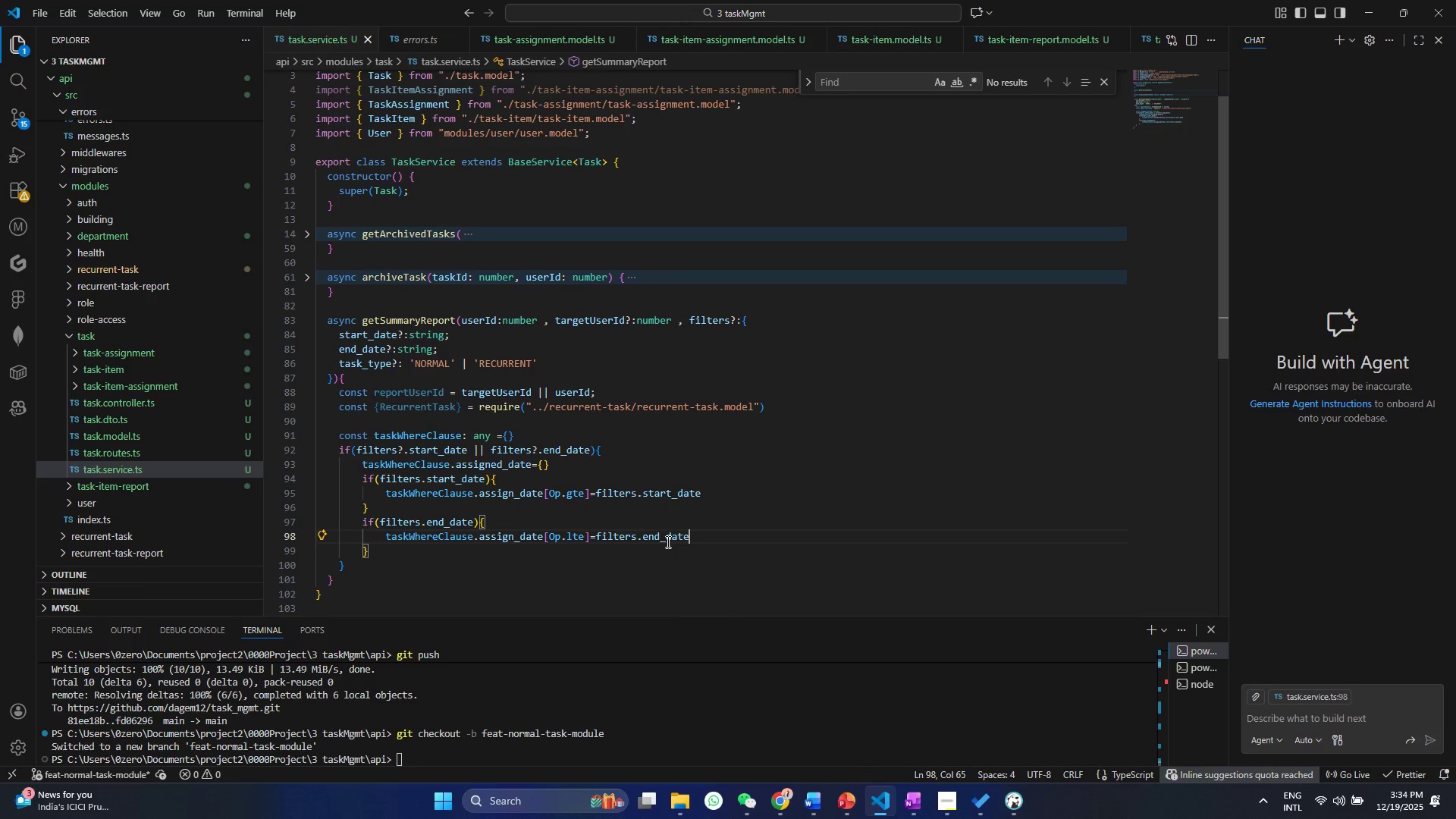 
key(Control+S)
 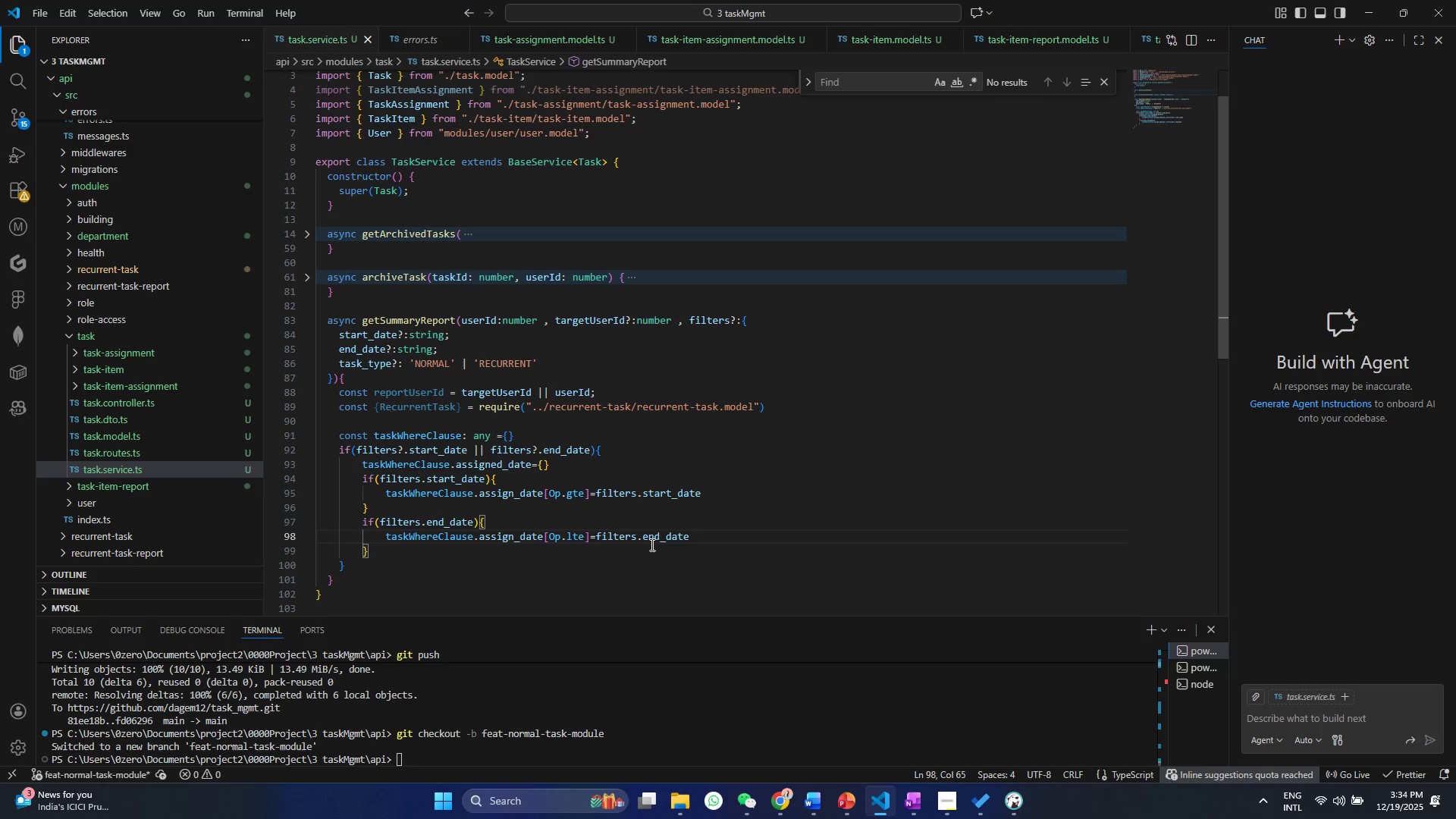 
double_click([323, 553])
 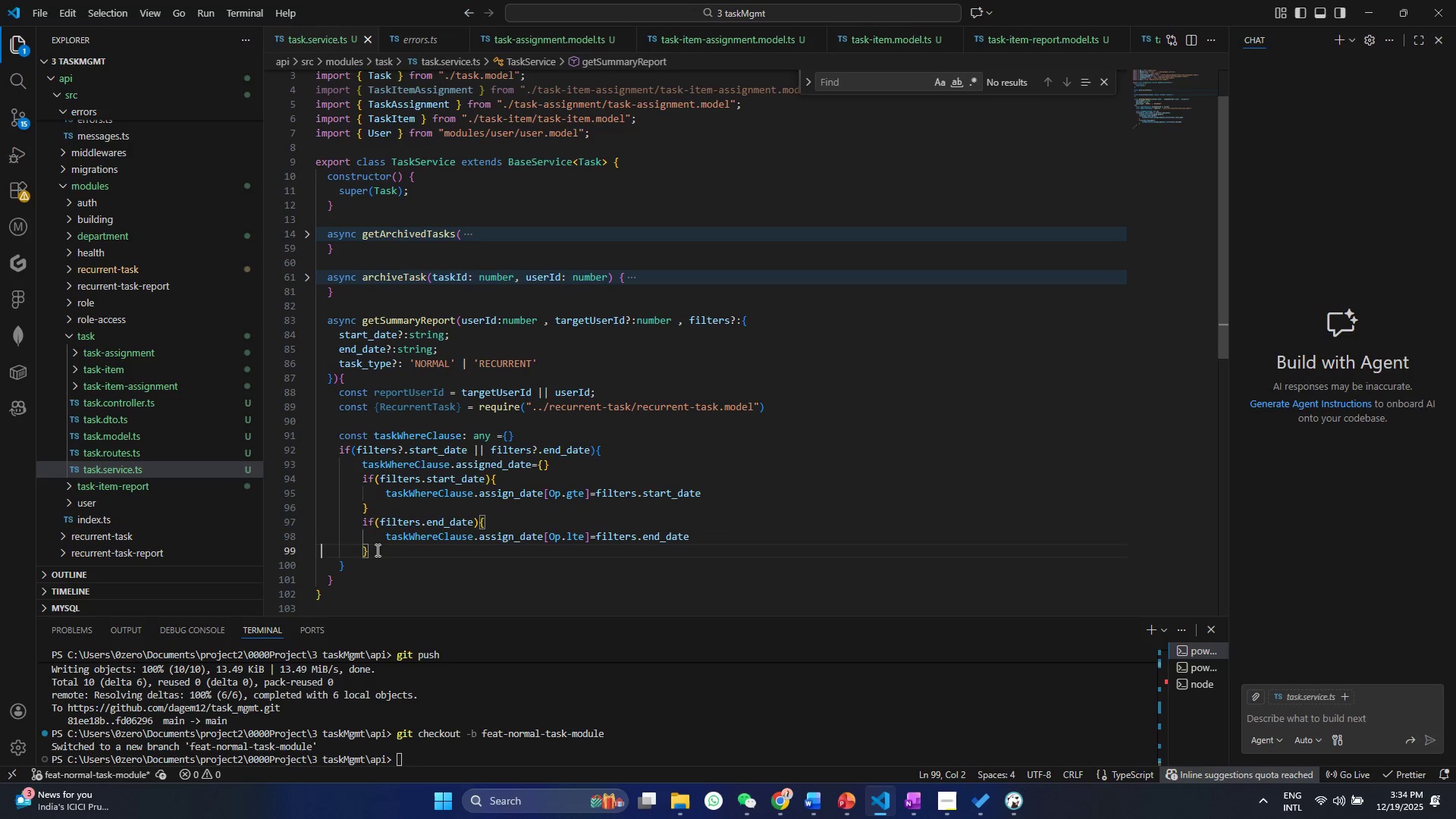 
triple_click([376, 550])
 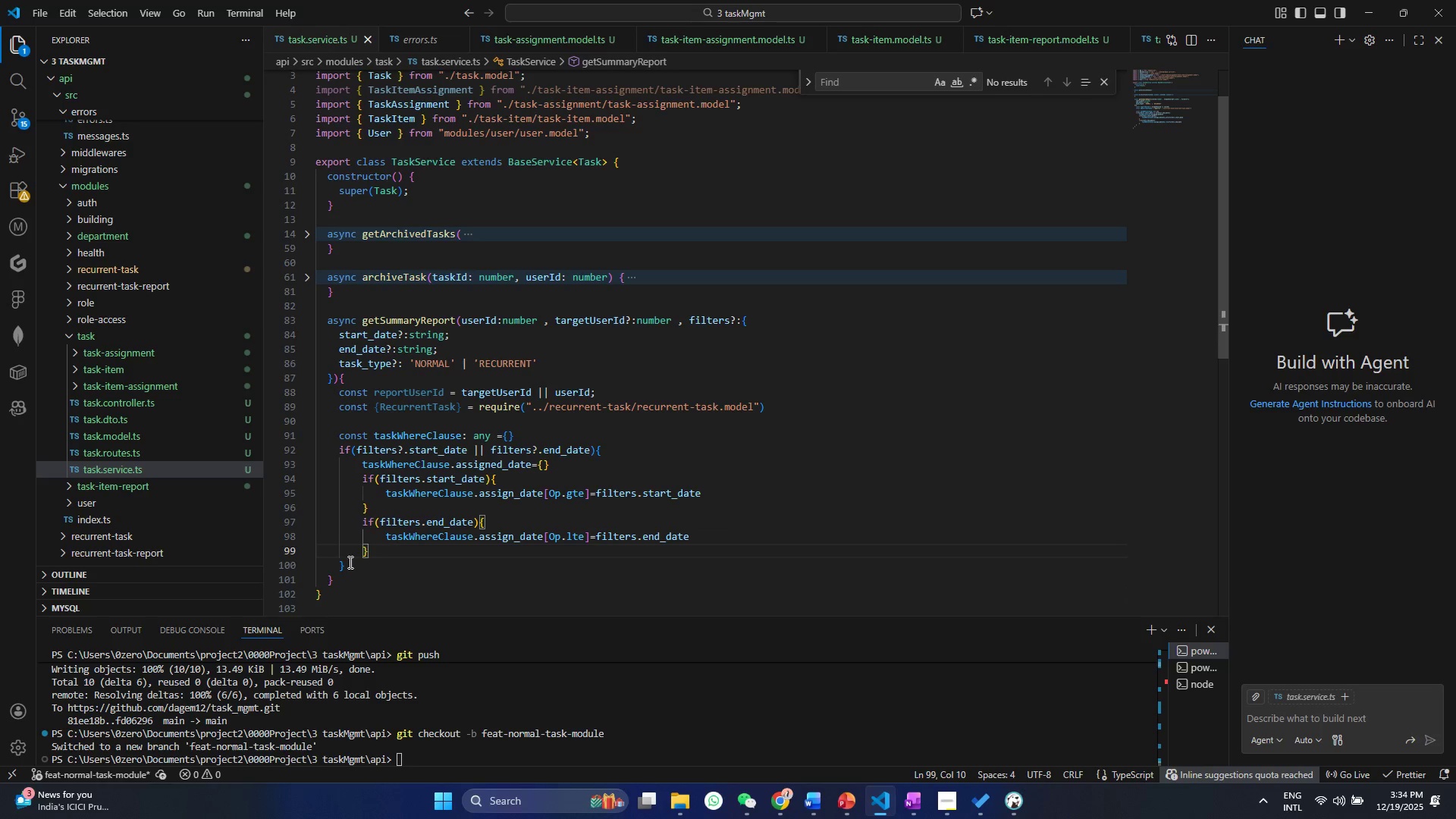 
left_click([349, 562])
 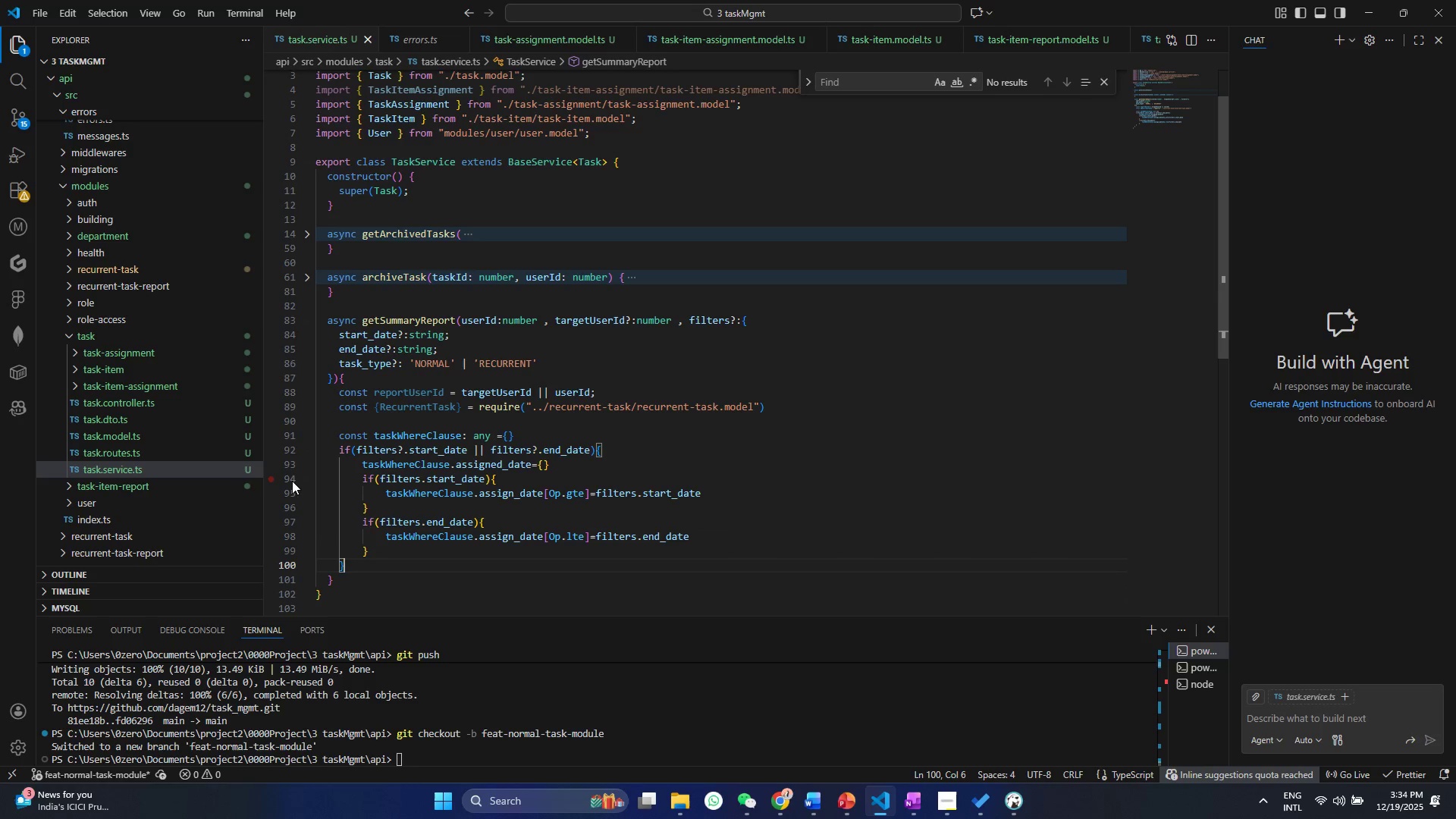 
left_click([306, 447])
 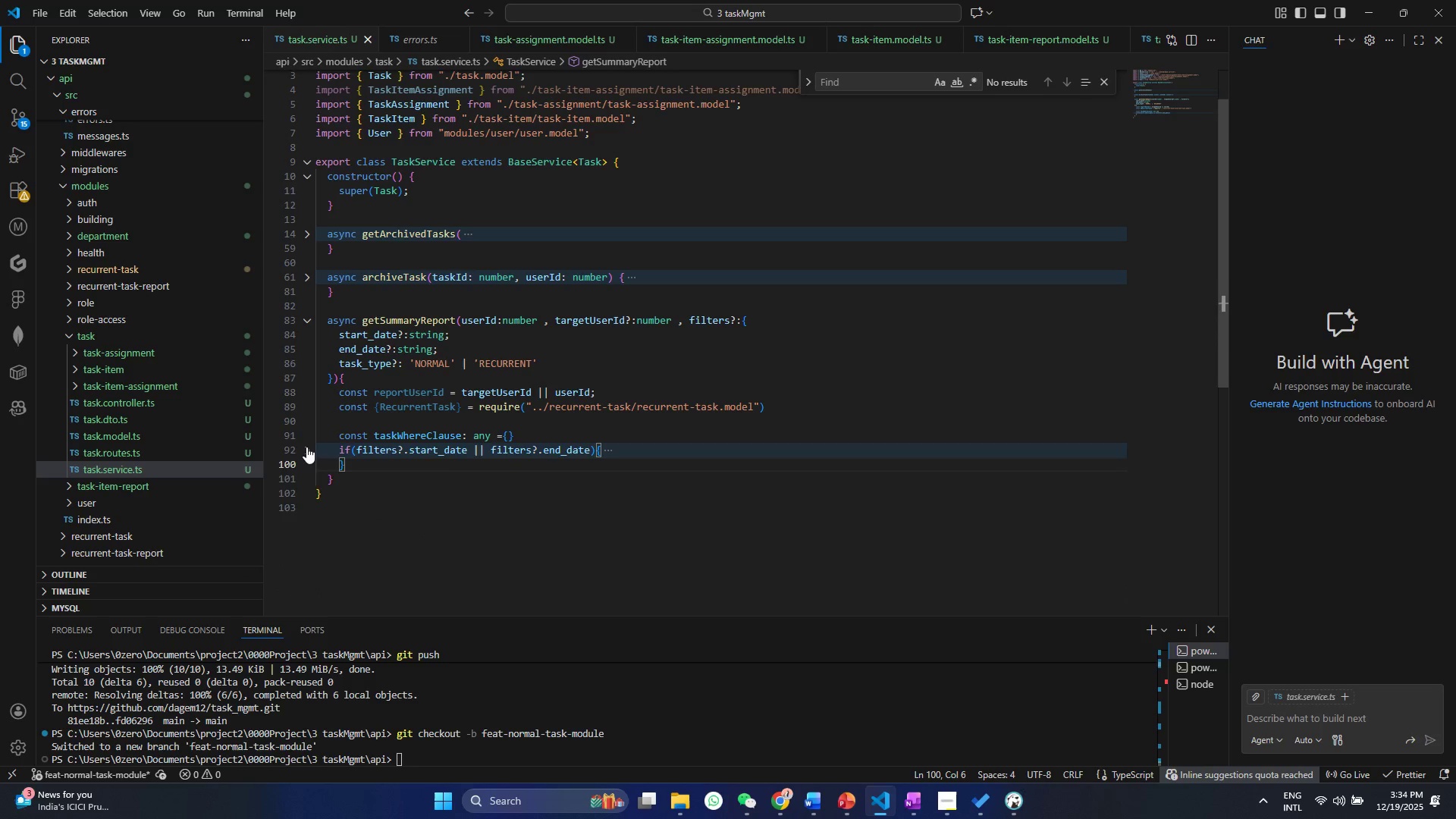 
left_click([306, 447])
 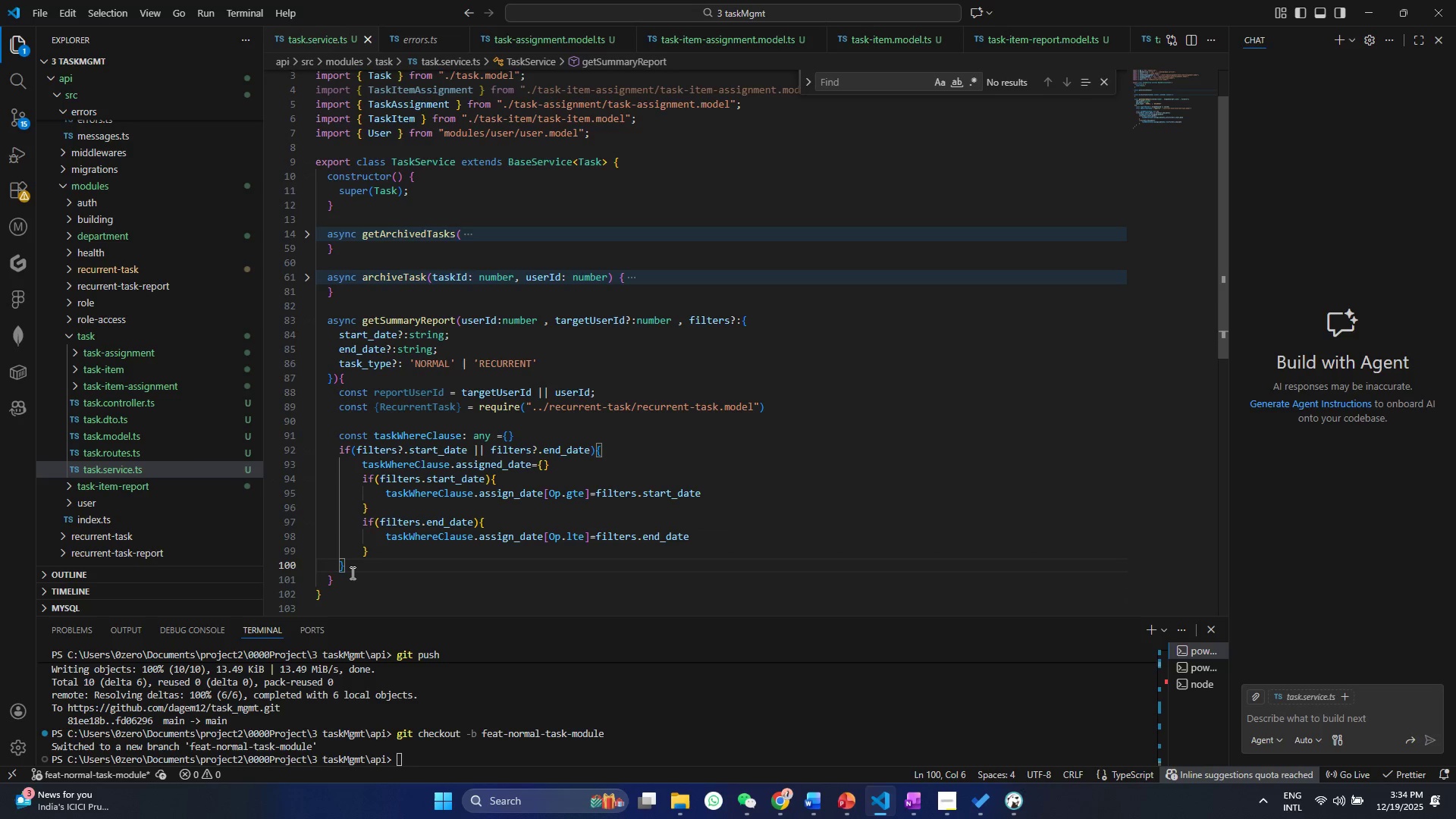 
left_click([351, 573])
 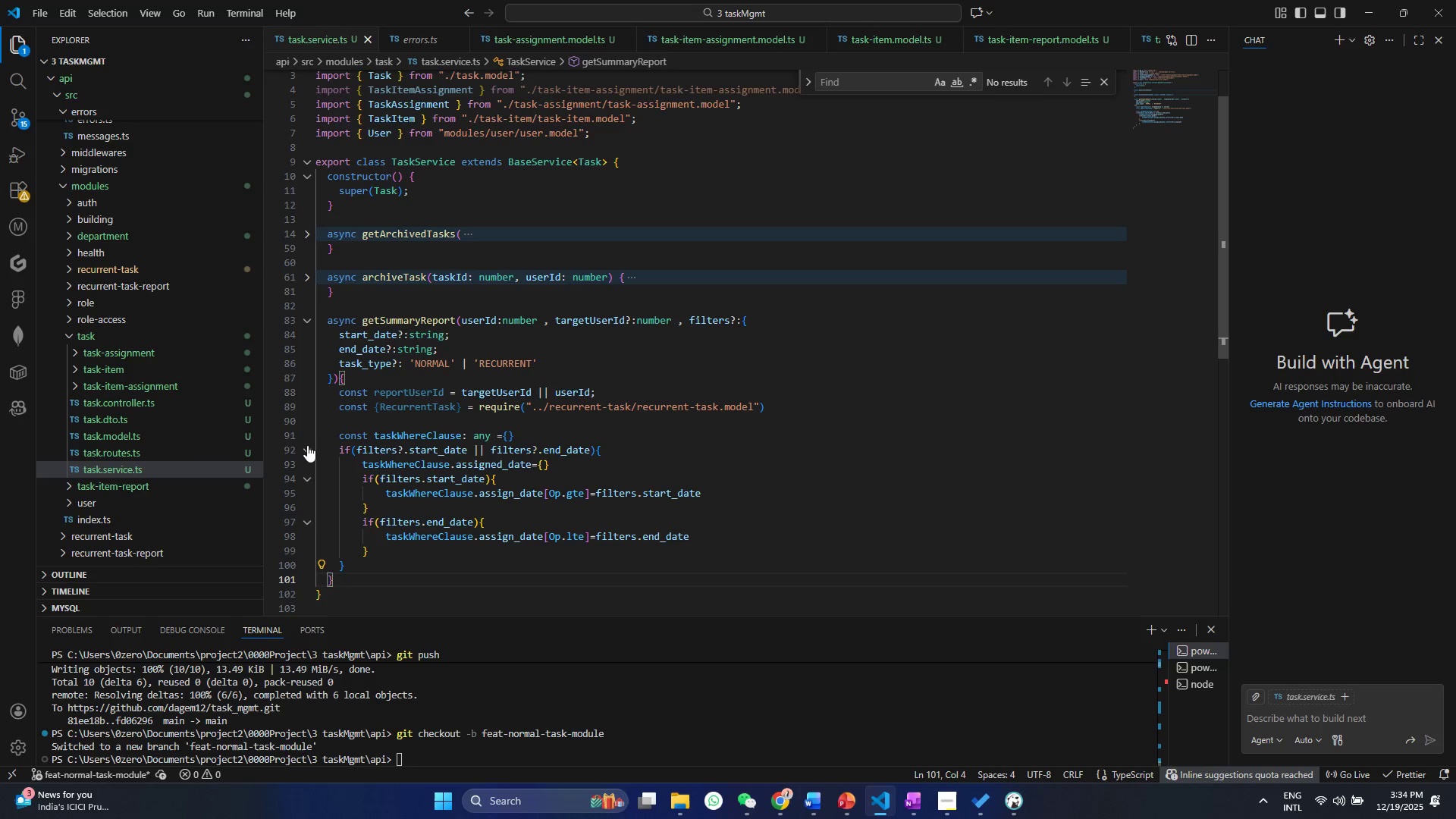 
left_click([307, 445])
 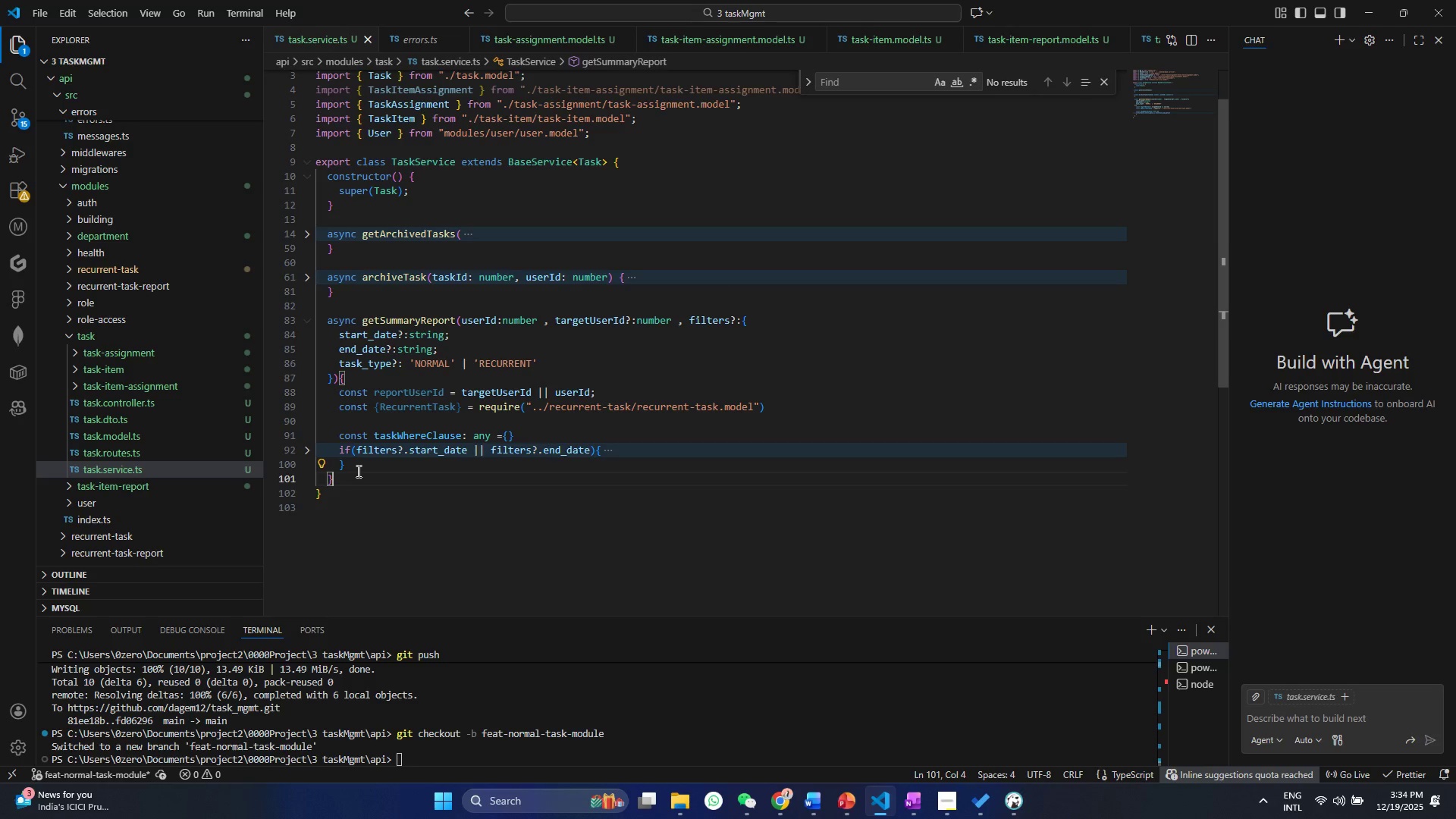 
left_click([357, 471])
 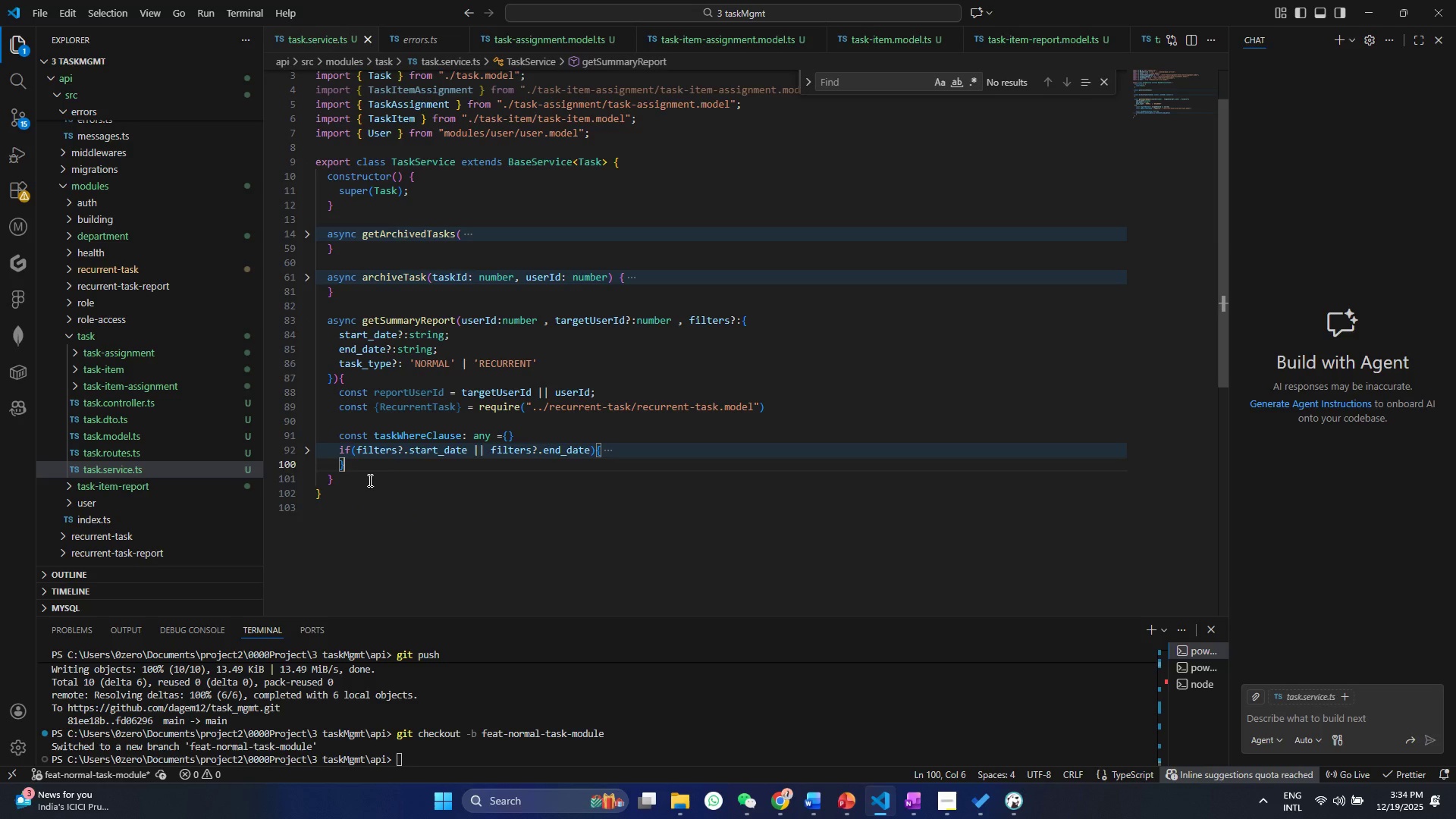 
key(Enter)
 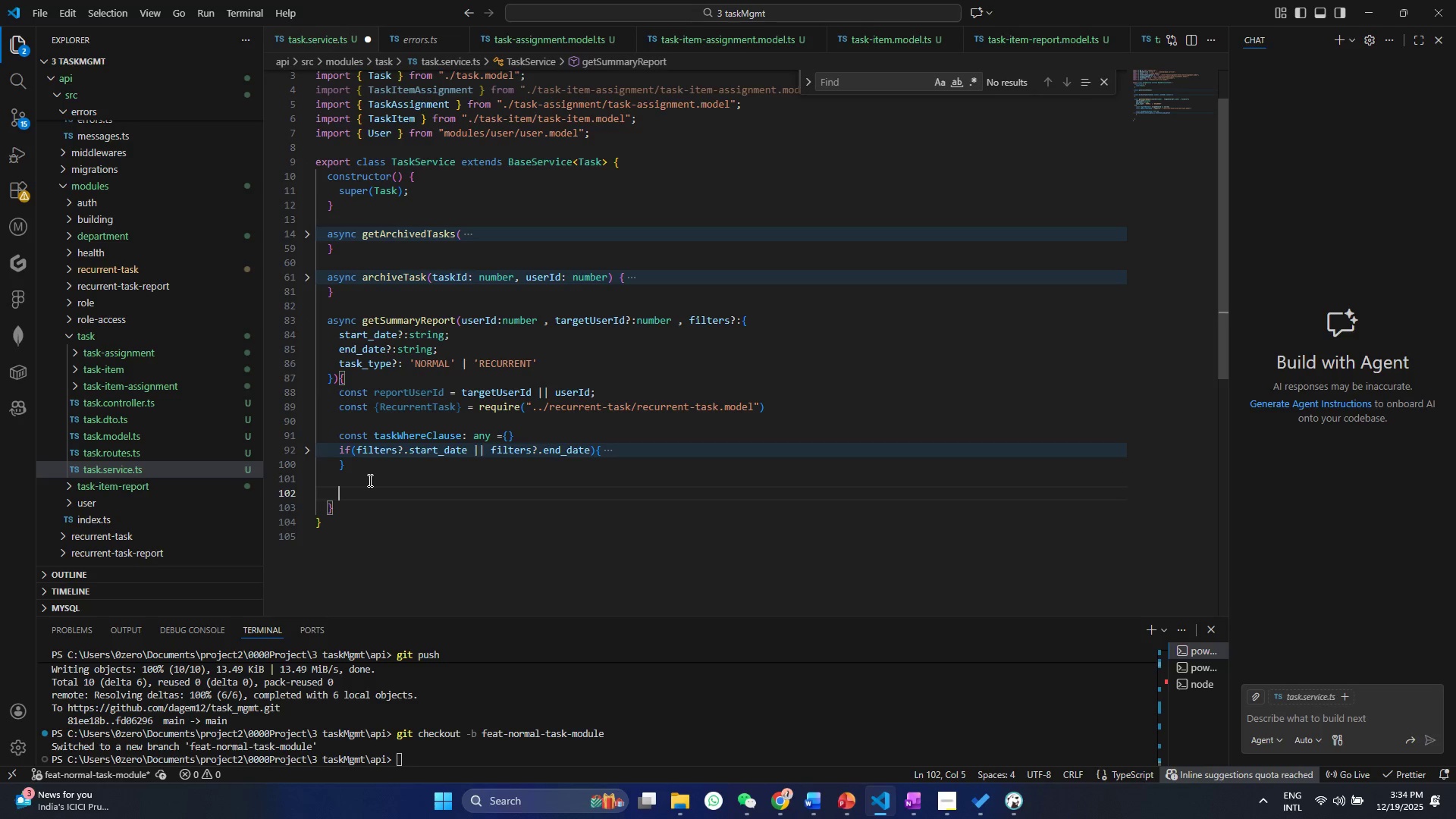 
key(Enter)
 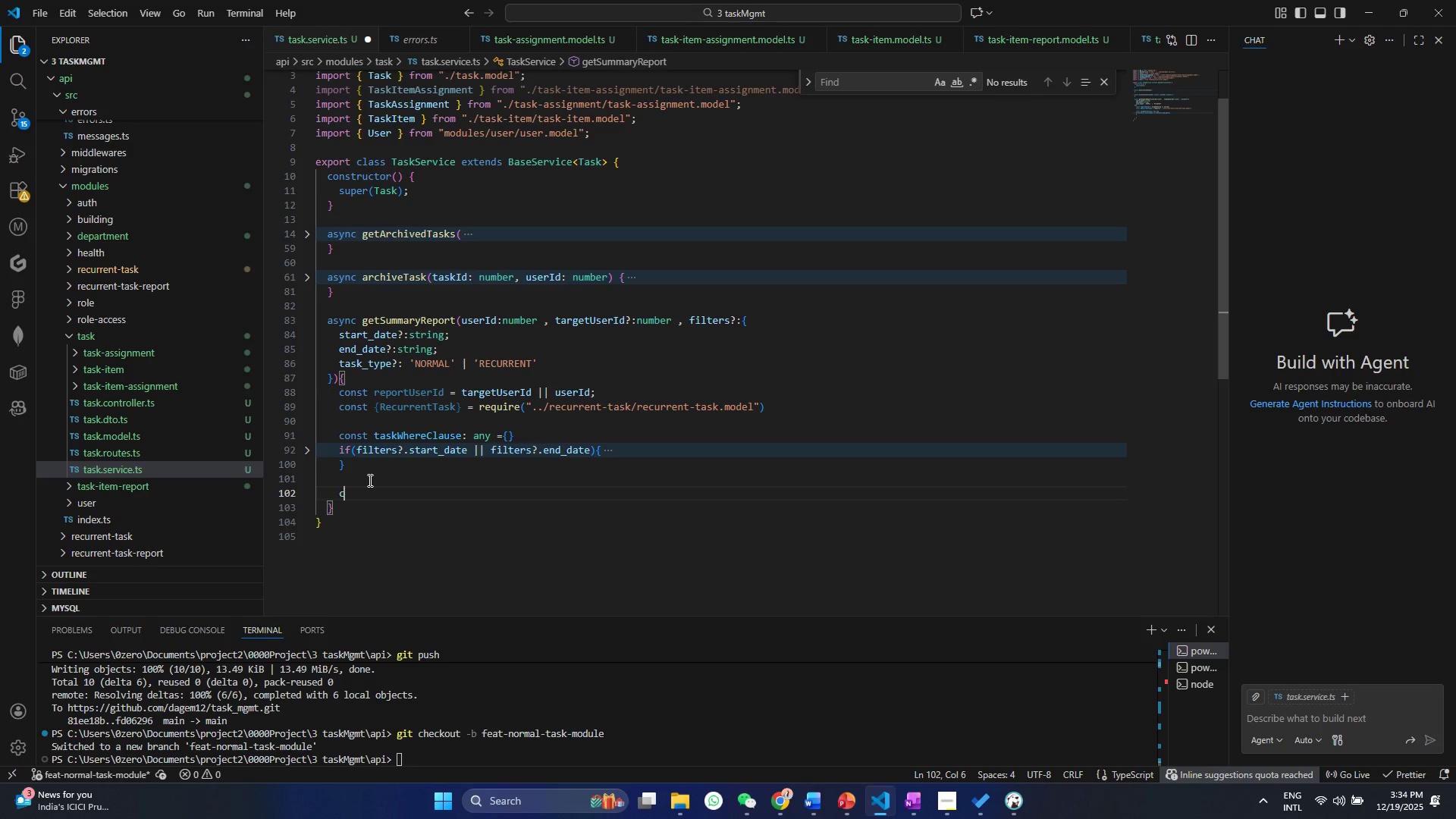 
type(cons)
 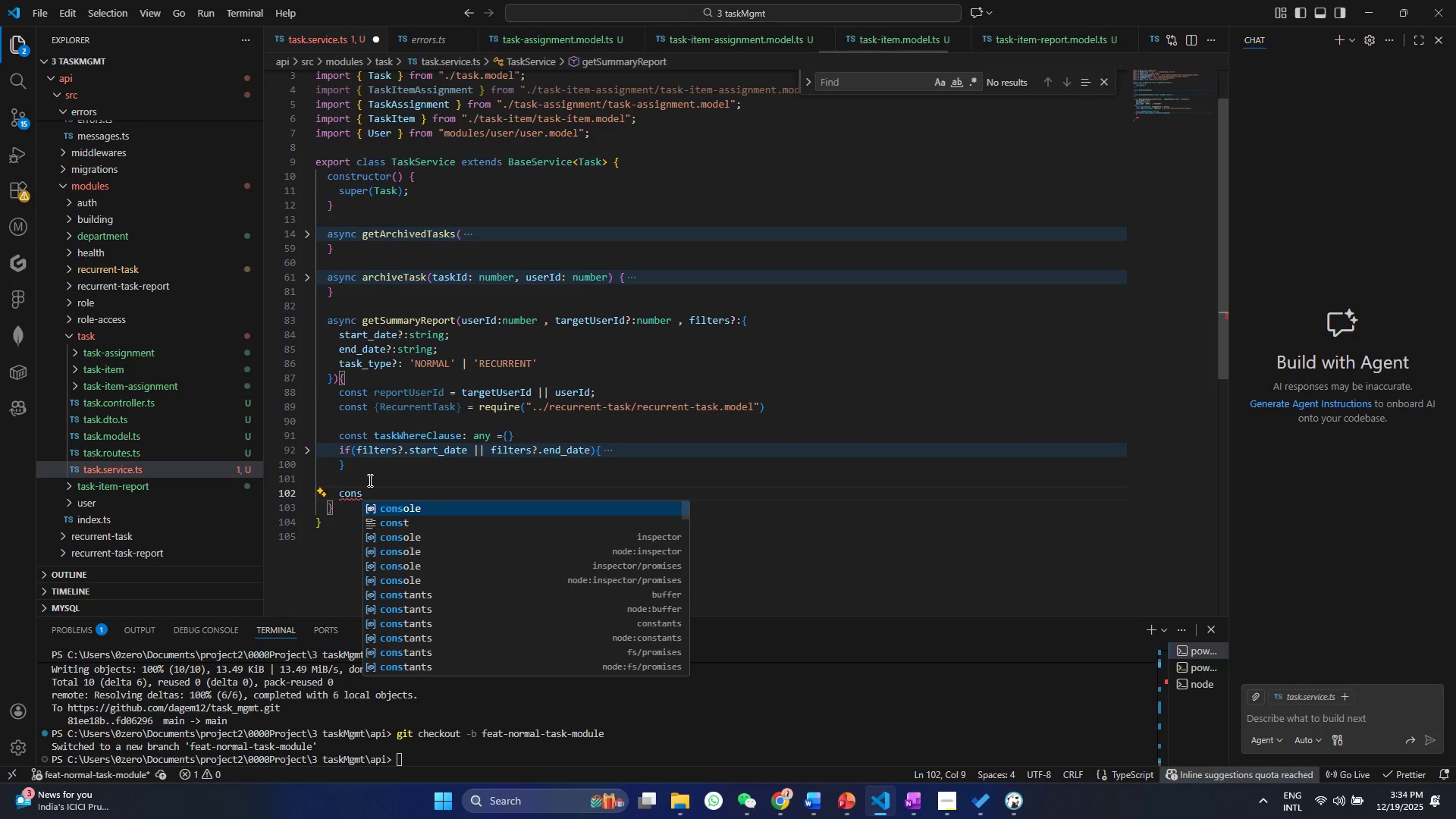 
key(ArrowDown)
 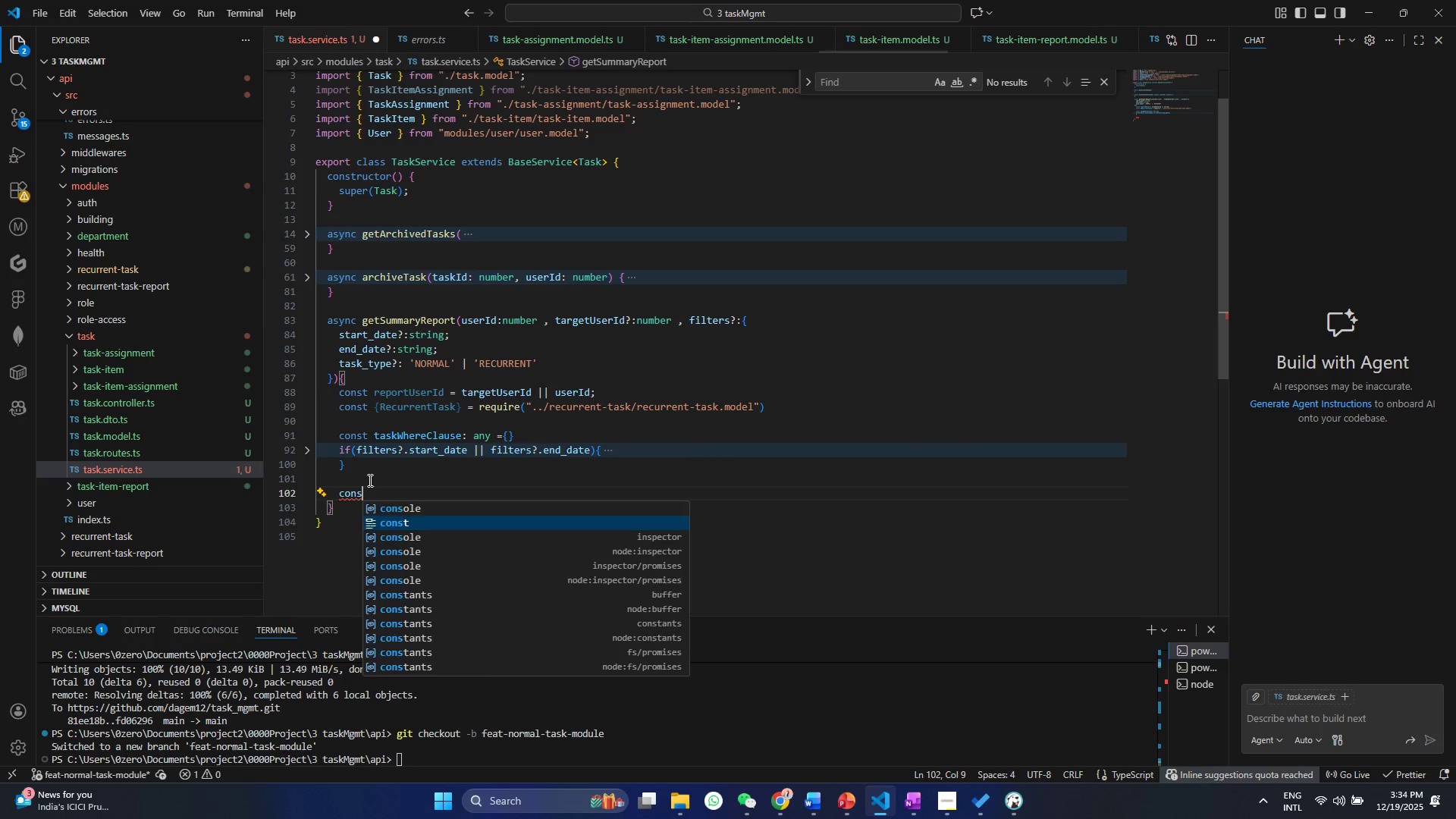 
key(Enter)
 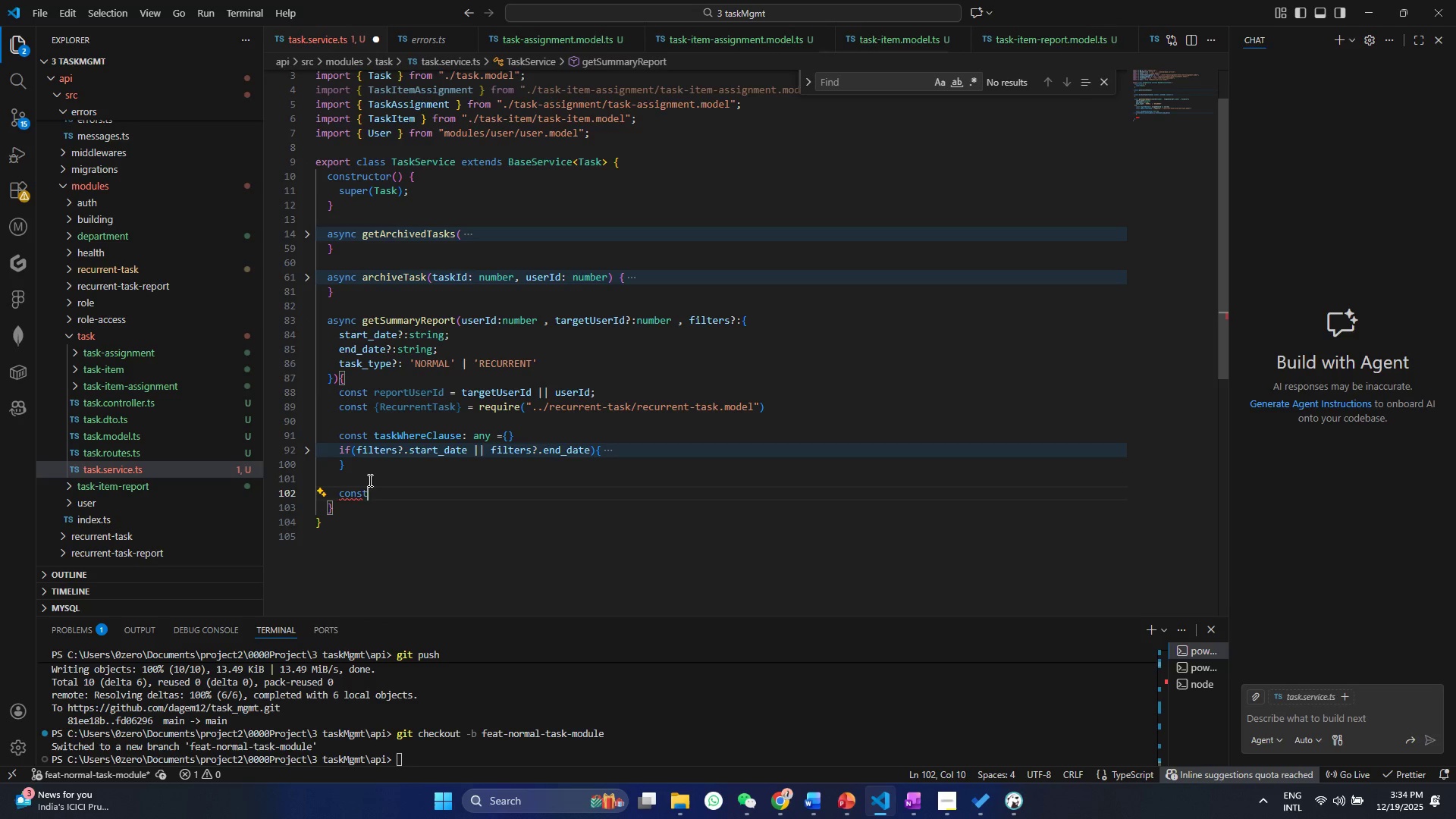 
type( recurrentWhereClause:any={)
 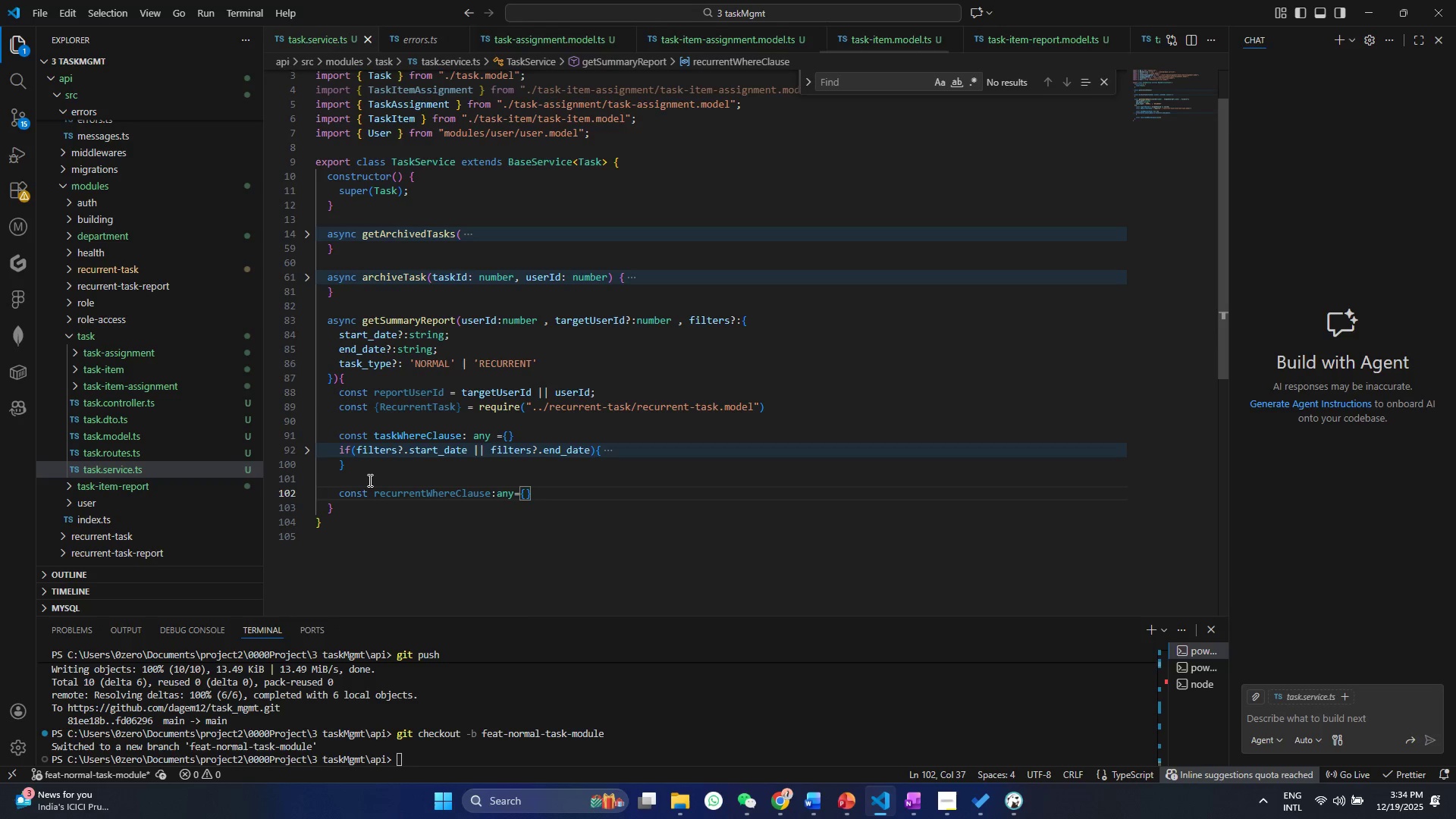 
 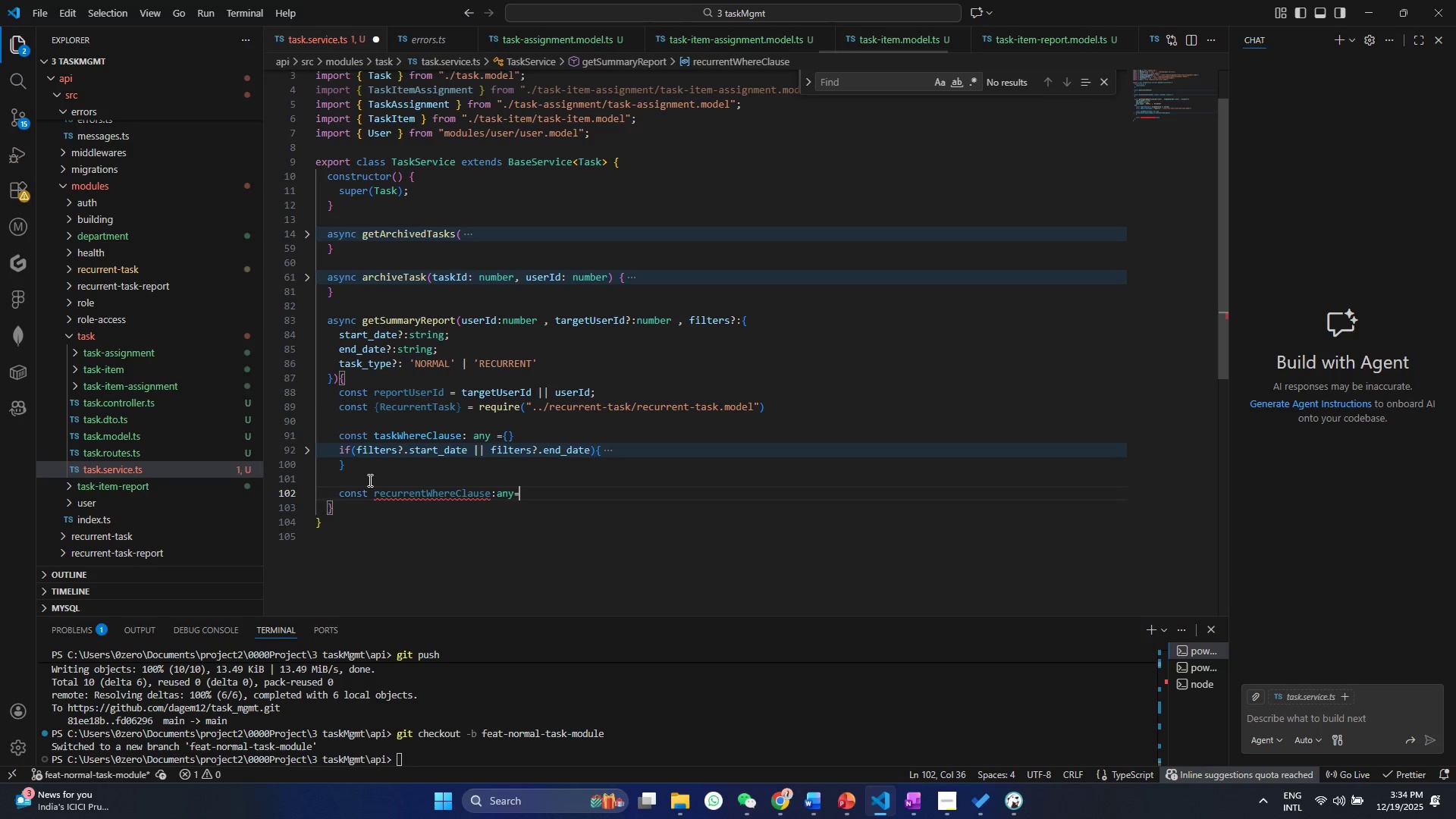 
key(Control+ControlLeft)
 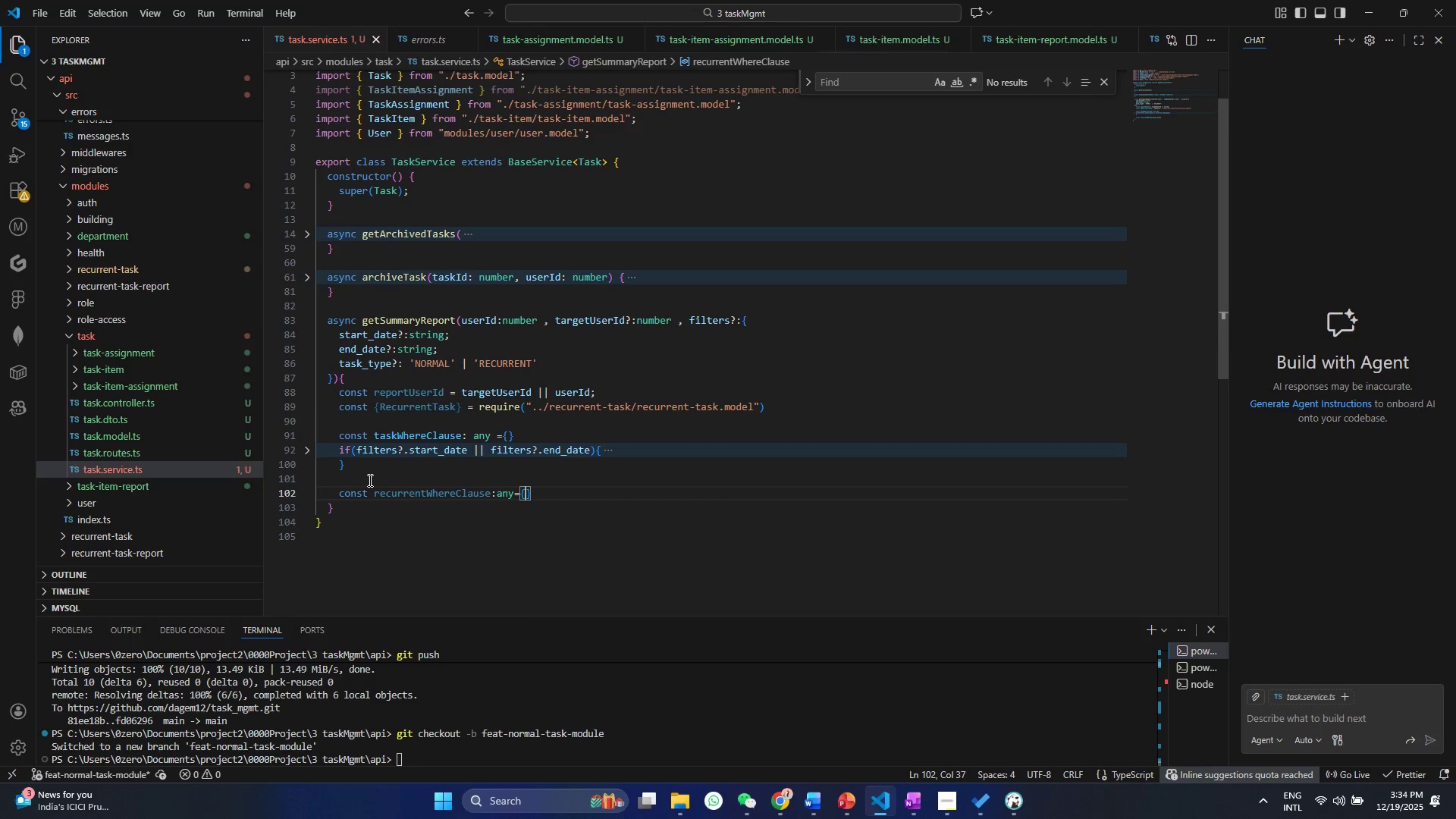 
key(Control+S)
 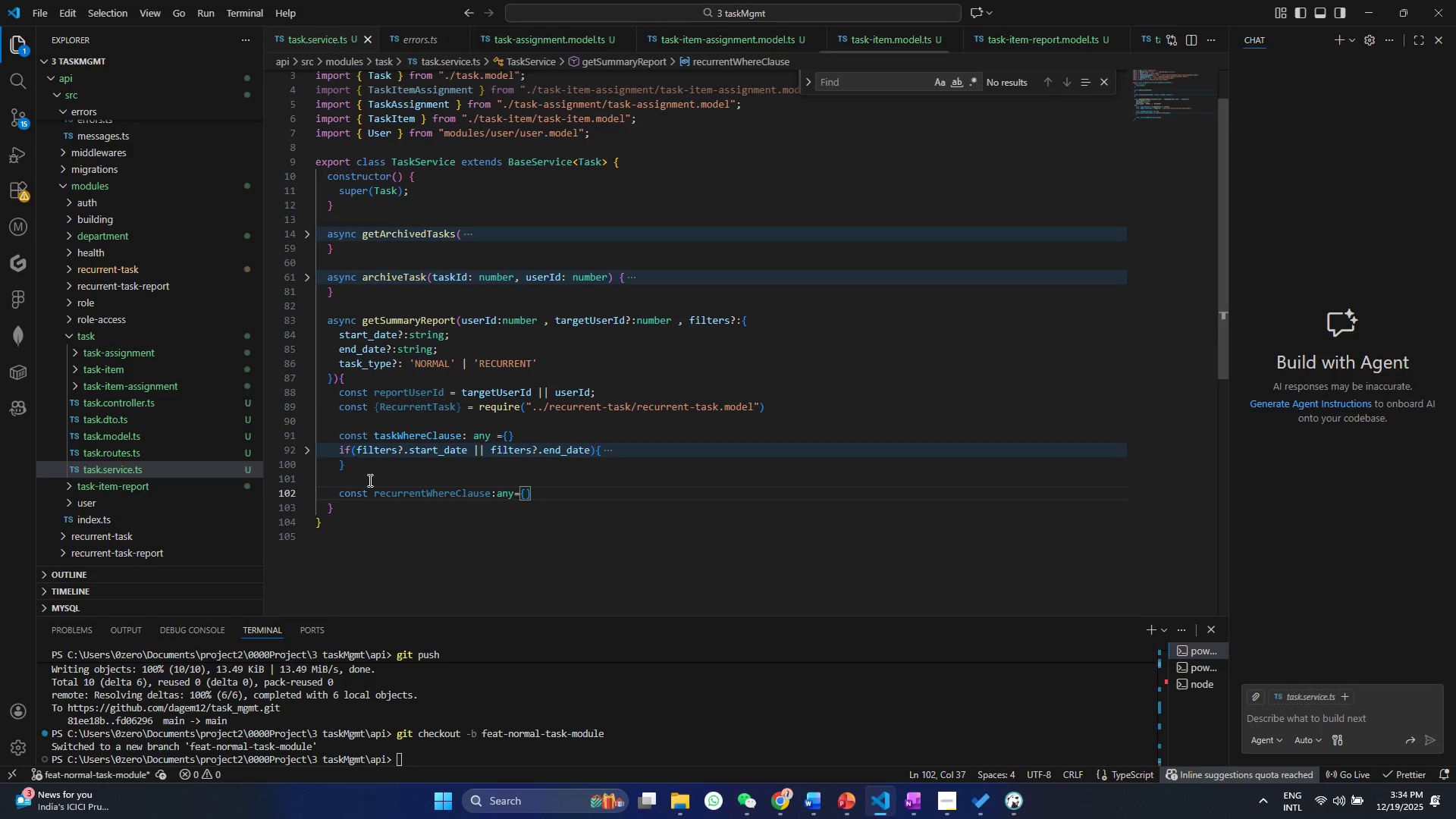 
key(ArrowRight)
 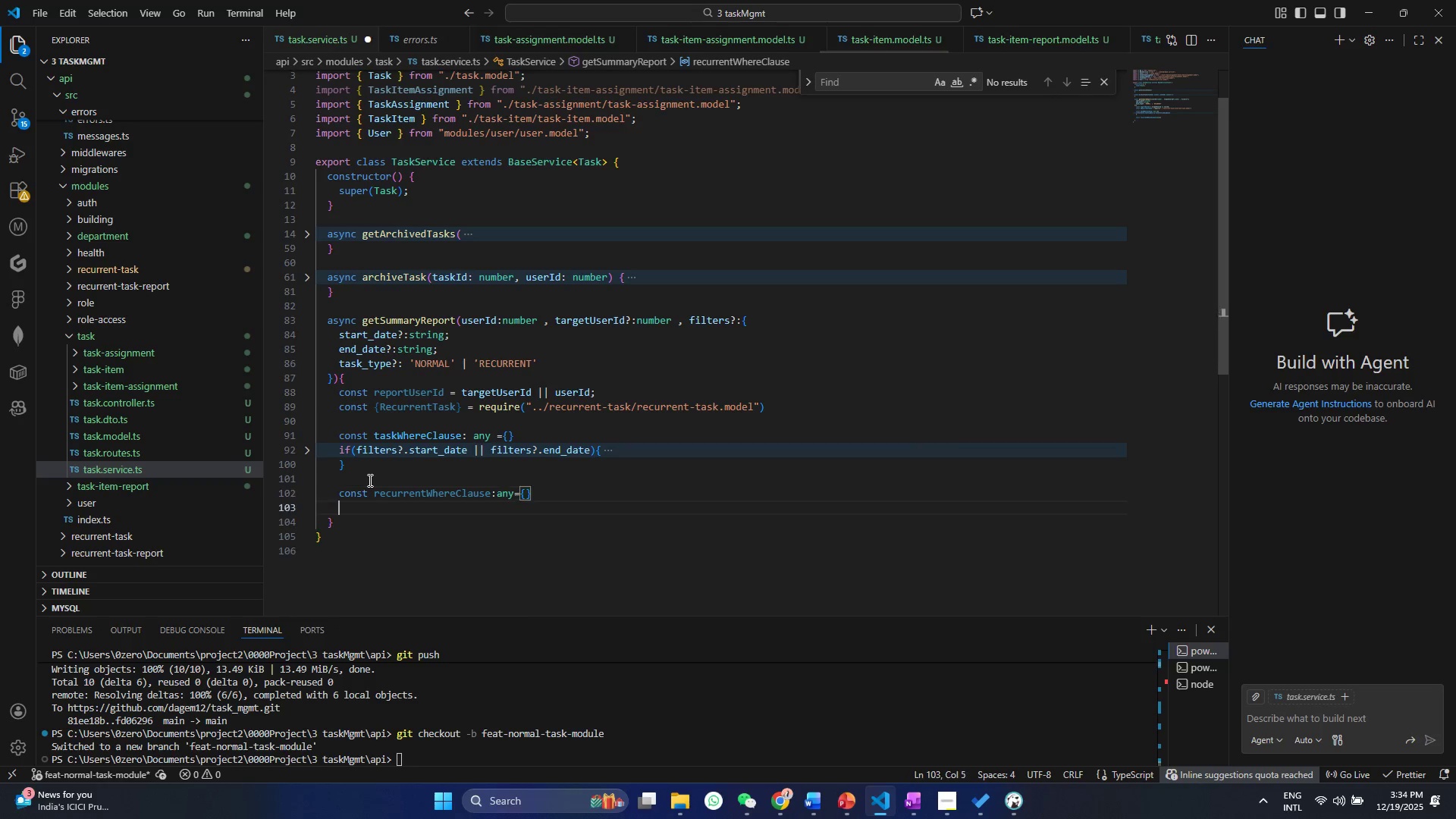 
key(Enter)
 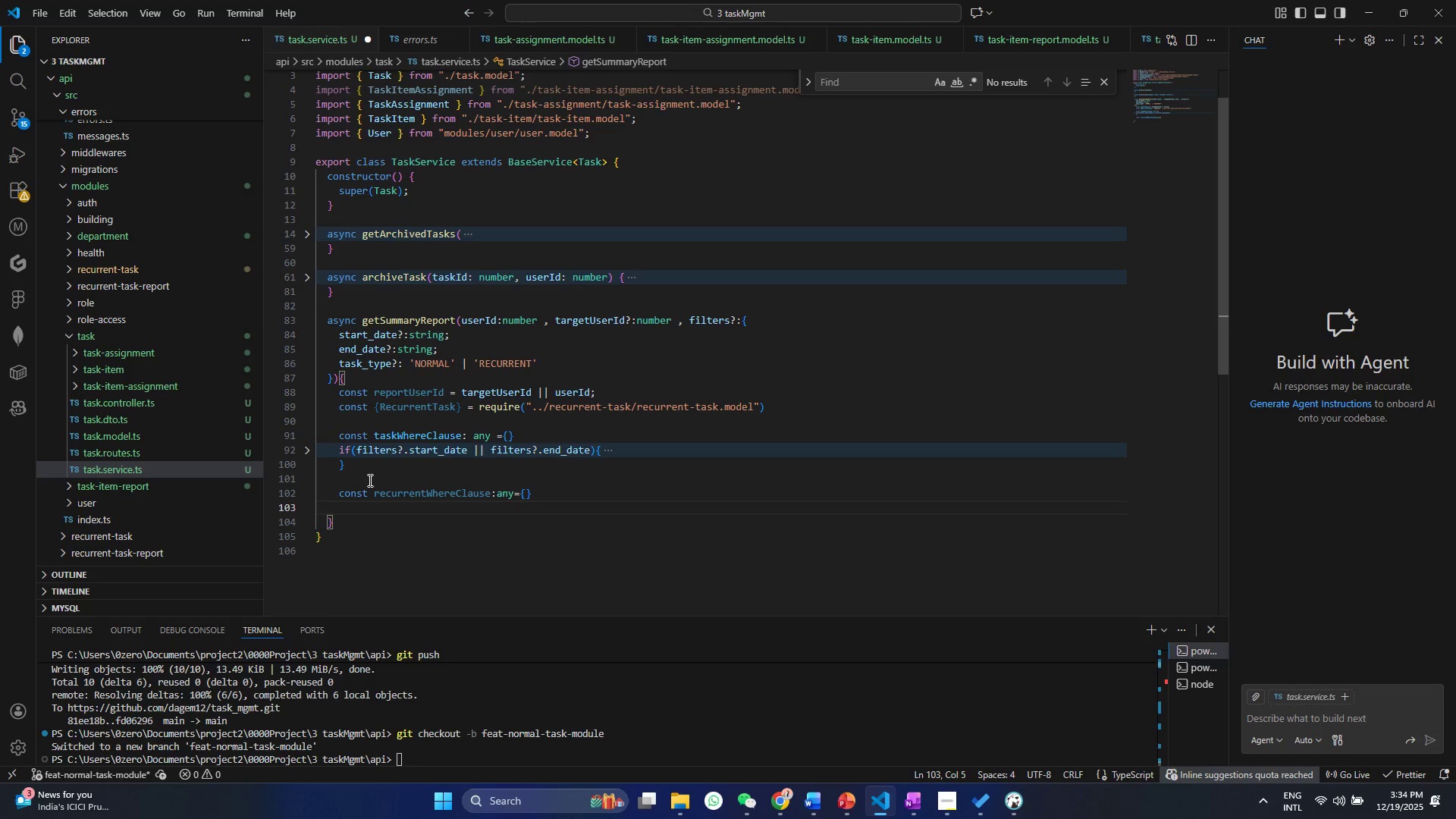 
wait(5.94)
 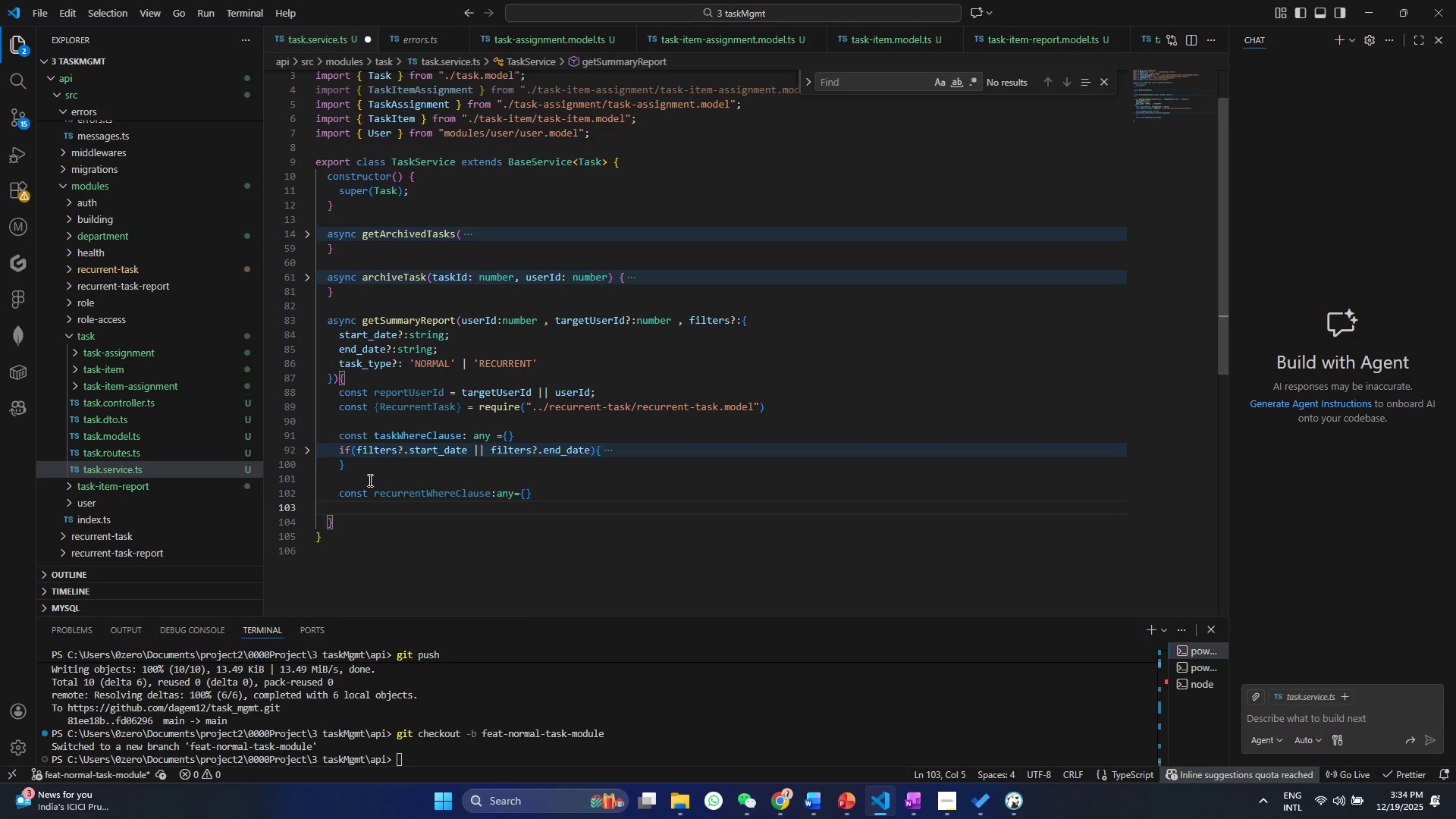 
left_click_drag(start_coordinate=[351, 465], to_coordinate=[312, 431])
 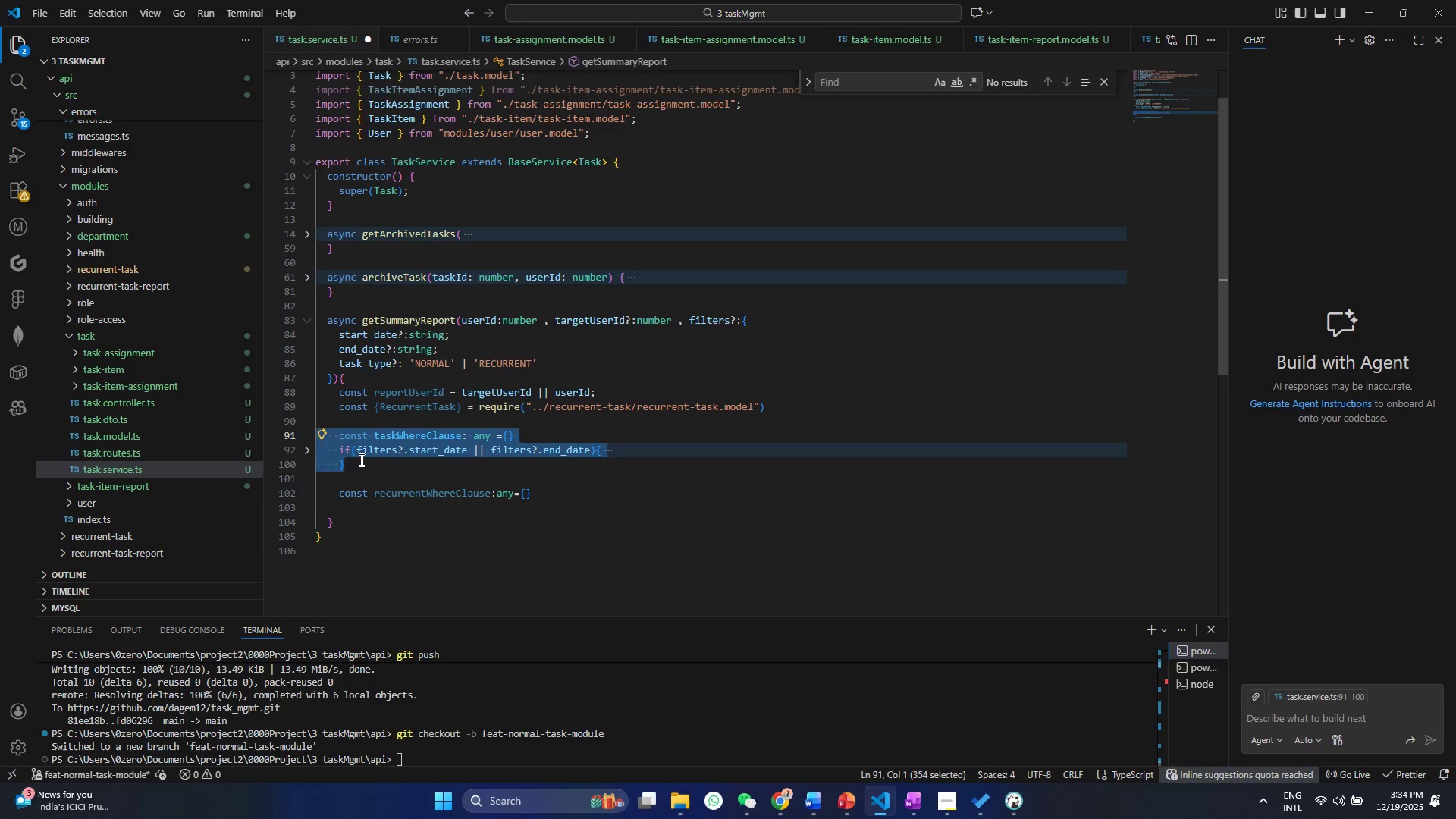 
double_click([361, 460])
 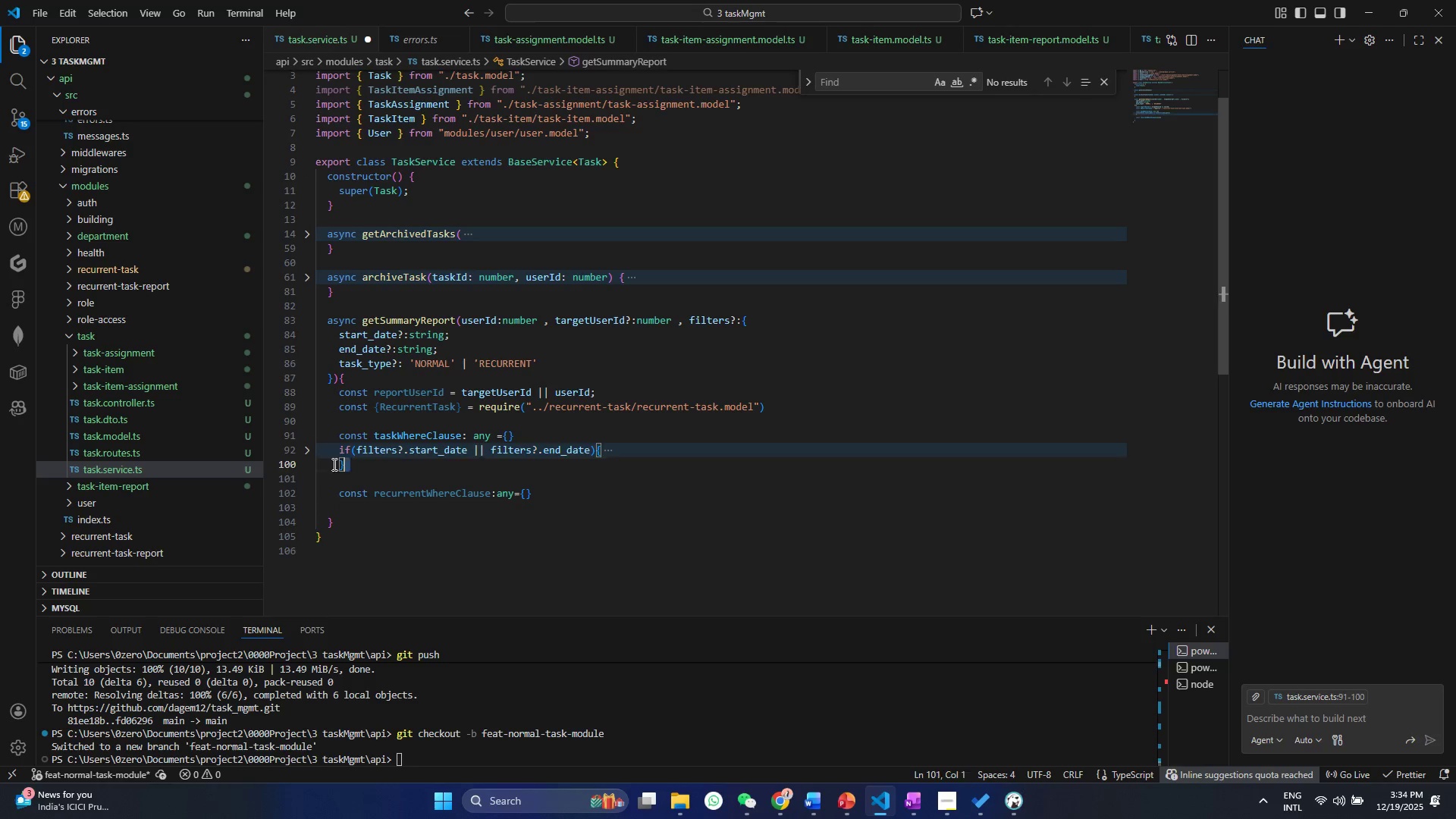 
left_click_drag(start_coordinate=[356, 473], to_coordinate=[308, 448])
 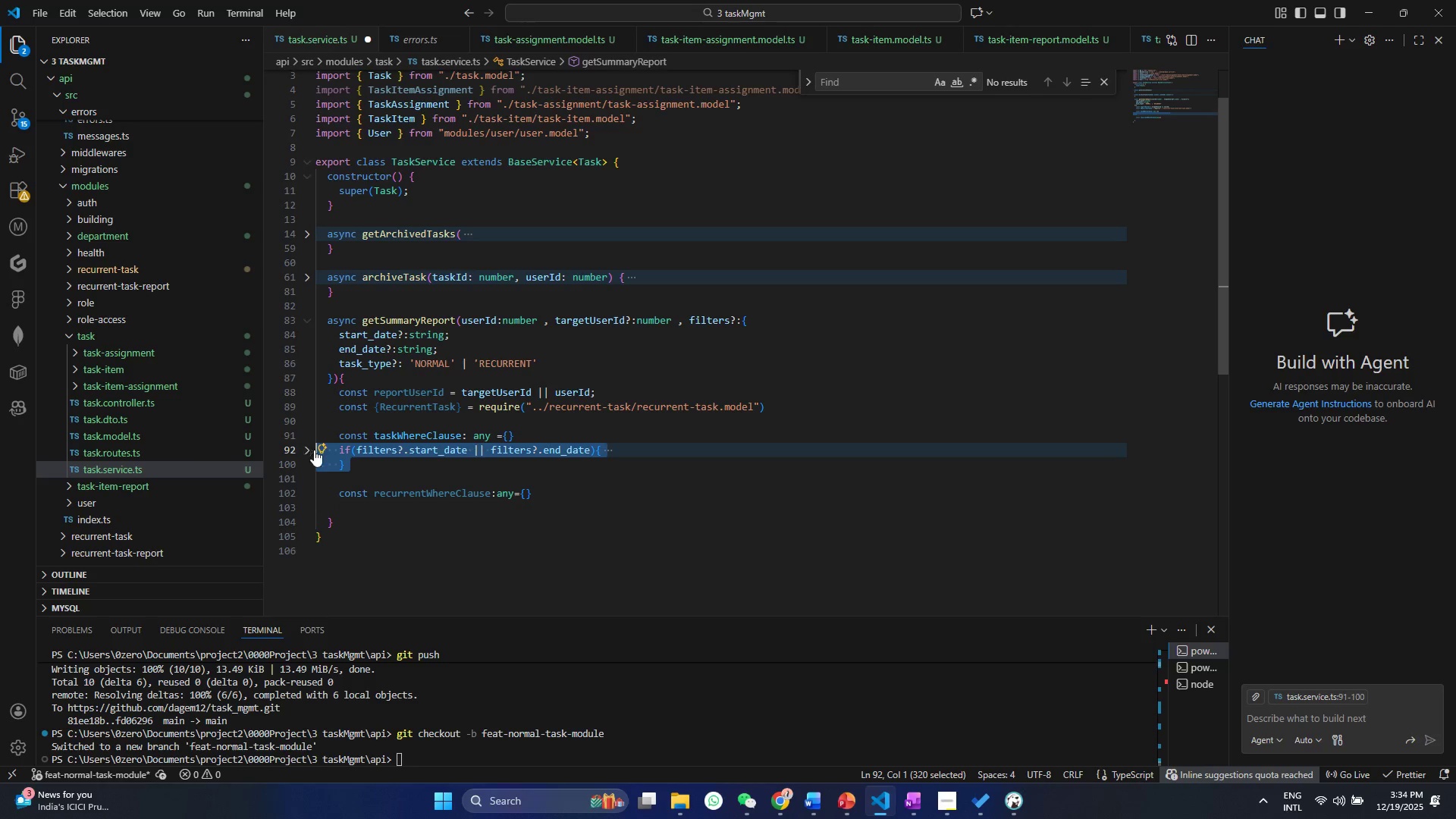 
key(Control+ControlLeft)
 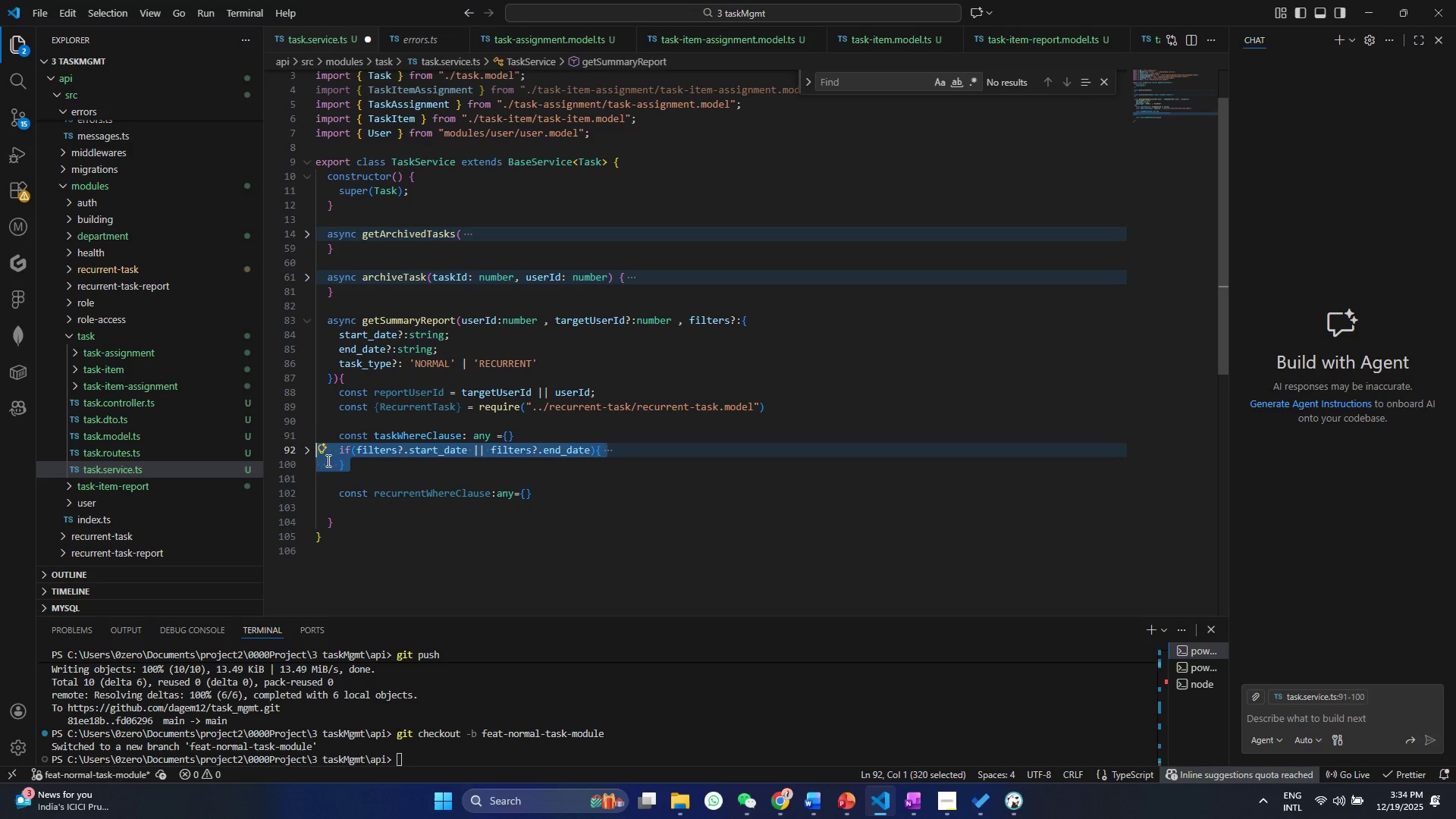 
key(Control+C)
 